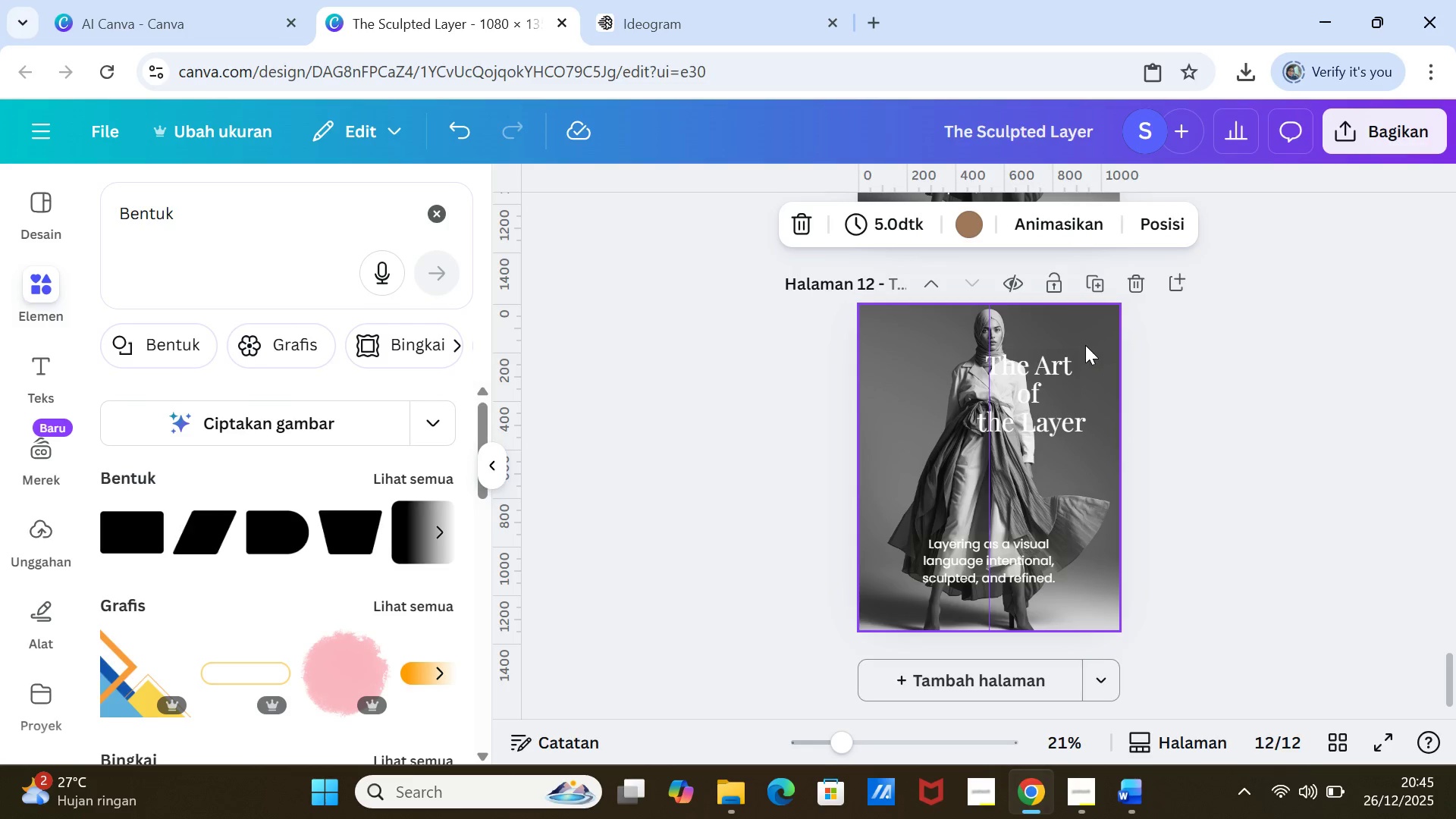 
left_click([1085, 345])
 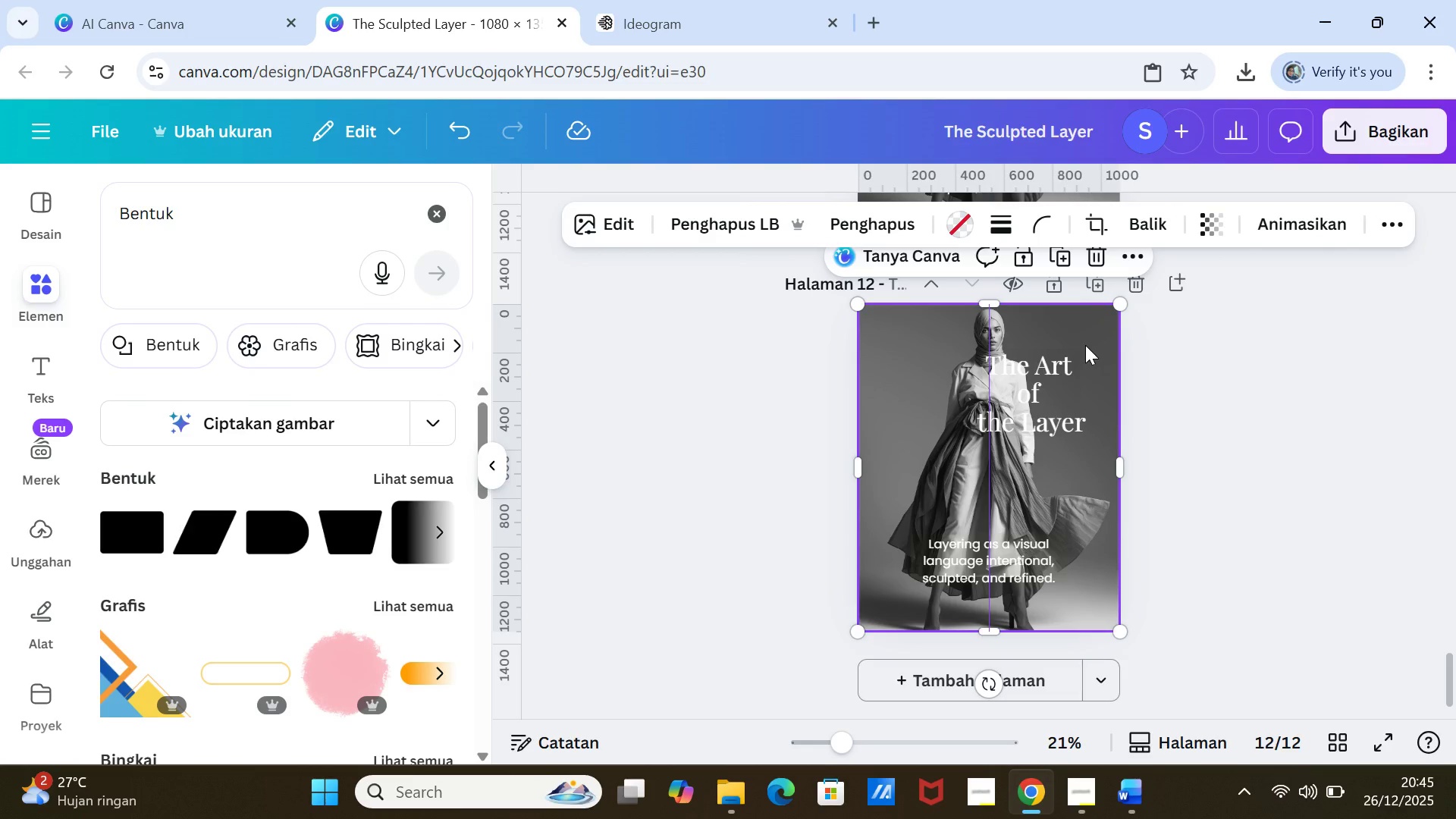 
key(Delete)
 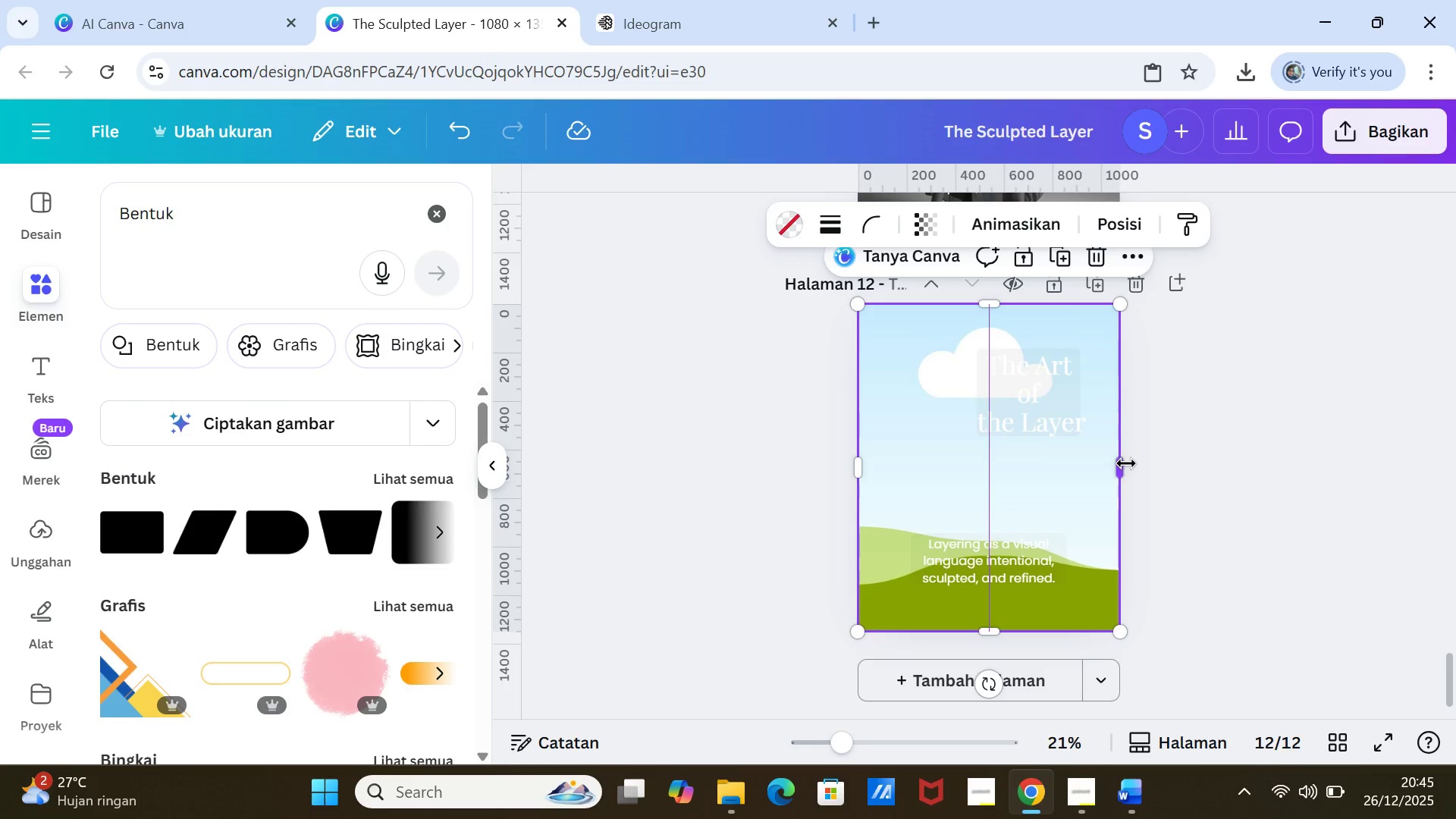 
left_click_drag(start_coordinate=[1121, 466], to_coordinate=[1117, 466])
 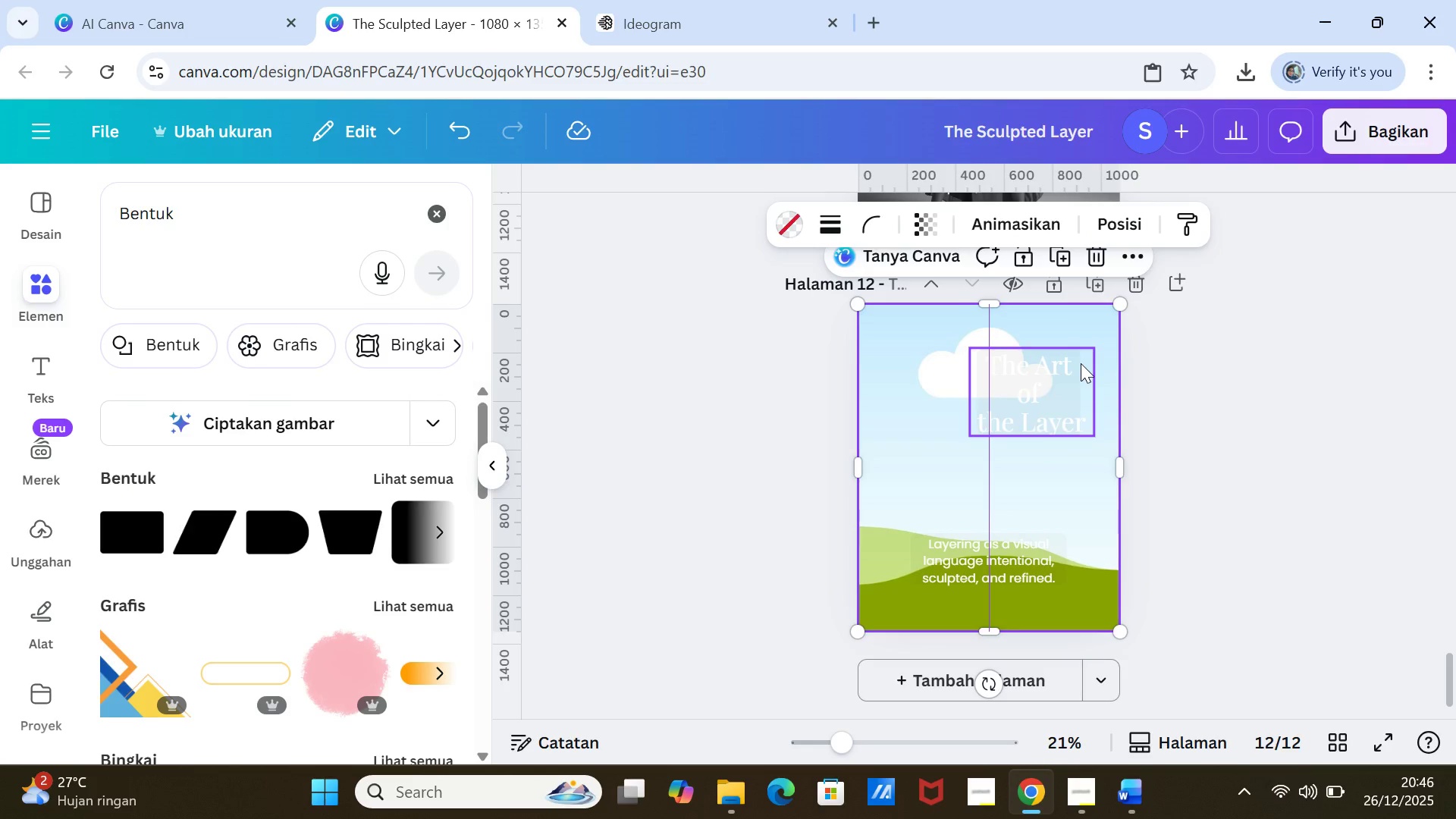 
left_click([1081, 363])
 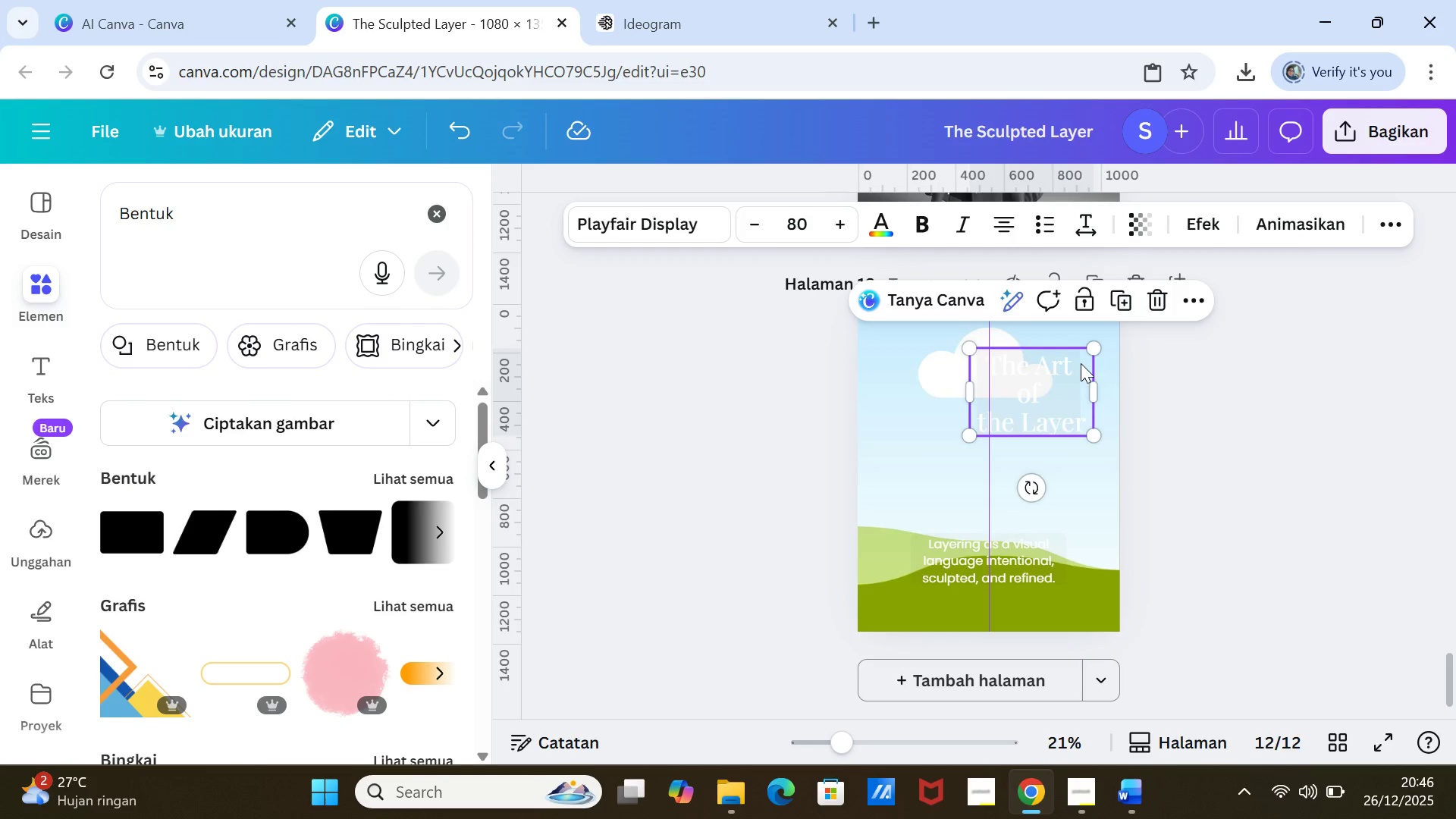 
key(Delete)
 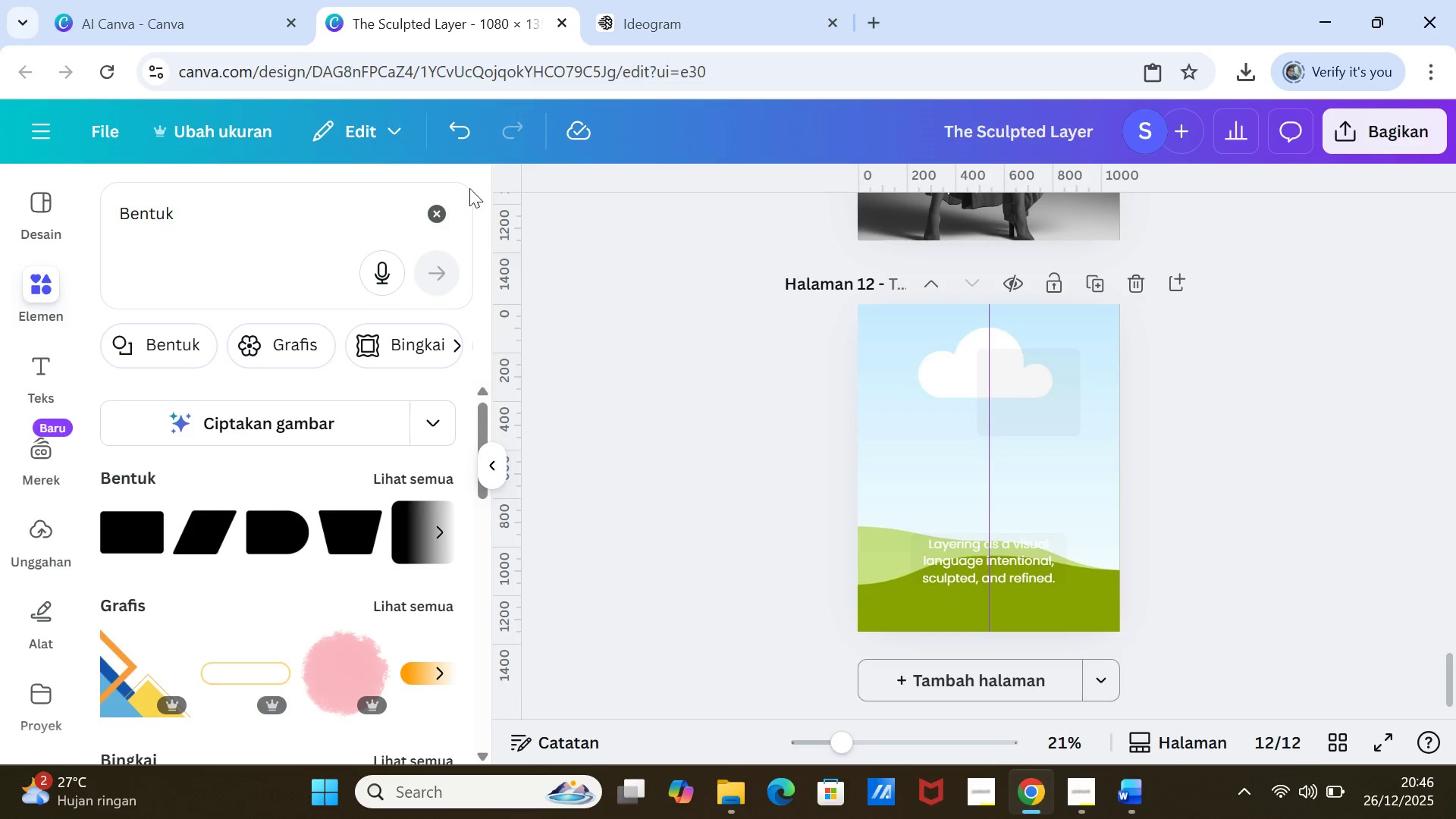 
left_click([457, 132])
 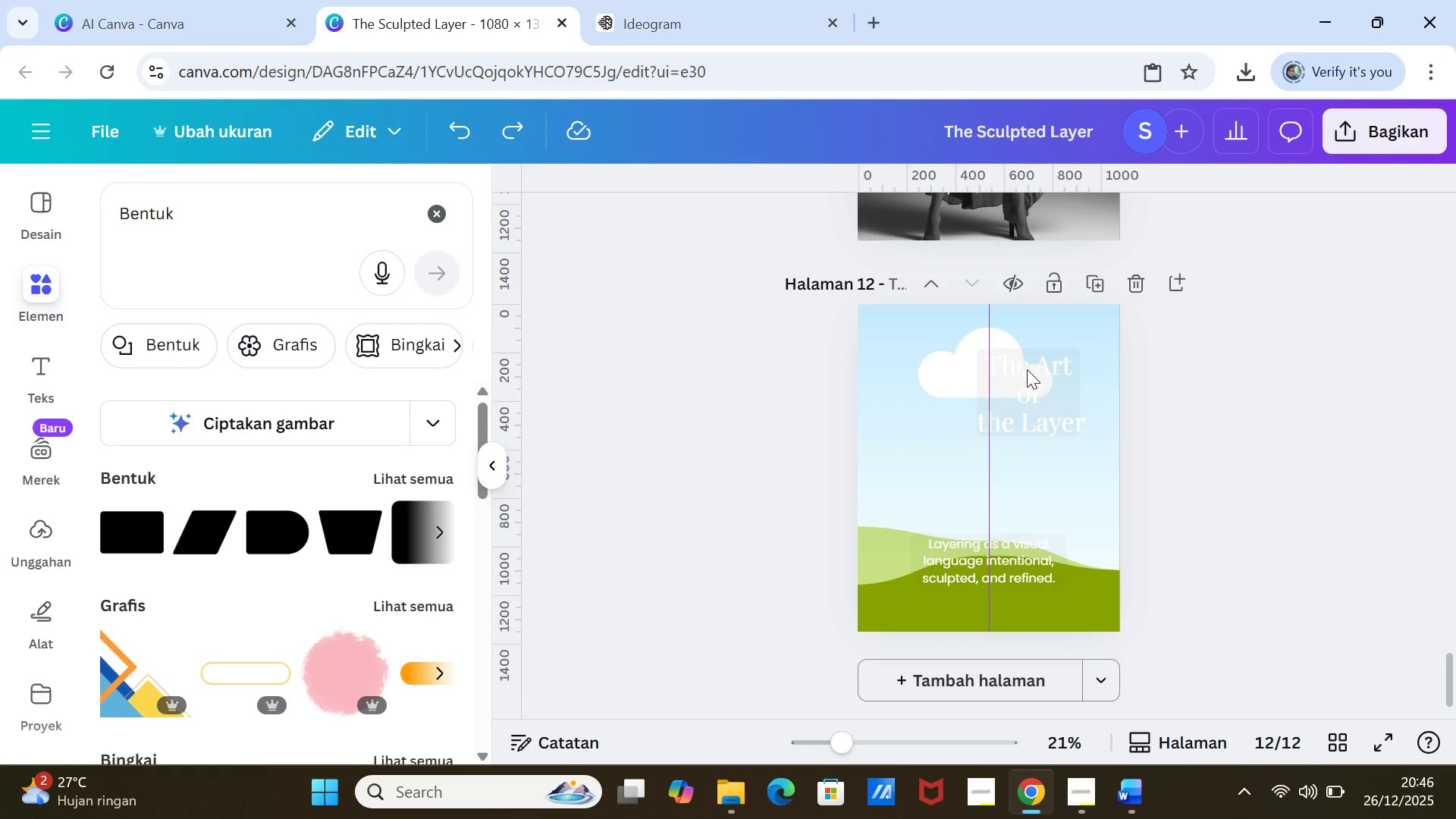 
left_click_drag(start_coordinate=[1034, 375], to_coordinate=[1036, 386])
 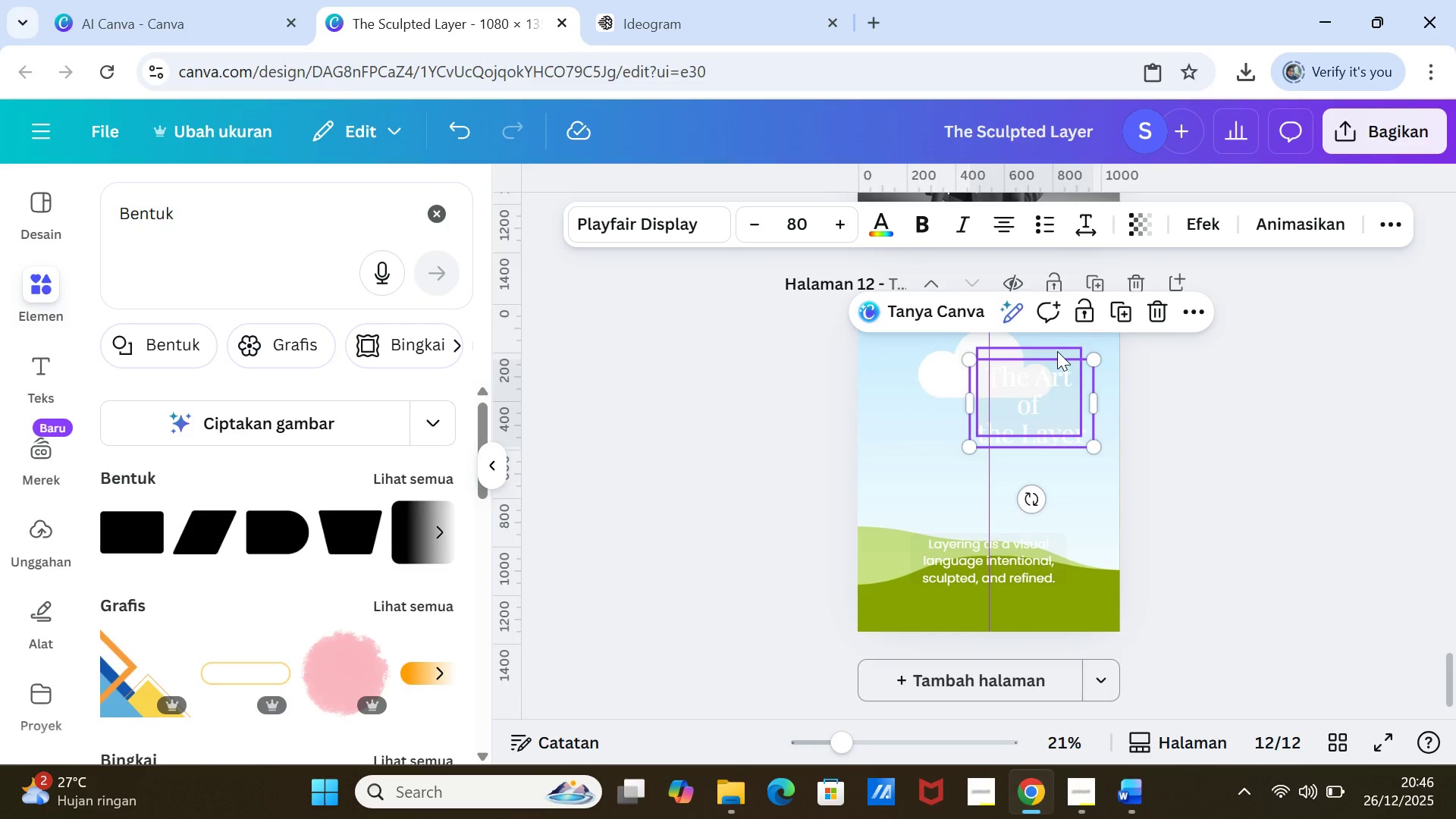 
left_click([1057, 351])
 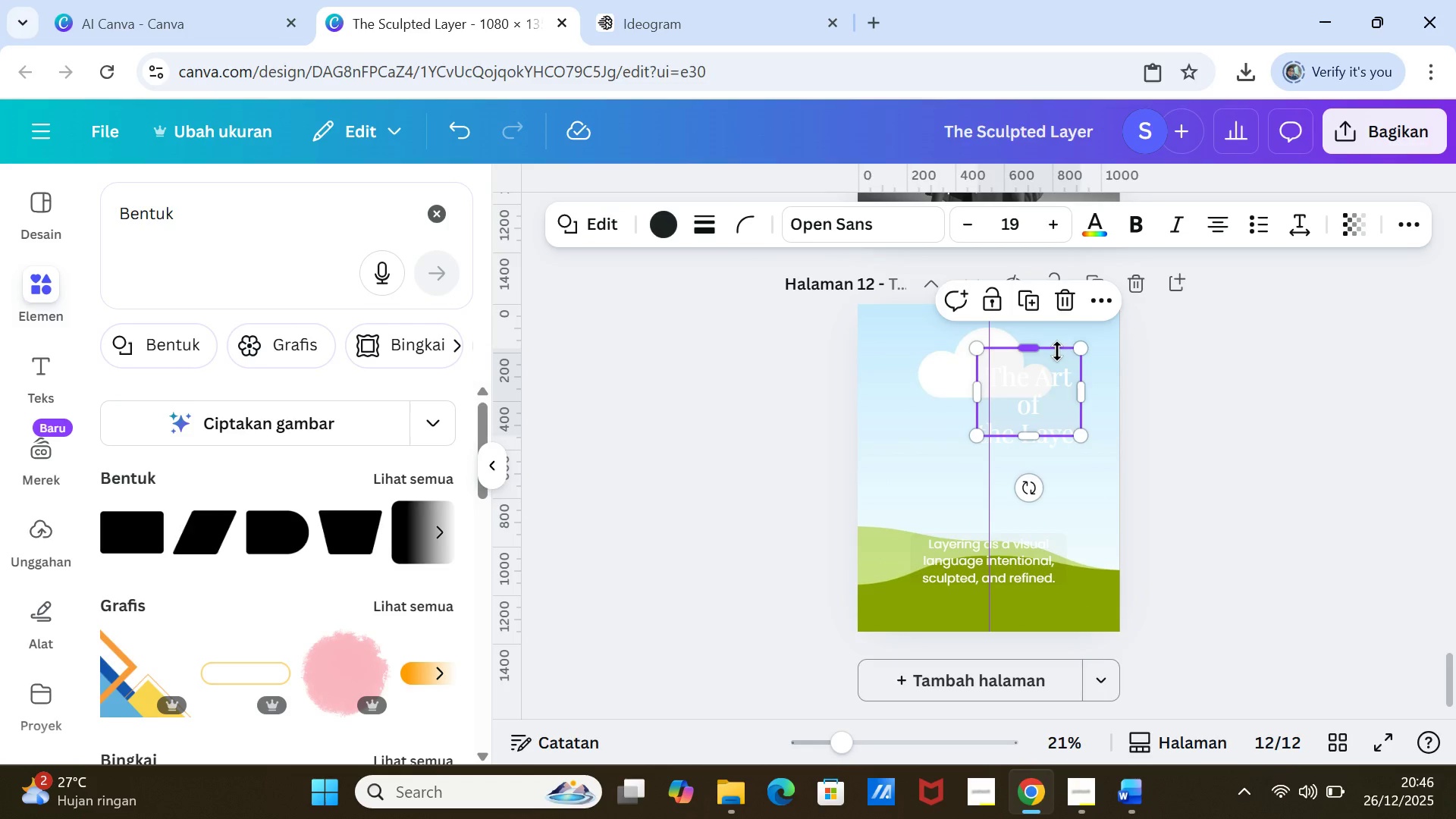 
key(Delete)
 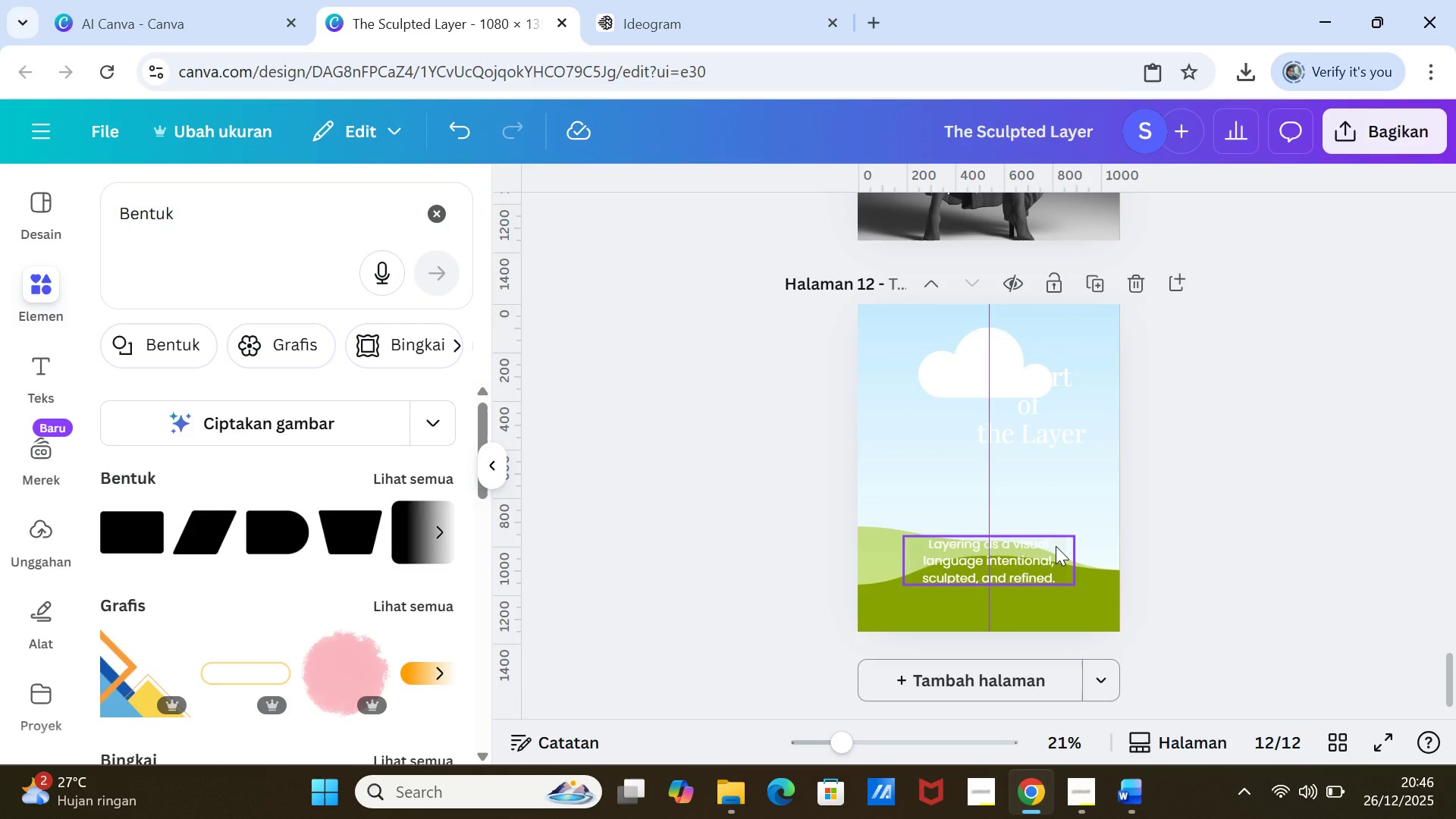 
left_click([1056, 546])
 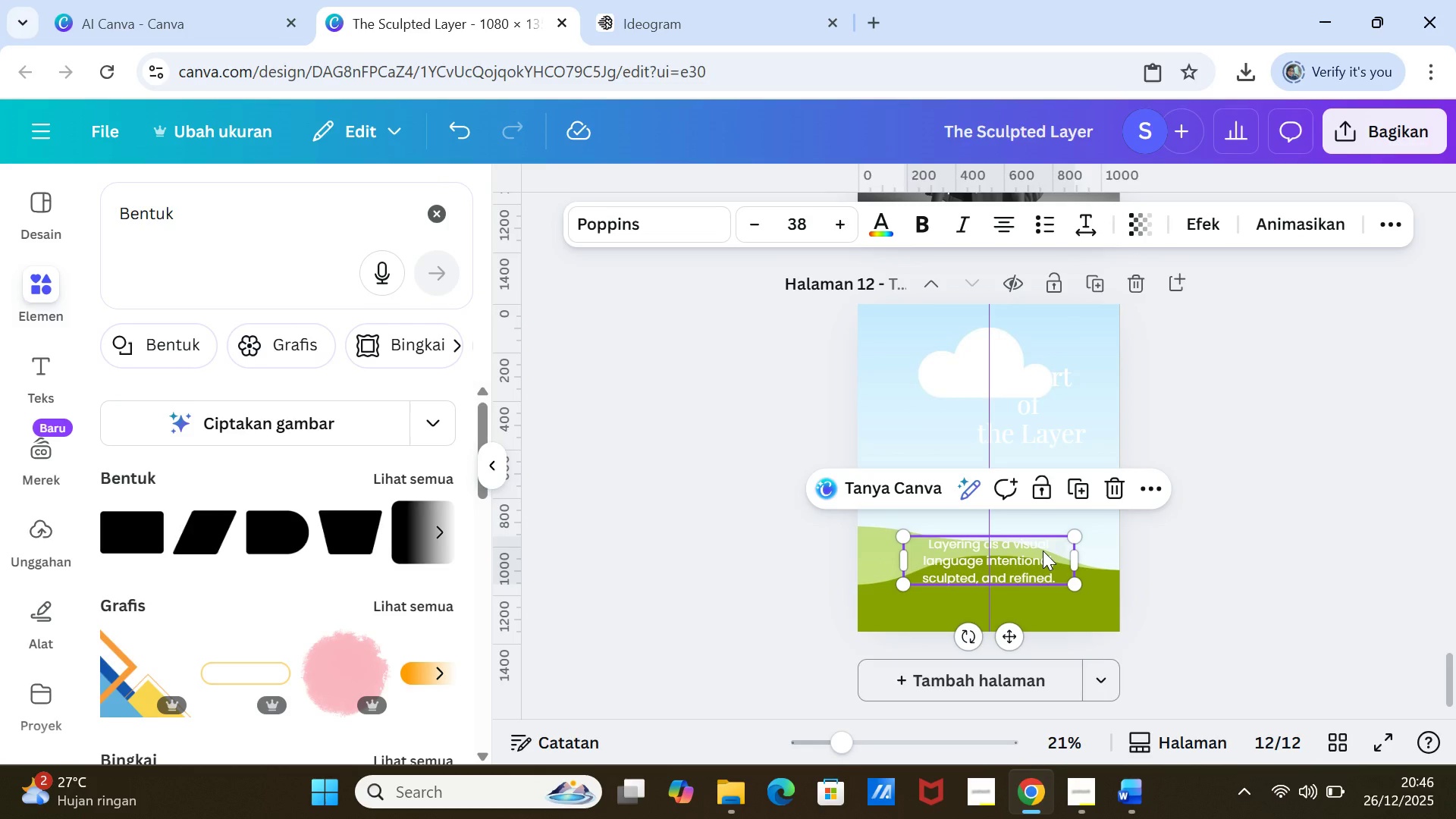 
left_click_drag(start_coordinate=[1043, 551], to_coordinate=[1042, 538])
 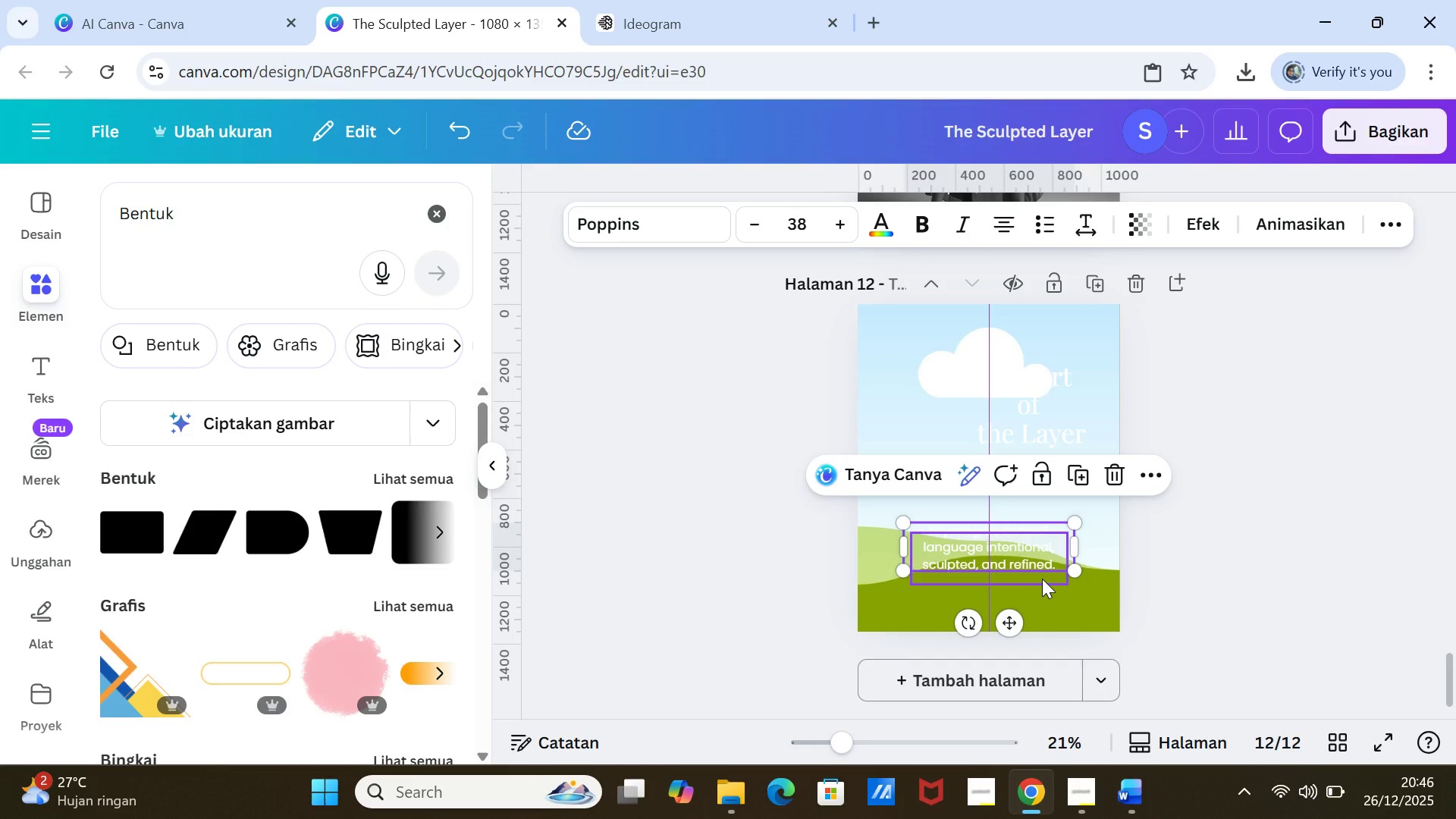 
left_click([1042, 579])
 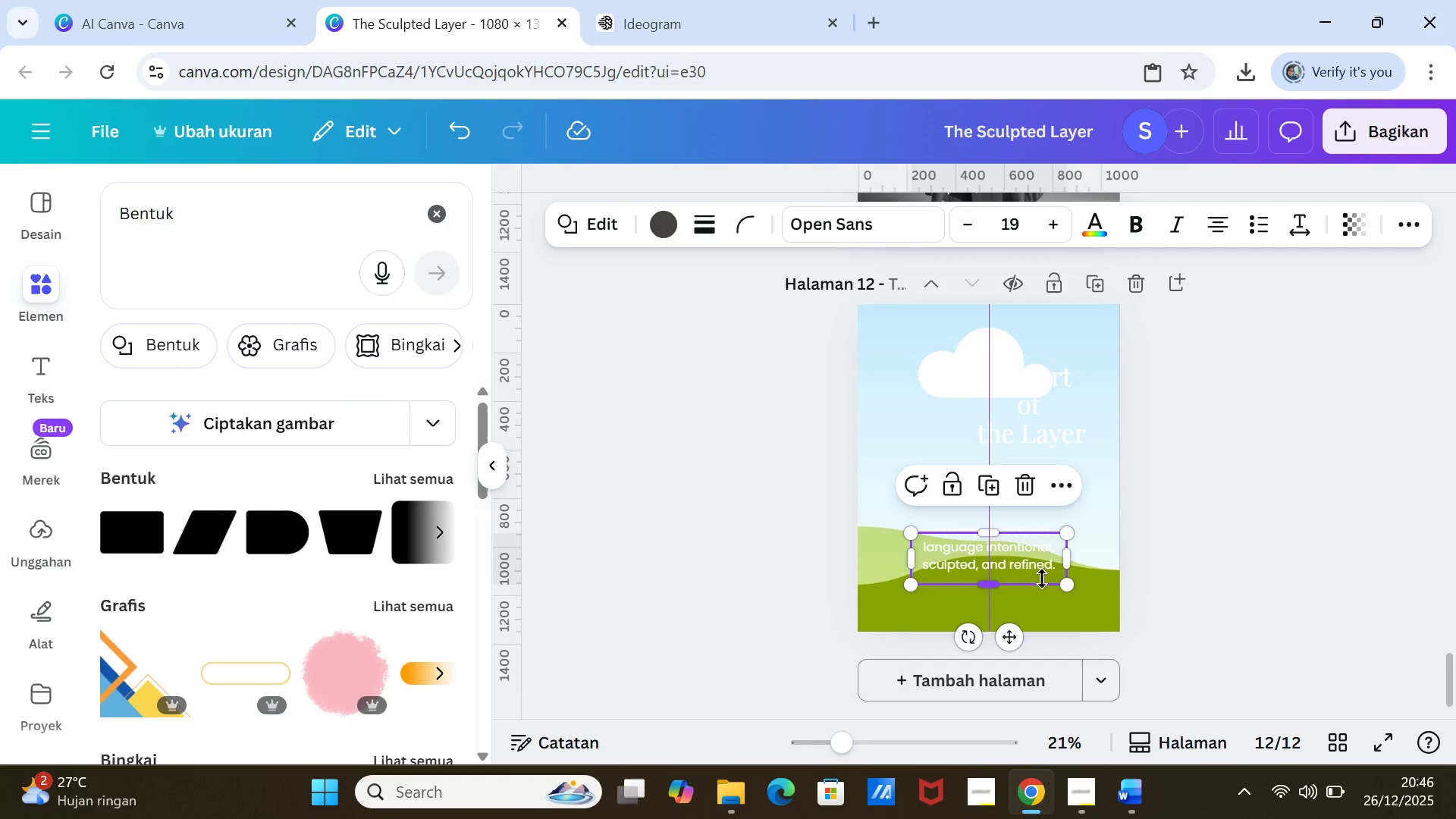 
key(Delete)
 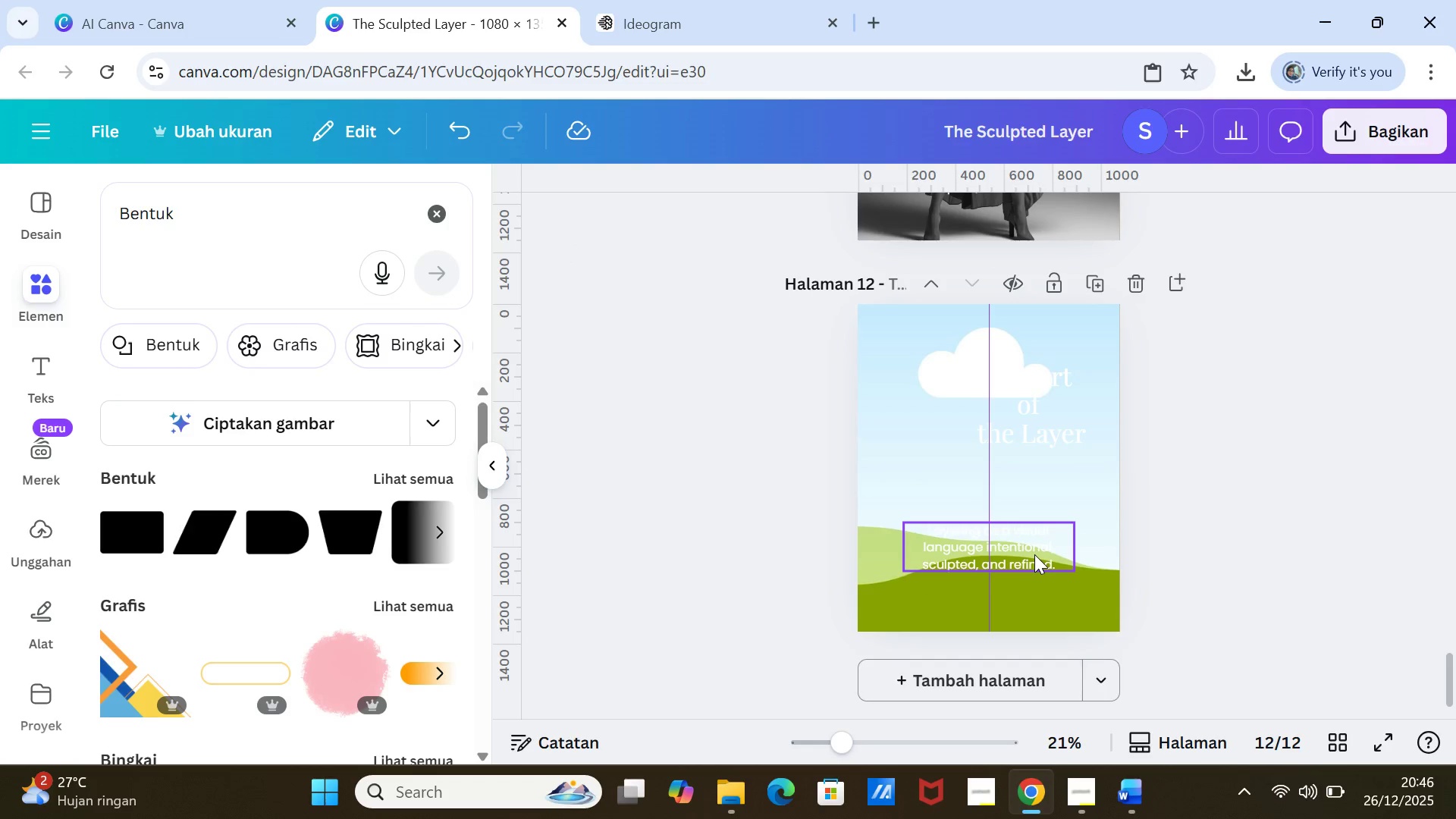 
left_click_drag(start_coordinate=[1034, 554], to_coordinate=[1034, 566])
 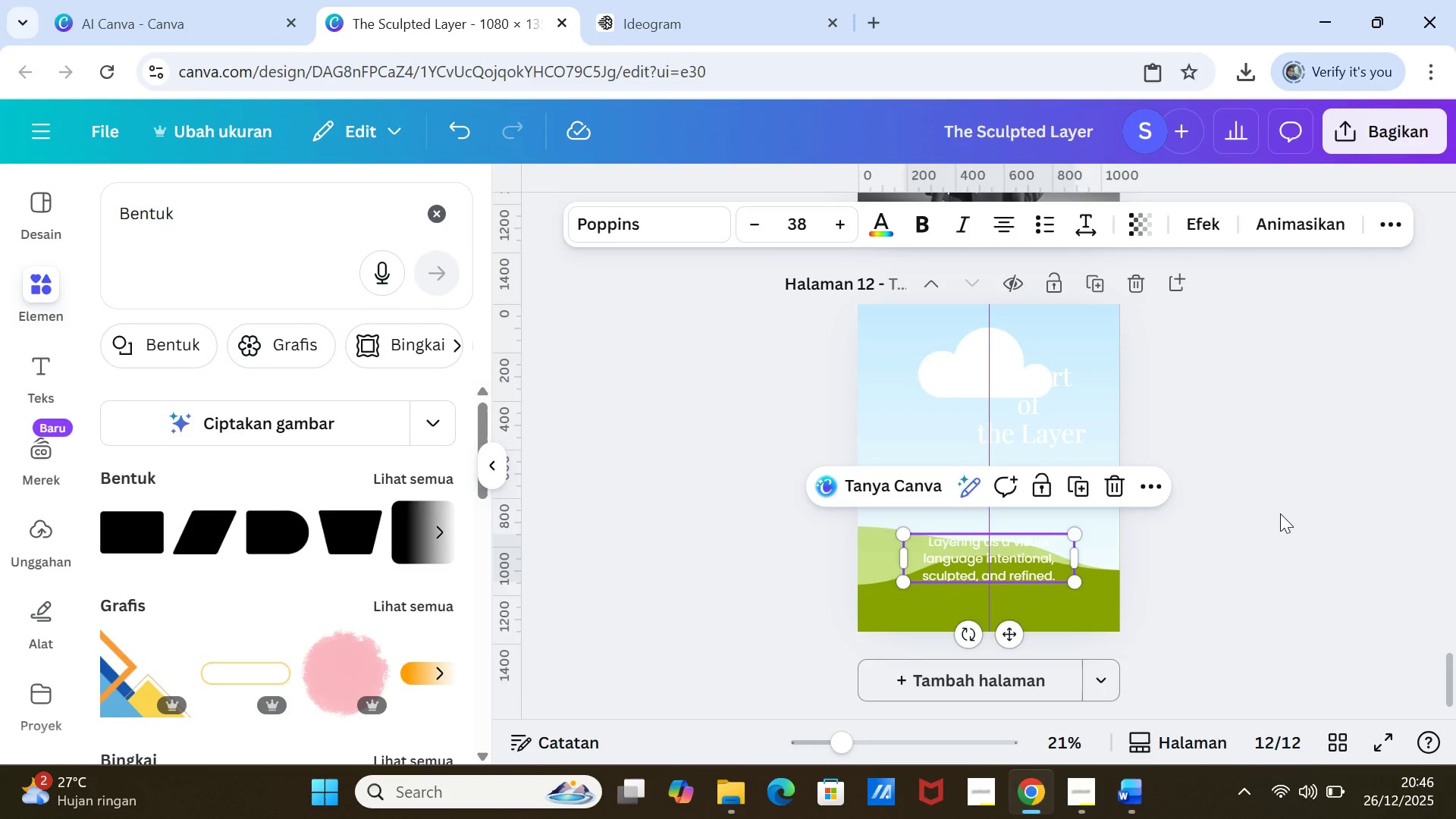 
left_click([1280, 513])
 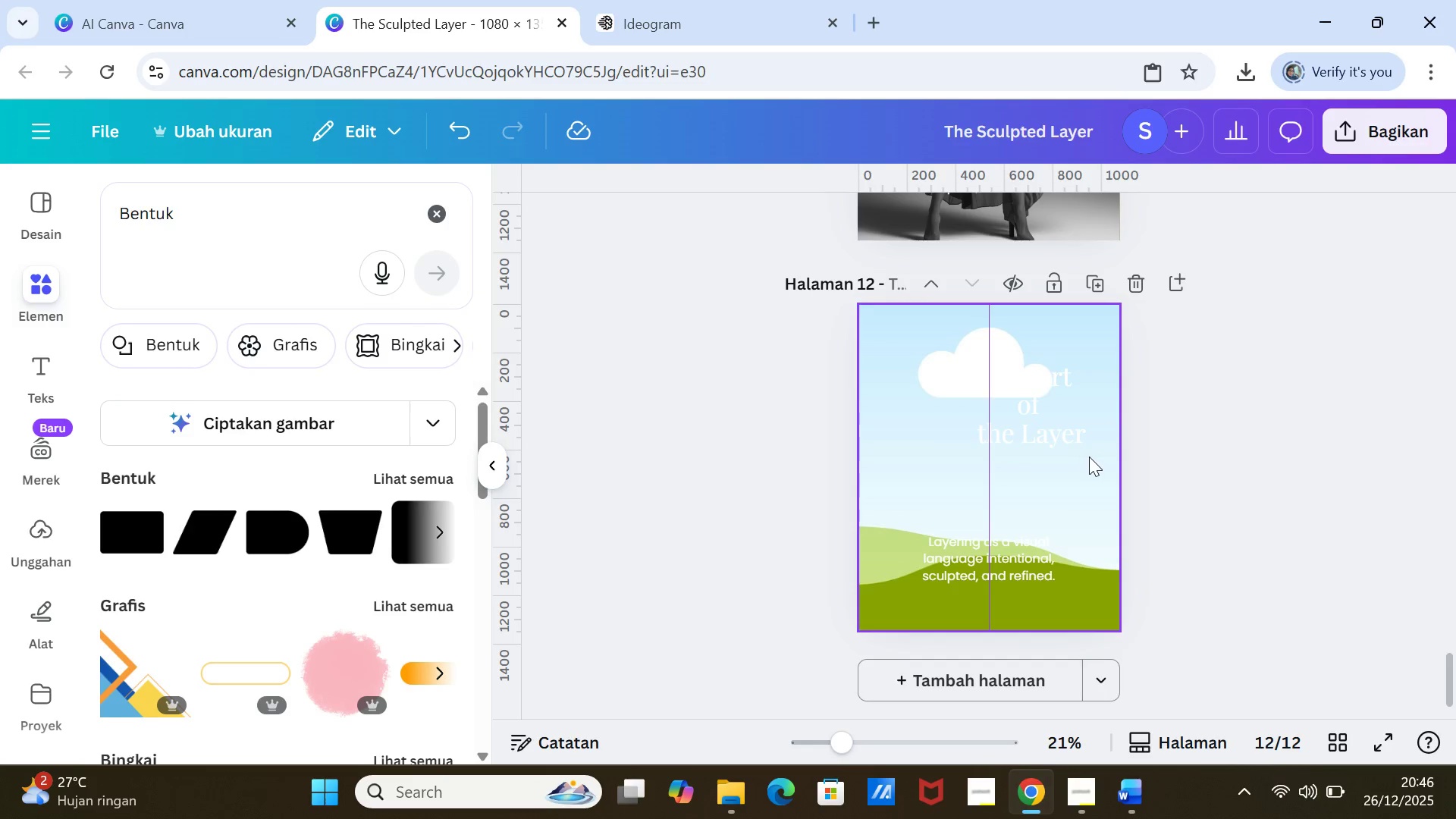 
left_click([1091, 457])
 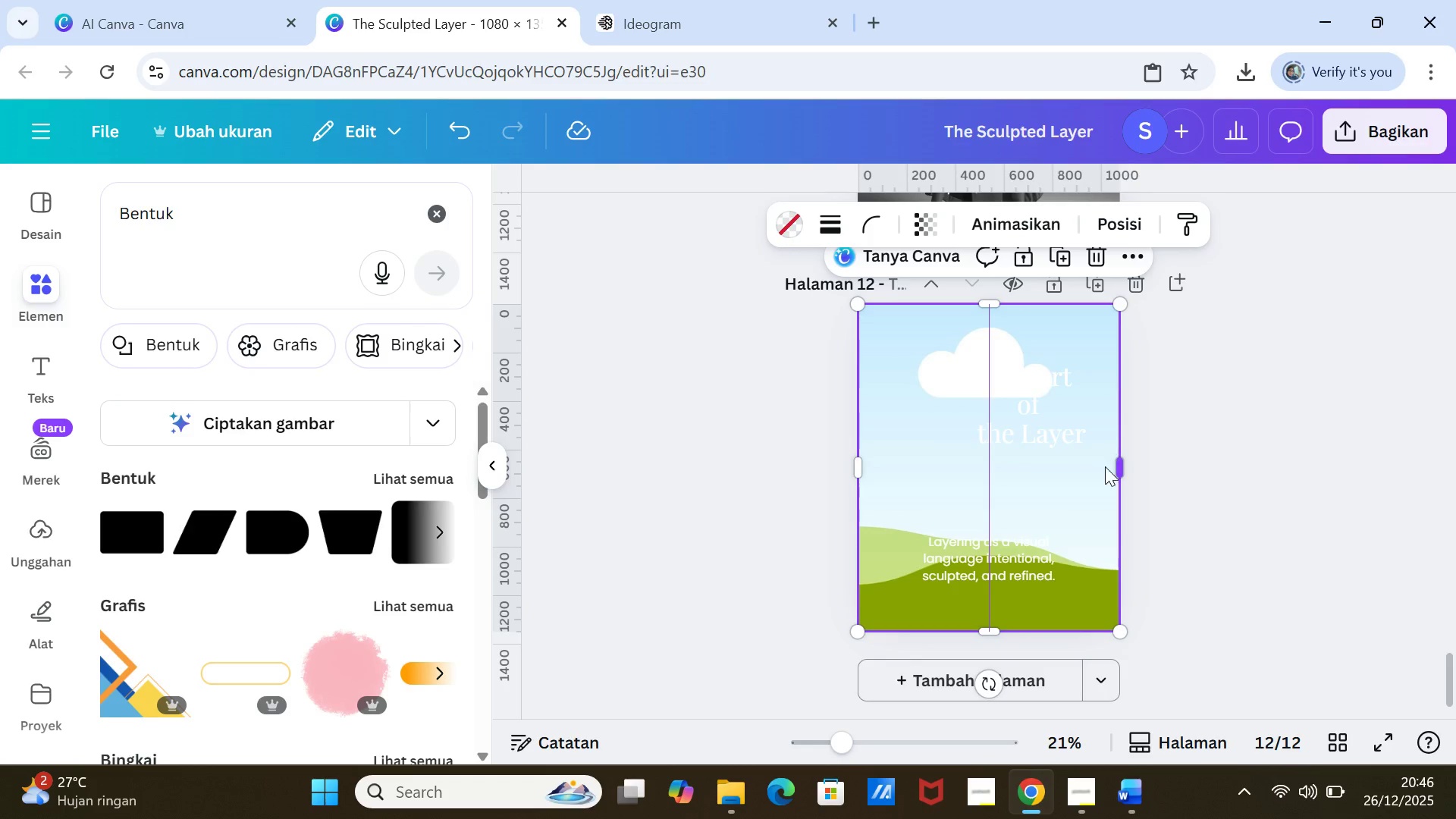 
left_click_drag(start_coordinate=[1112, 466], to_coordinate=[982, 464])
 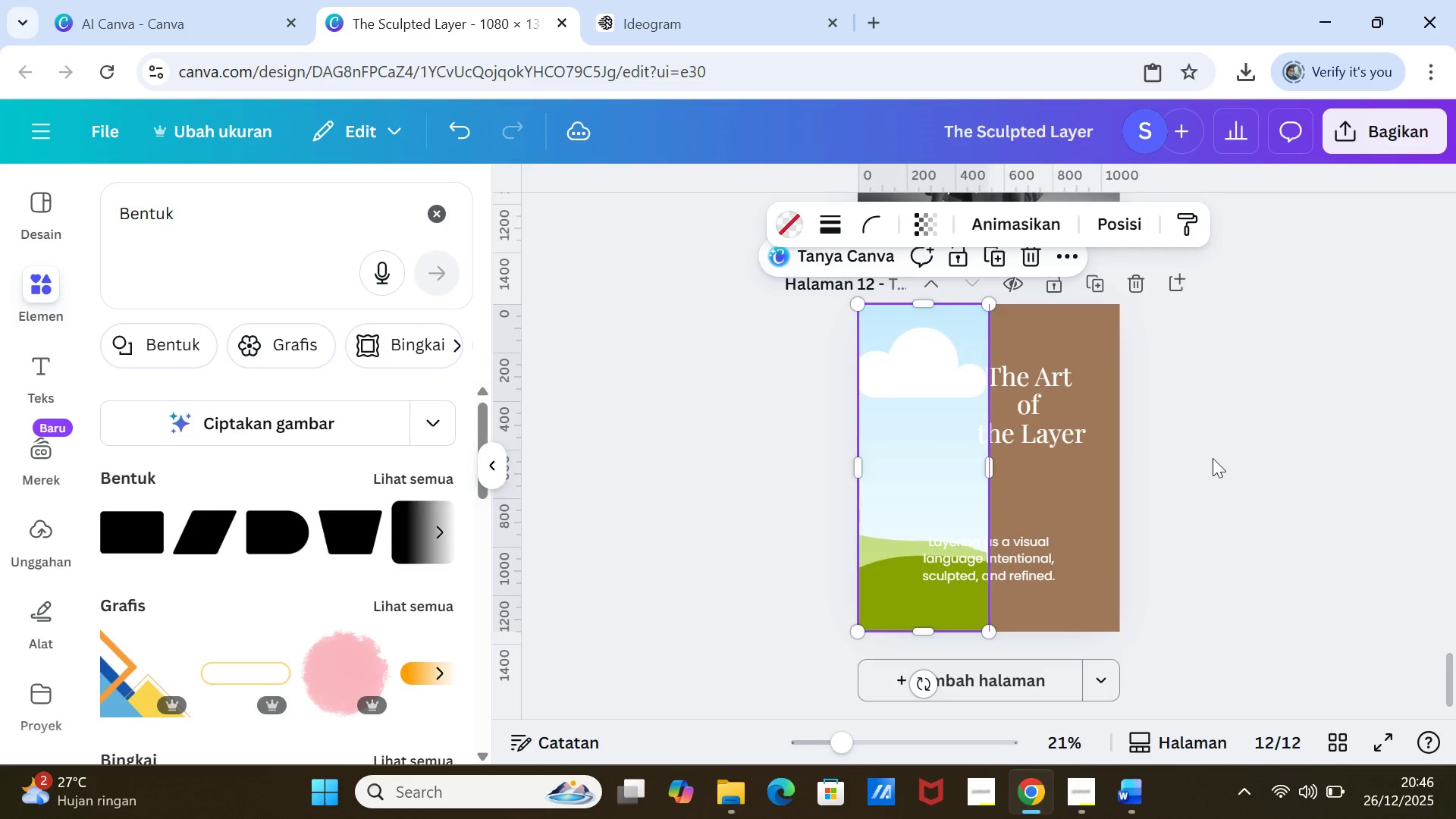 
left_click([1213, 458])
 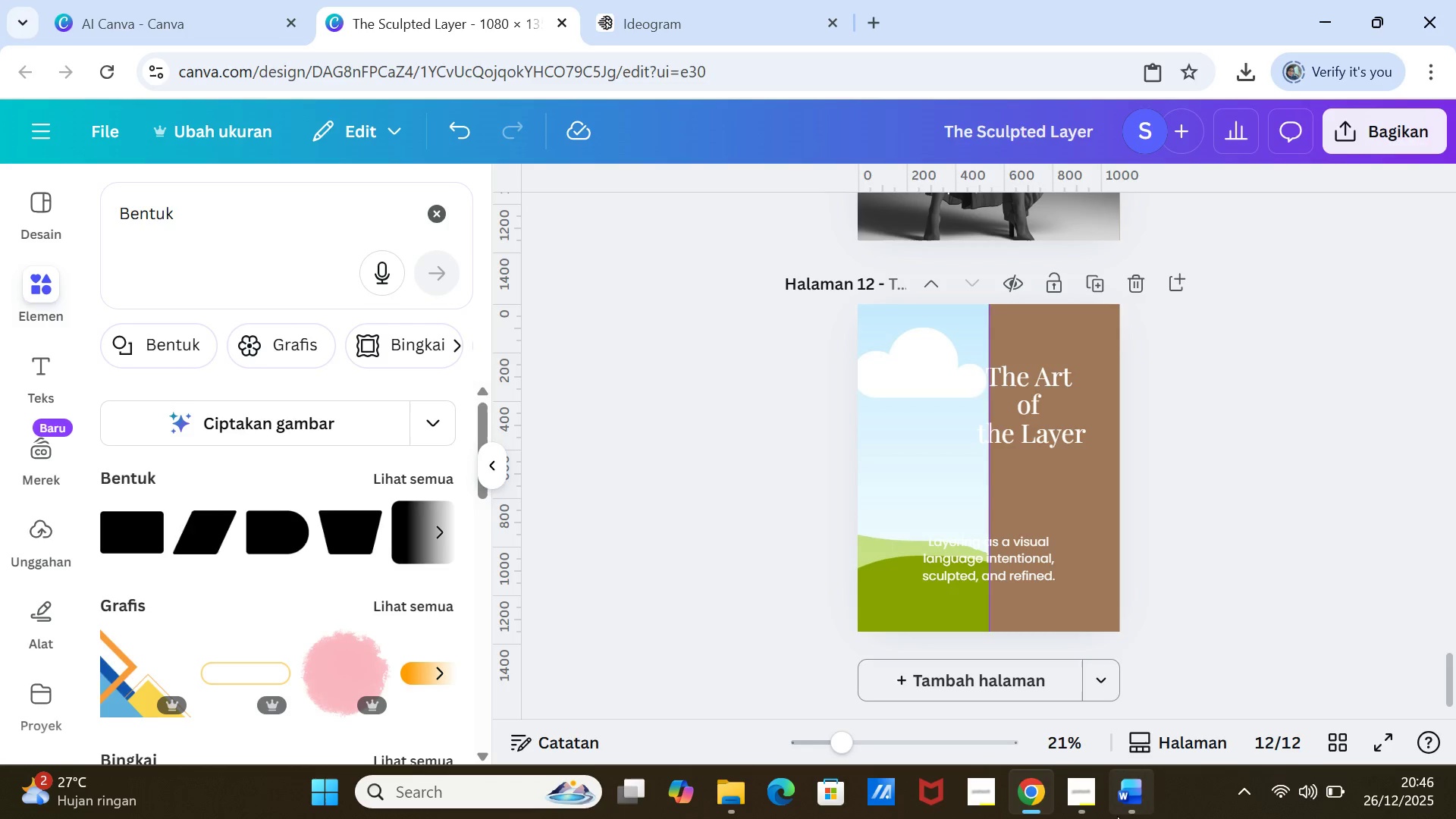 
left_click([1125, 807])
 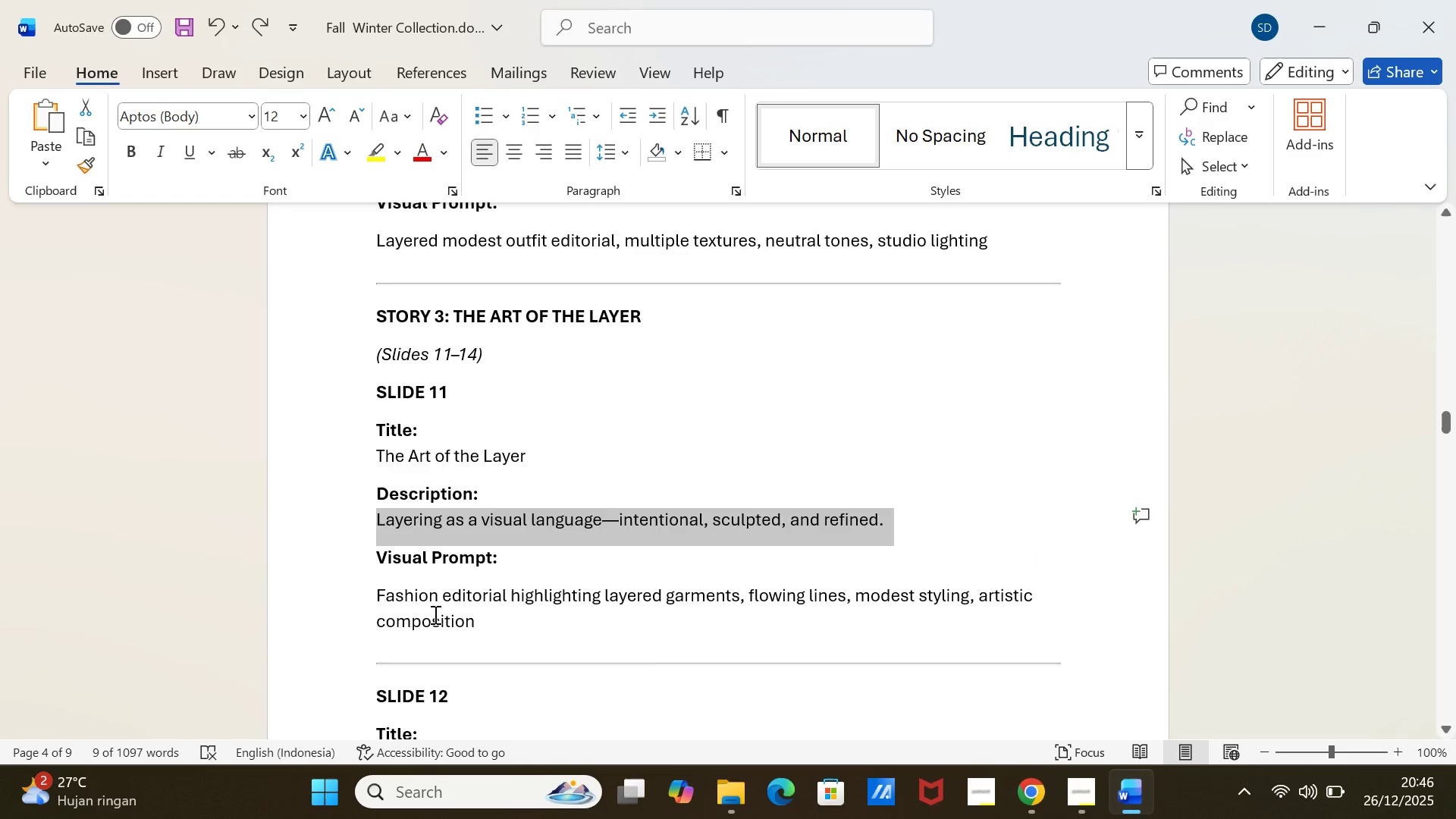 
scroll: coordinate [423, 604], scroll_direction: down, amount: 11.0
 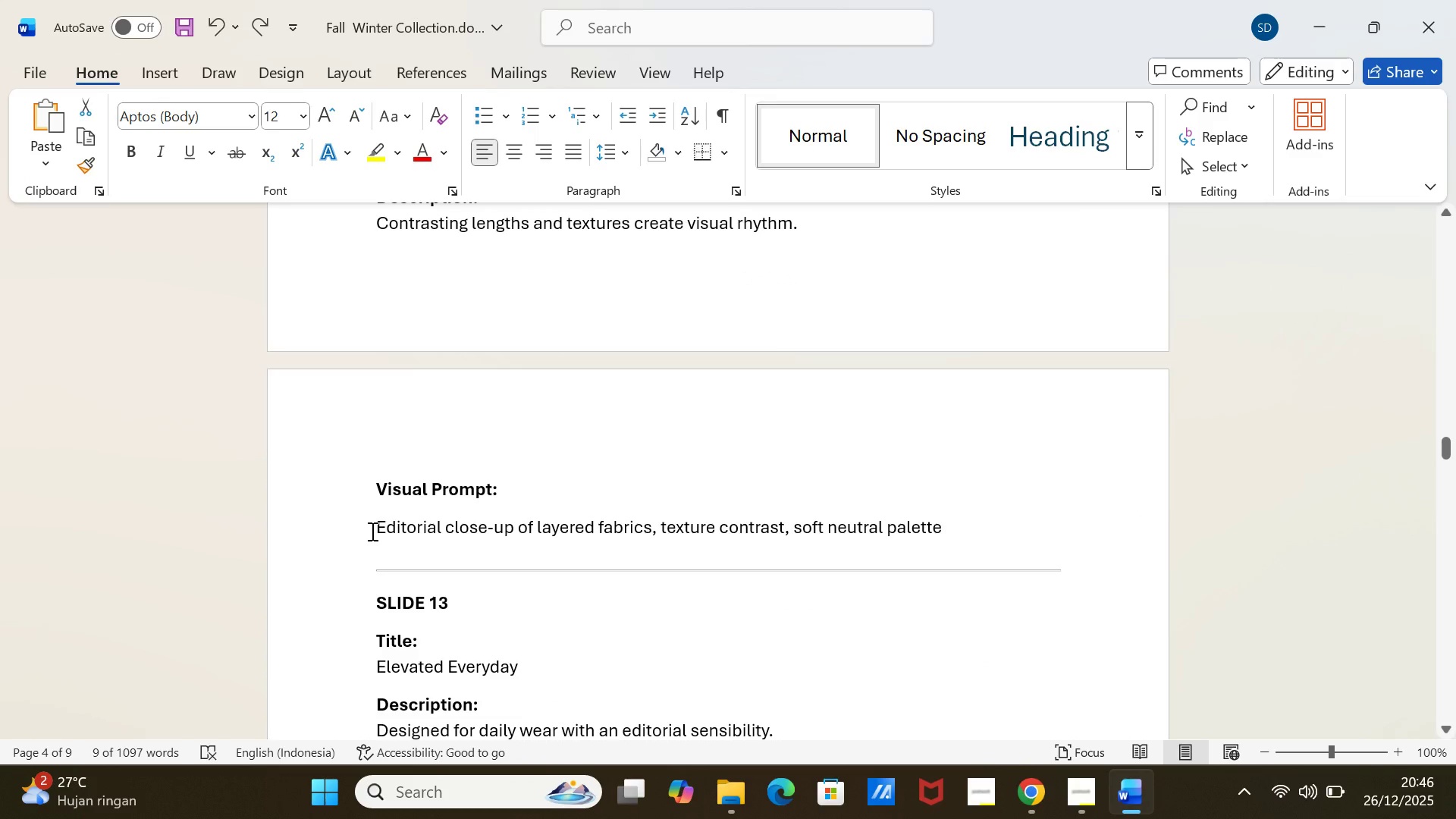 
left_click_drag(start_coordinate=[371, 531], to_coordinate=[959, 531])
 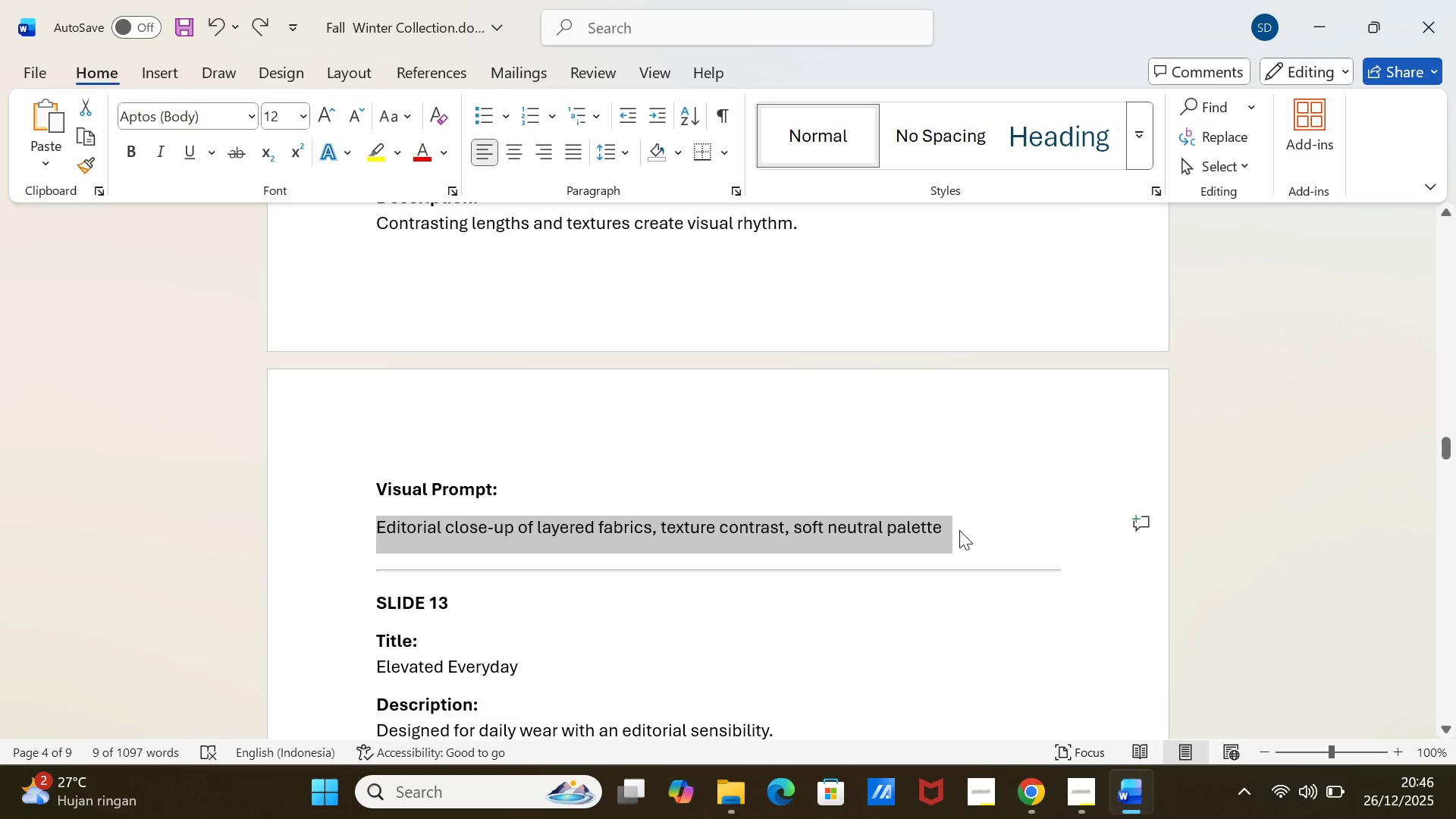 
key(Control+C)
 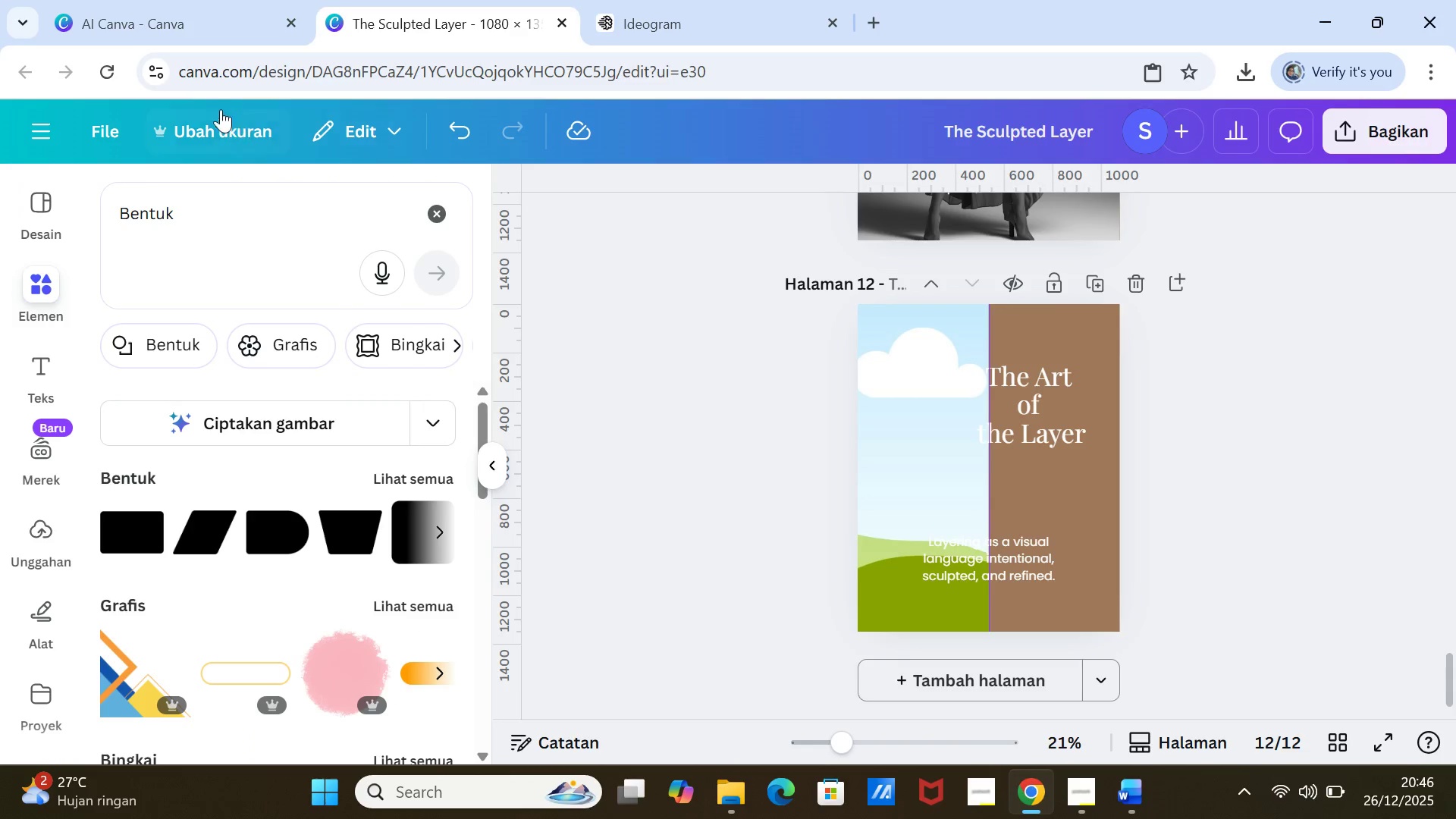 
left_click([175, 8])
 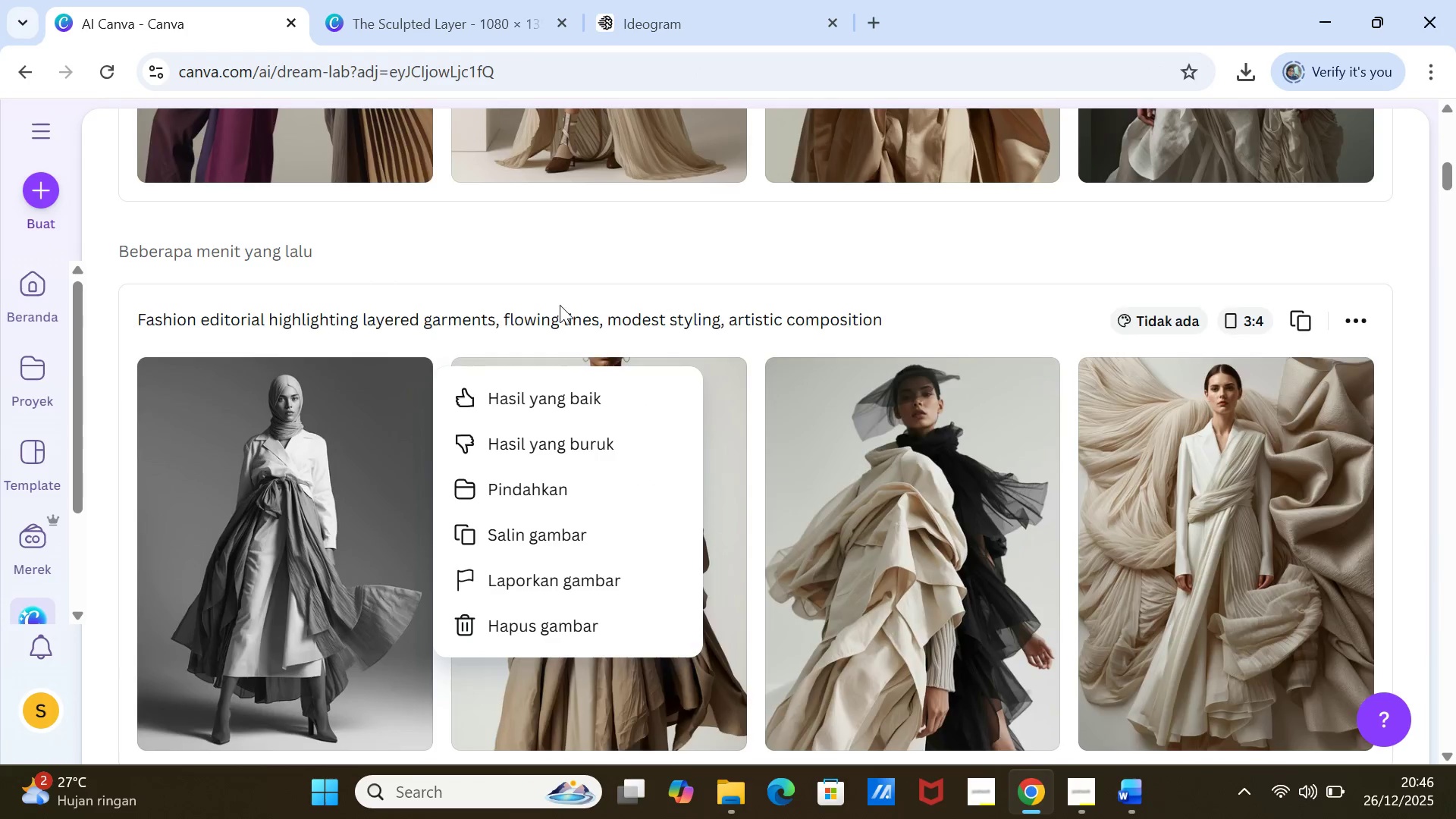 
scroll: coordinate [563, 330], scroll_direction: up, amount: 10.0
 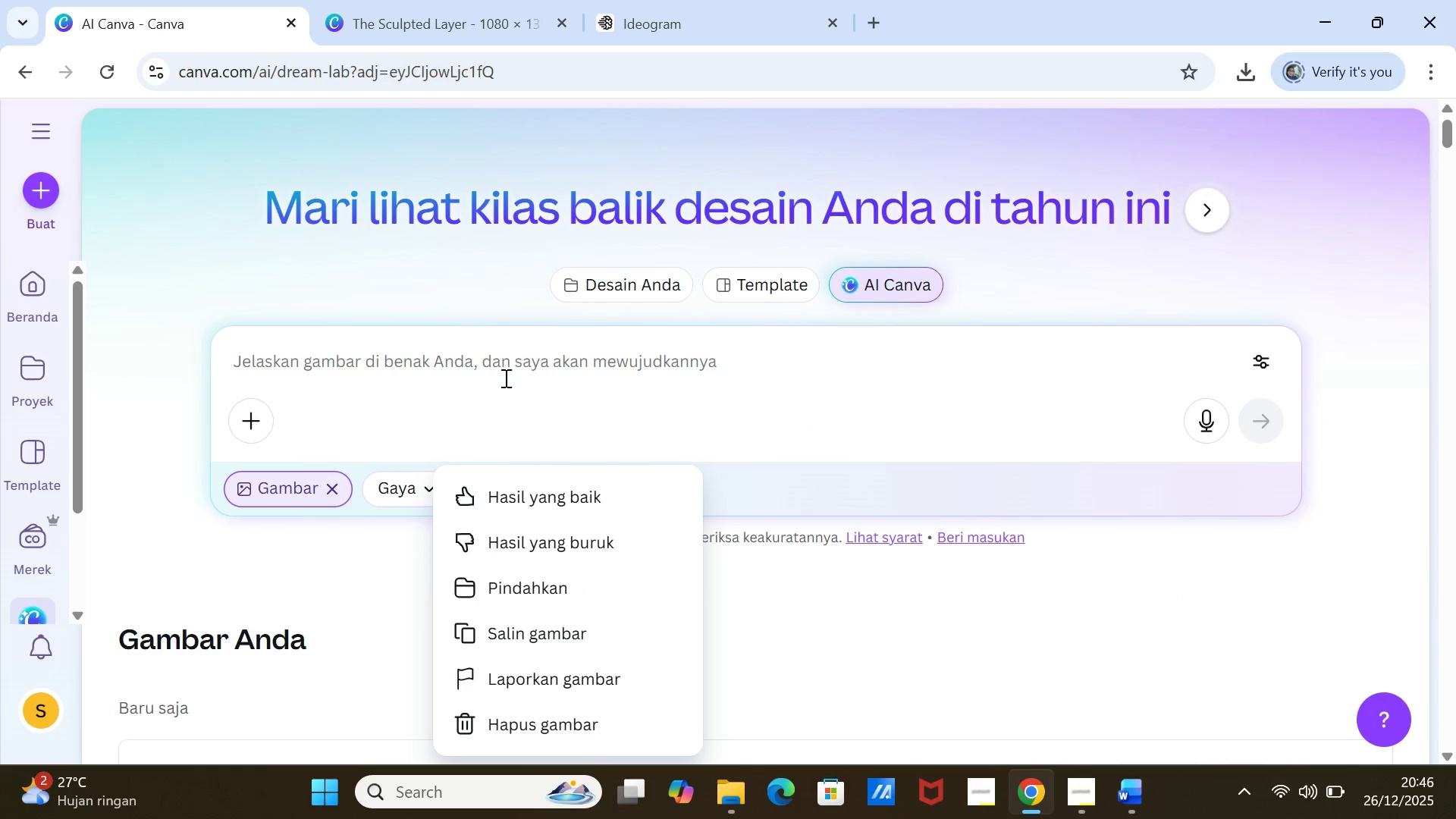 
left_click([504, 378])
 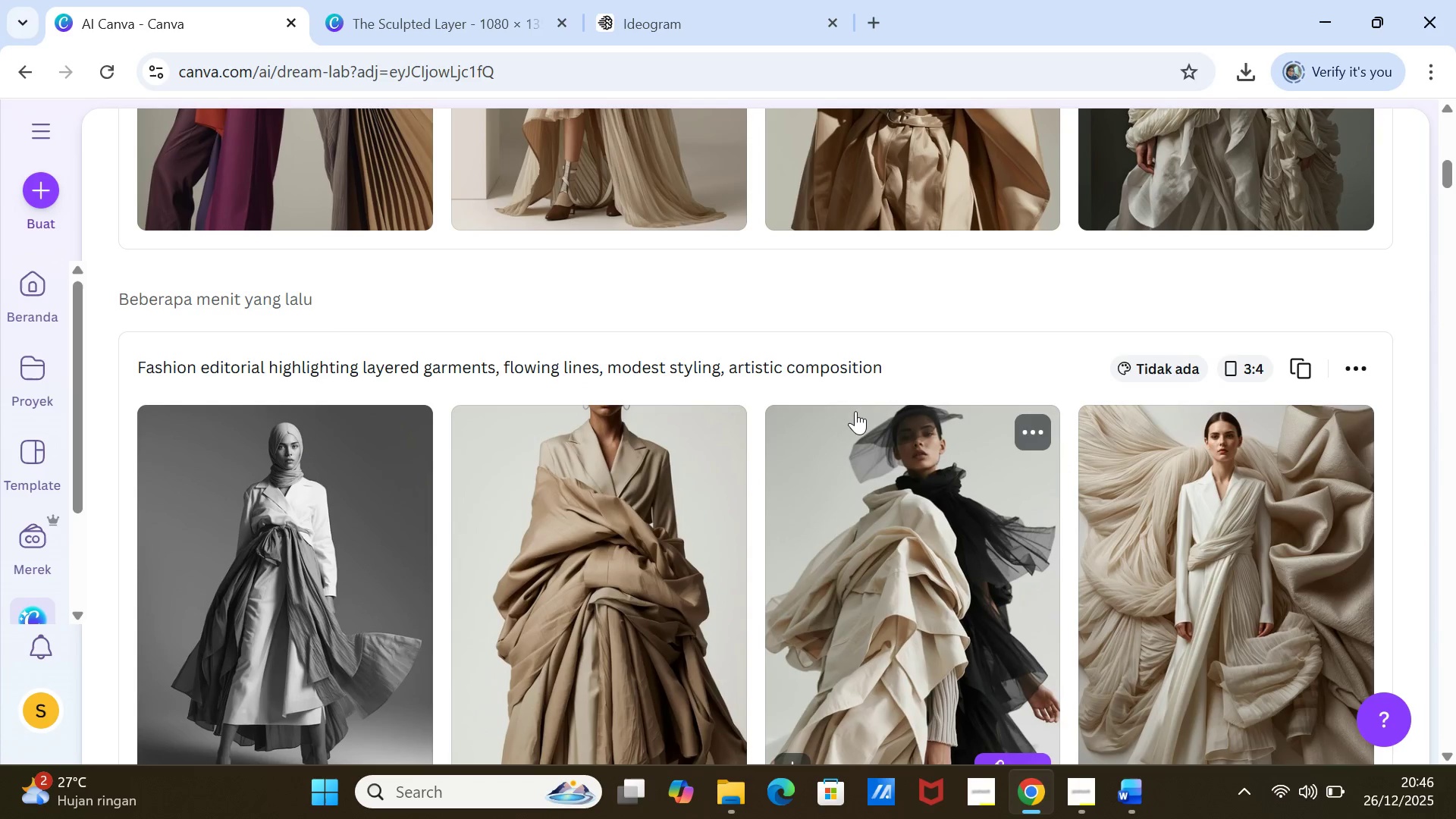 
key(Control+ControlLeft)
 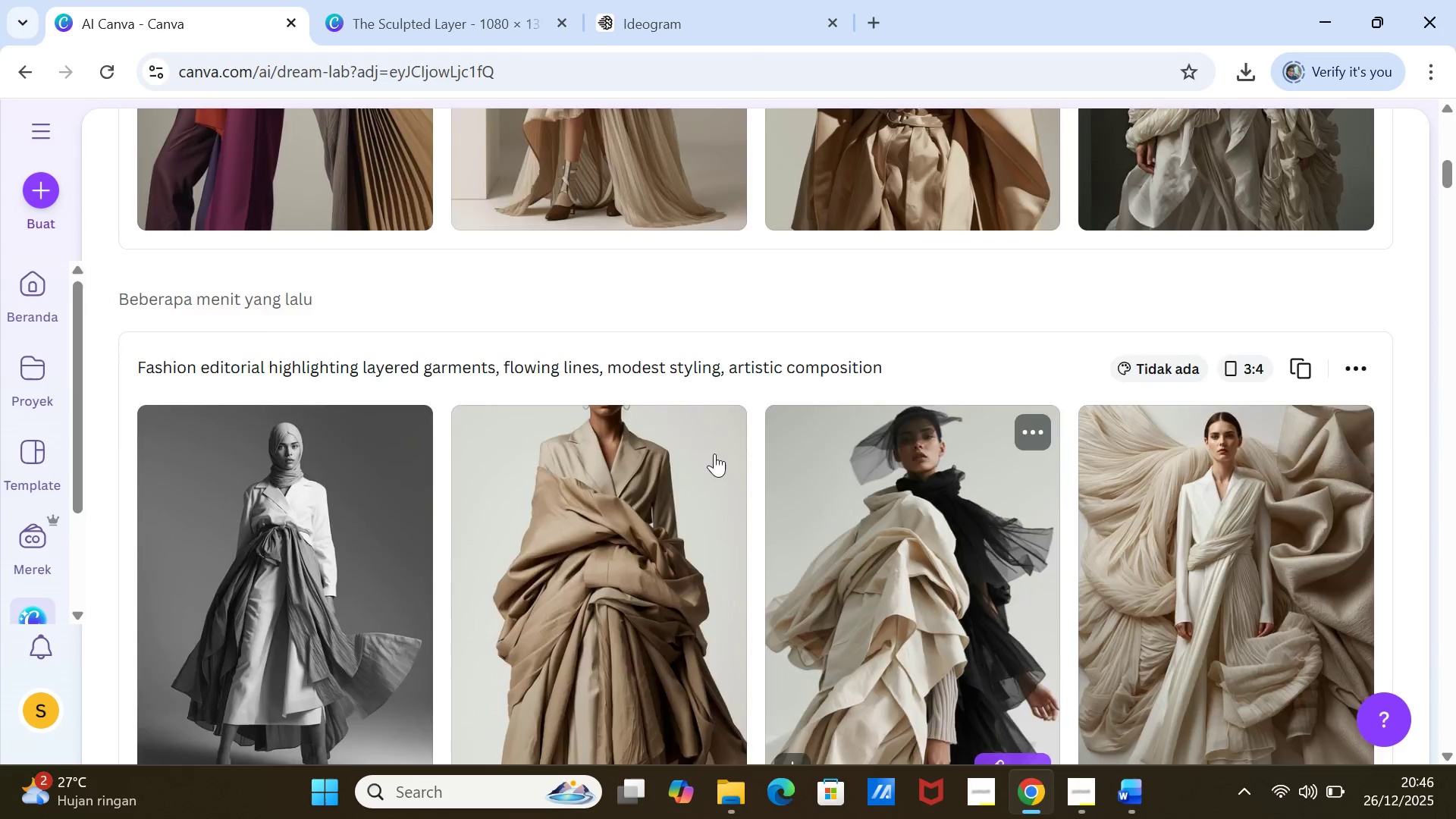 
left_click([610, 366])
 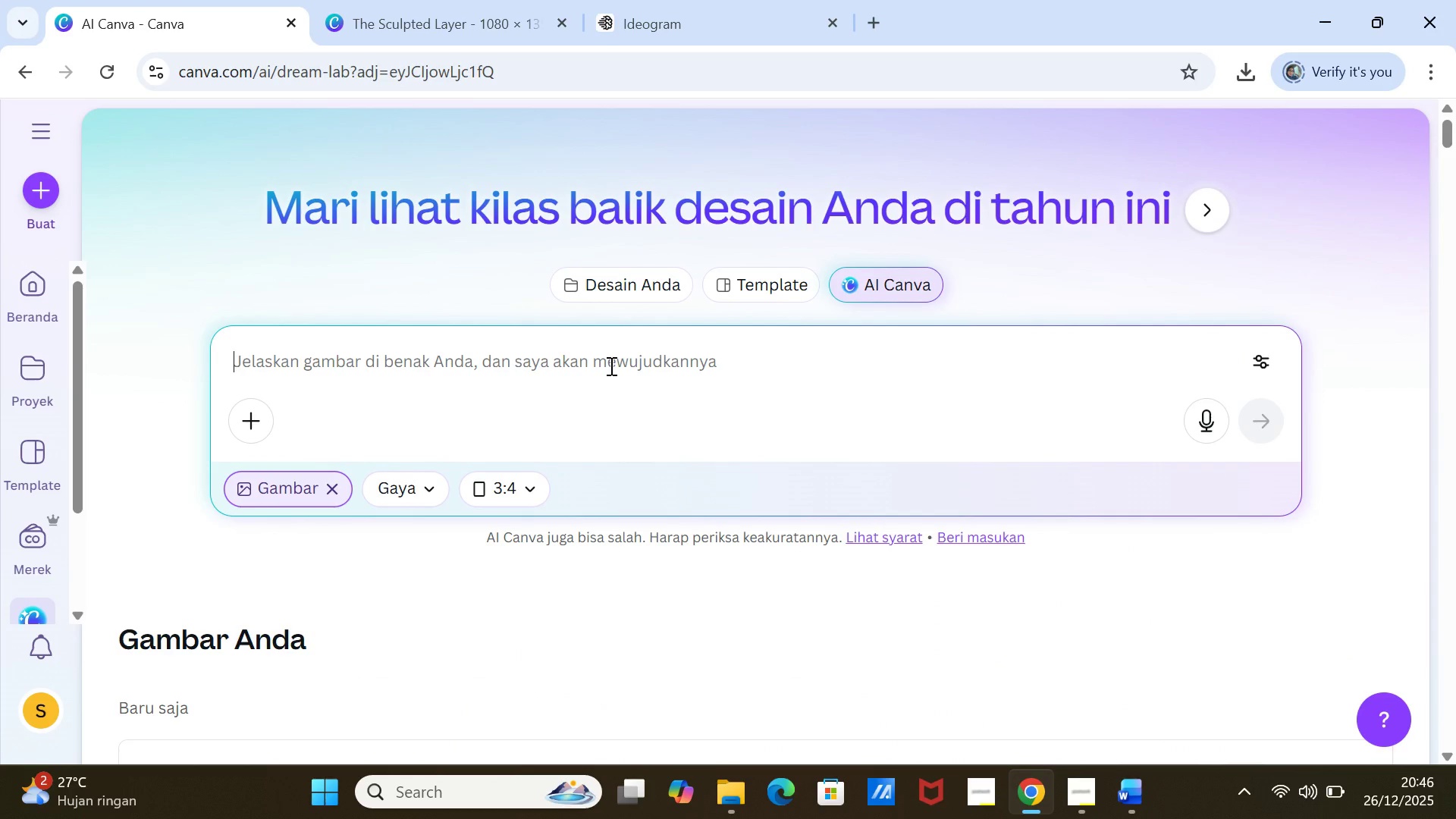 
scroll: coordinate [711, 455], scroll_direction: up, amount: 9.0
 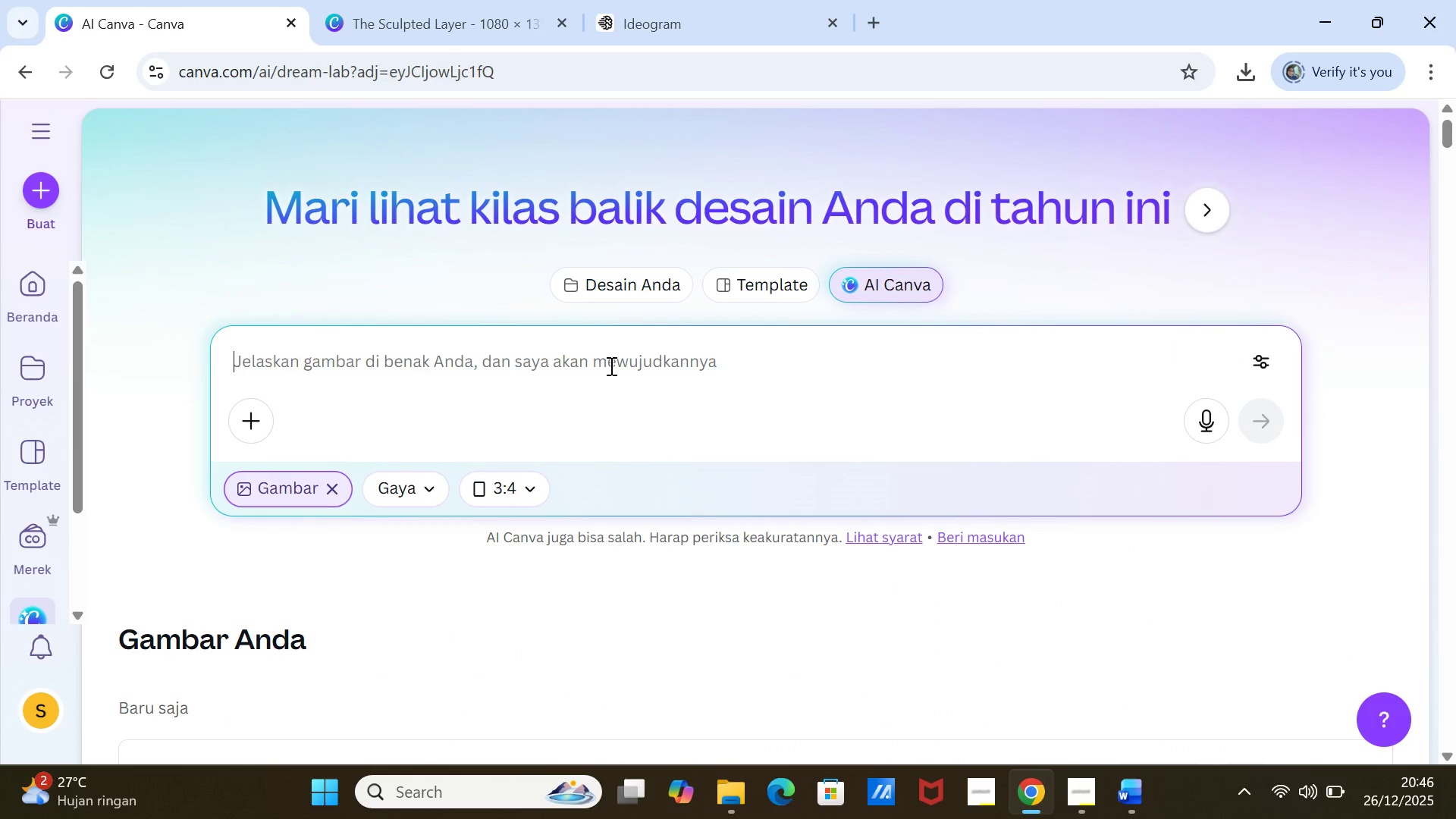 
key(Control+V)
 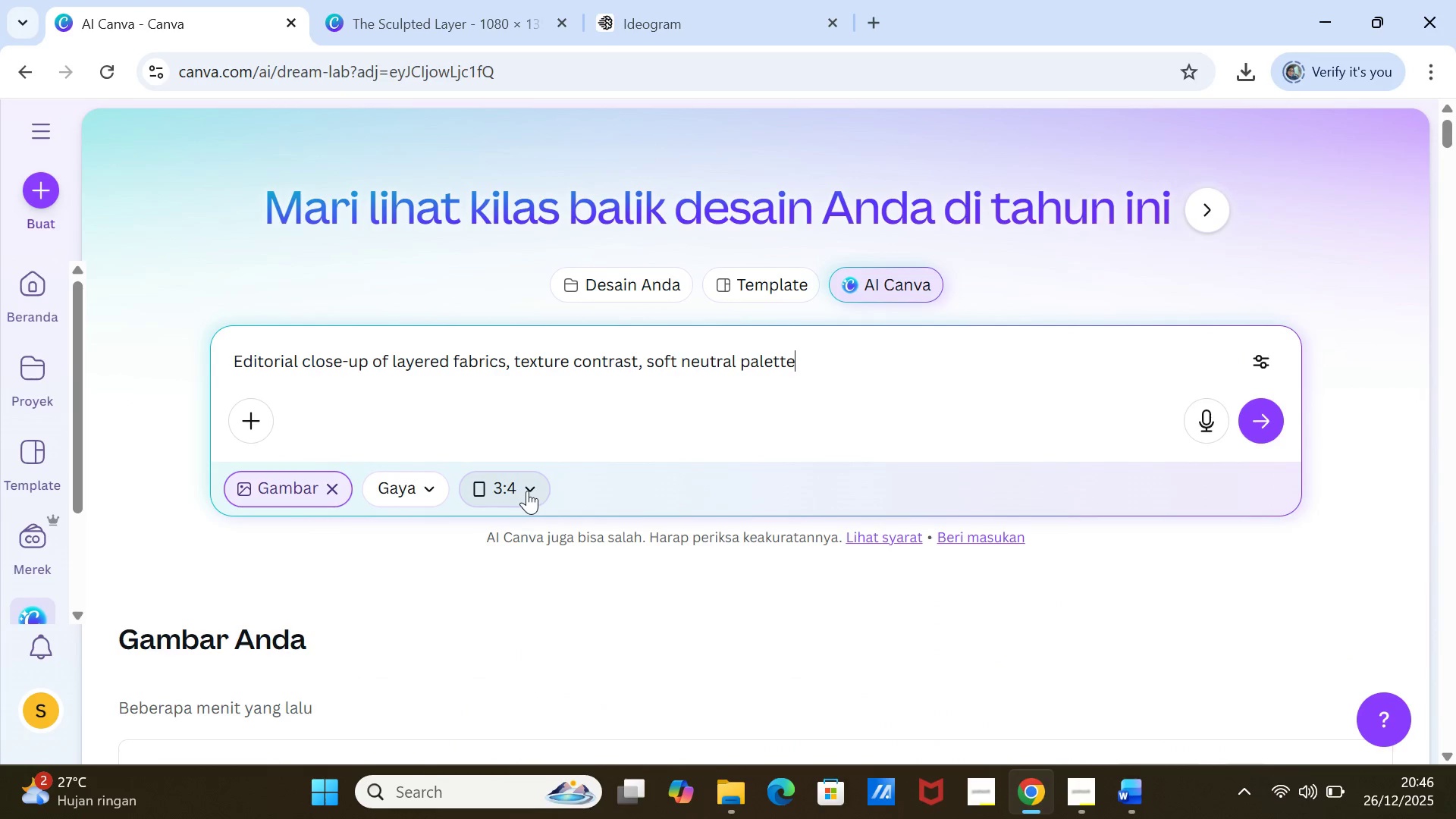 
left_click([527, 491])
 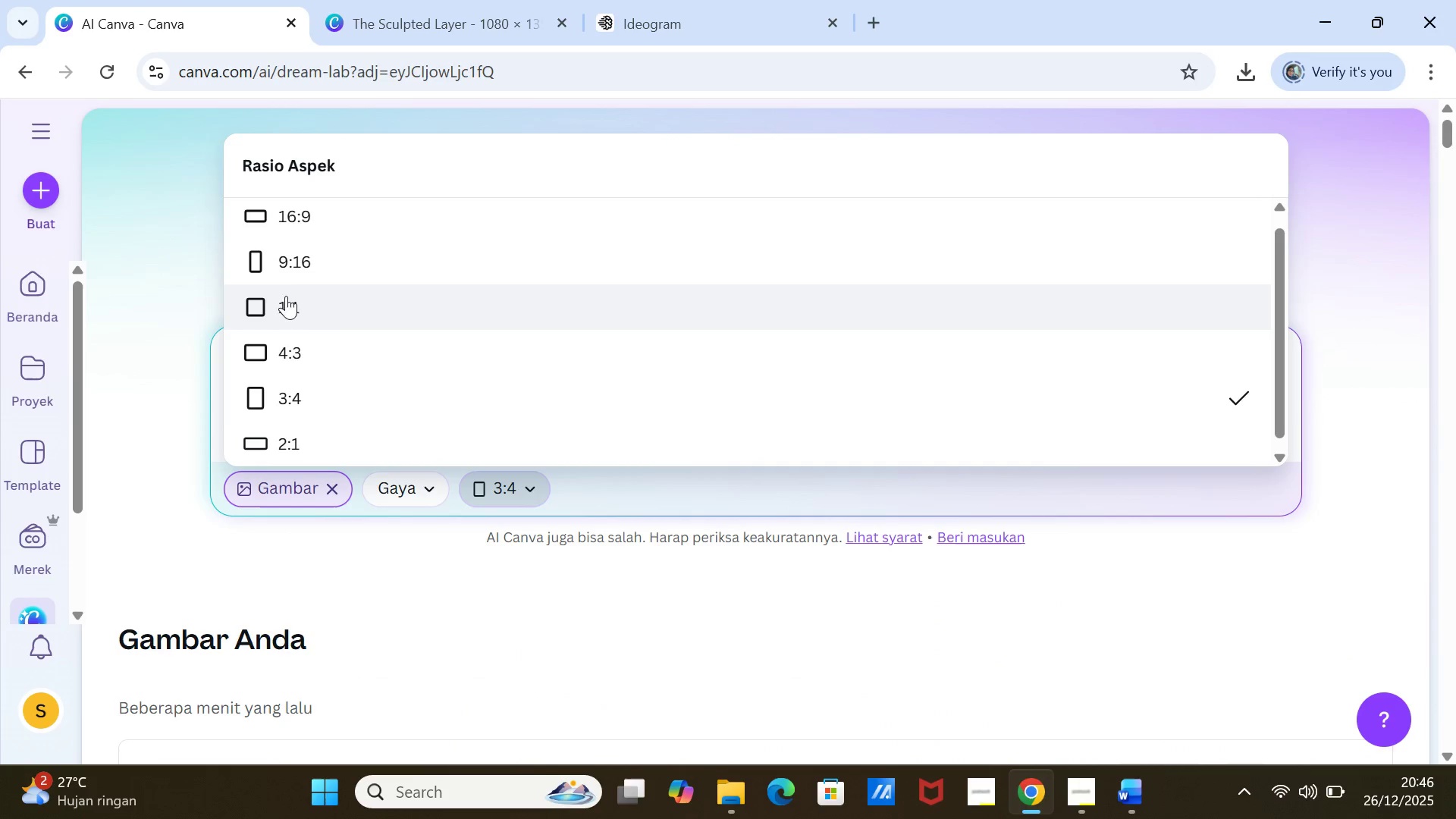 
left_click([287, 261])
 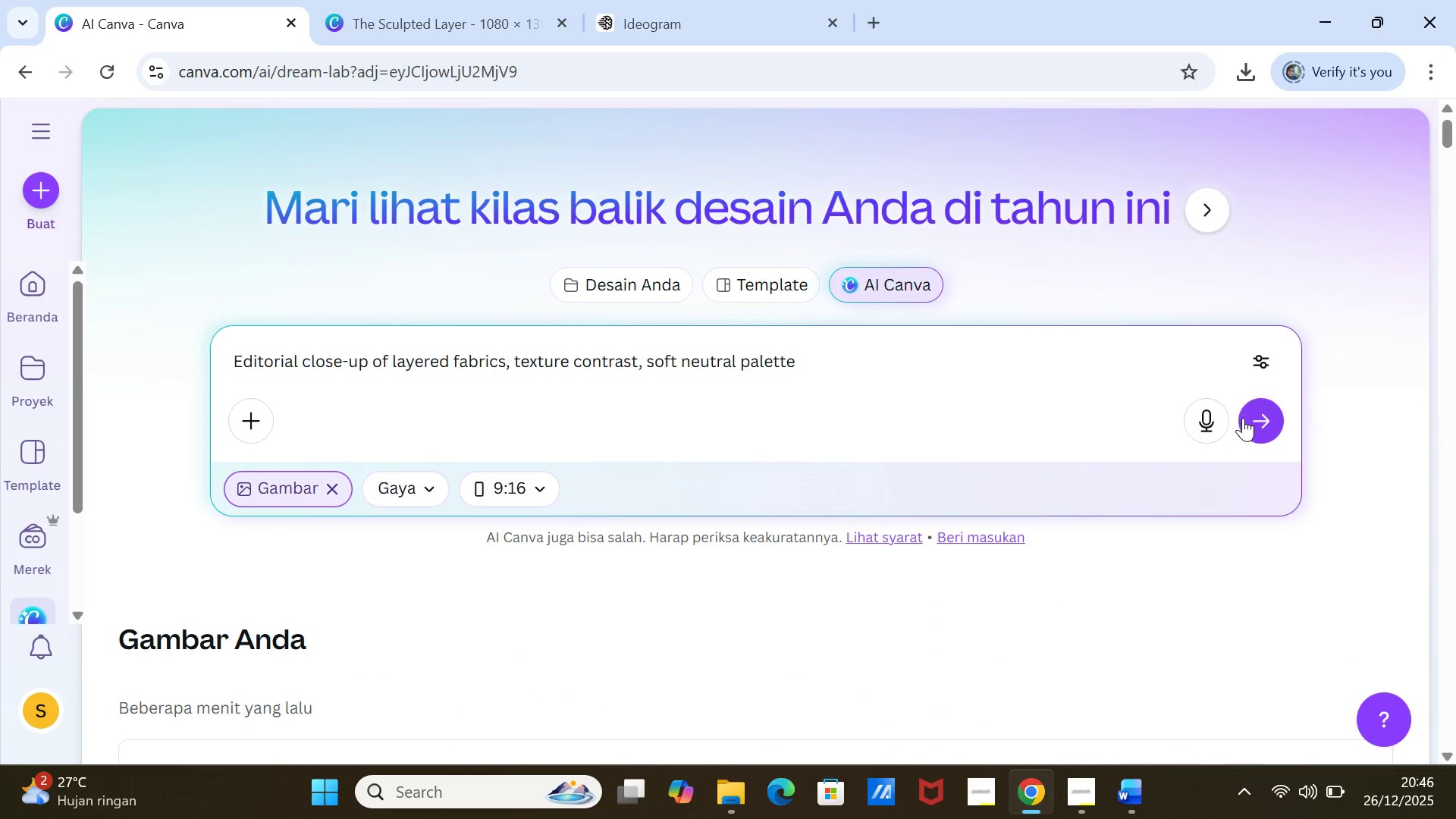 
left_click([1252, 416])
 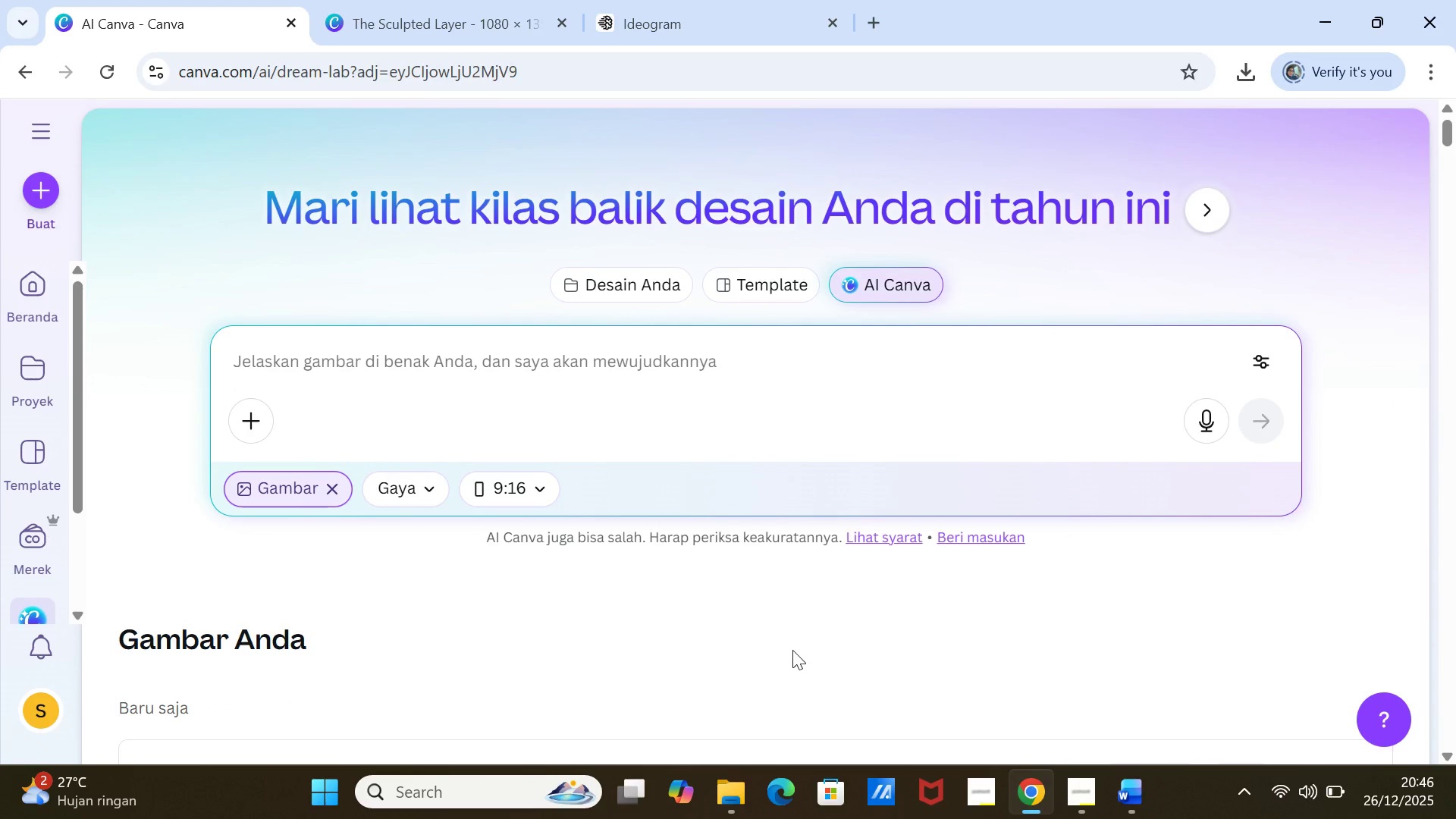 
scroll: coordinate [789, 650], scroll_direction: down, amount: 4.0
 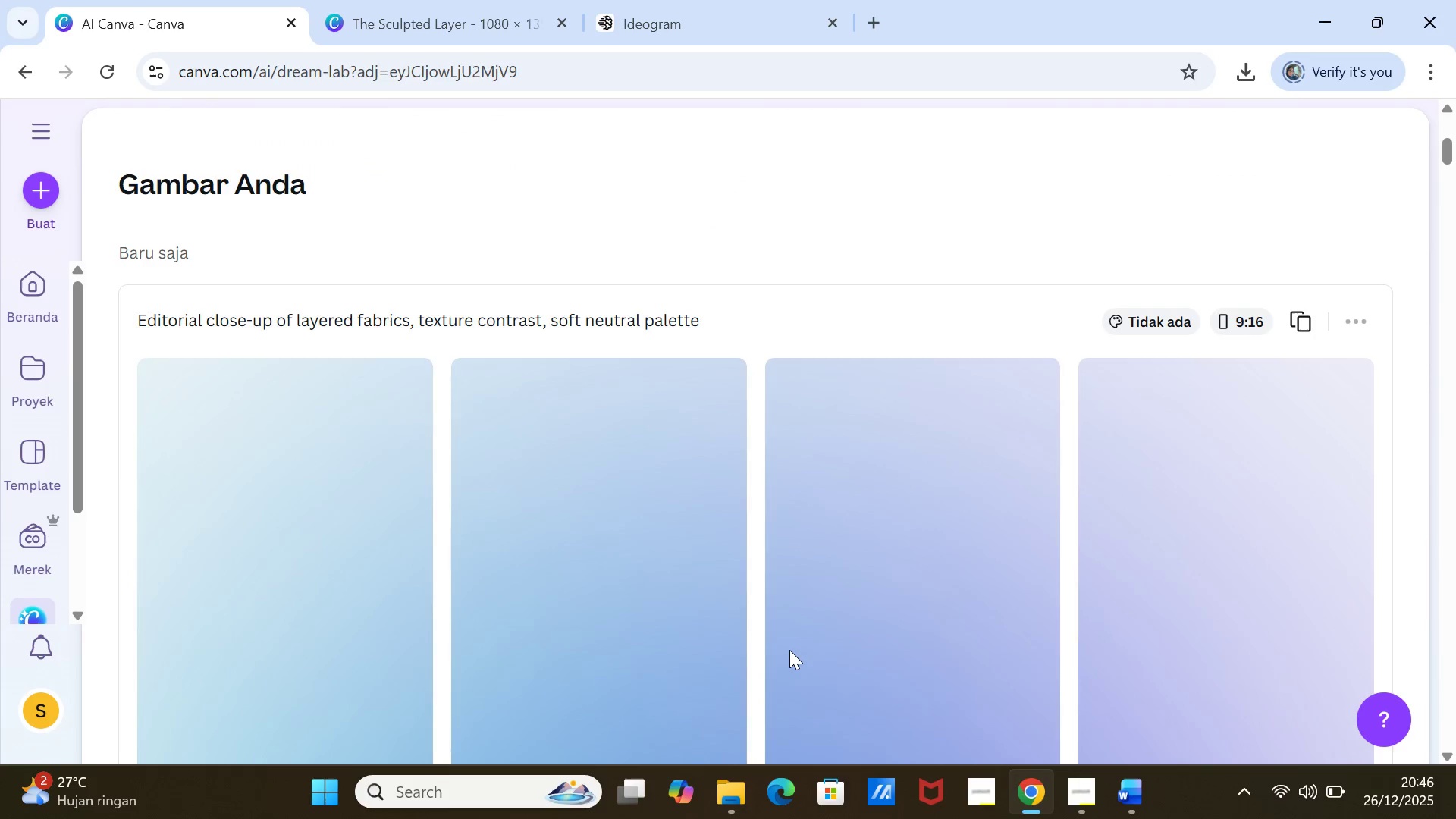 
wait(9.34)
 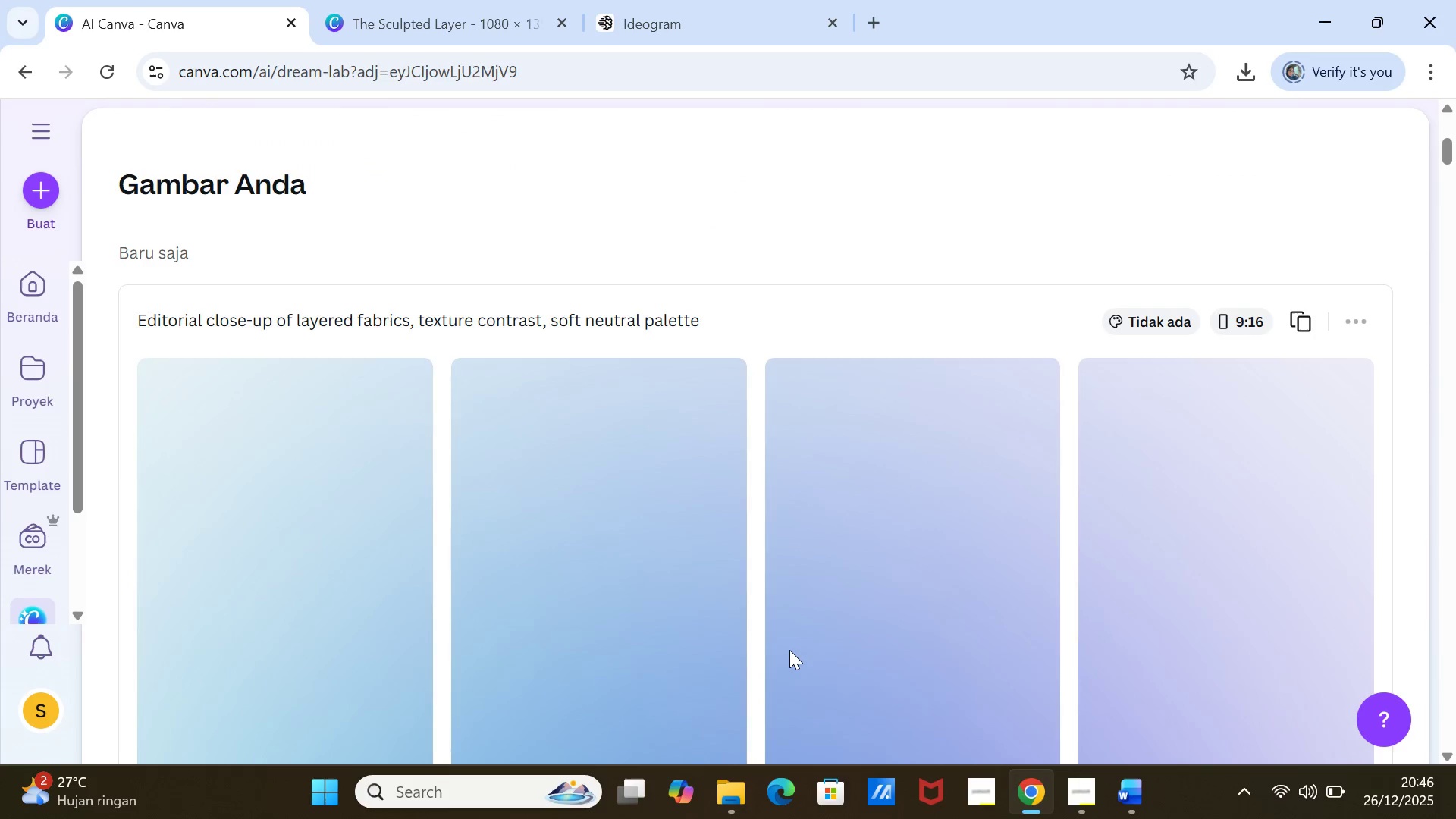 
scroll: coordinate [879, 528], scroll_direction: down, amount: 2.0
 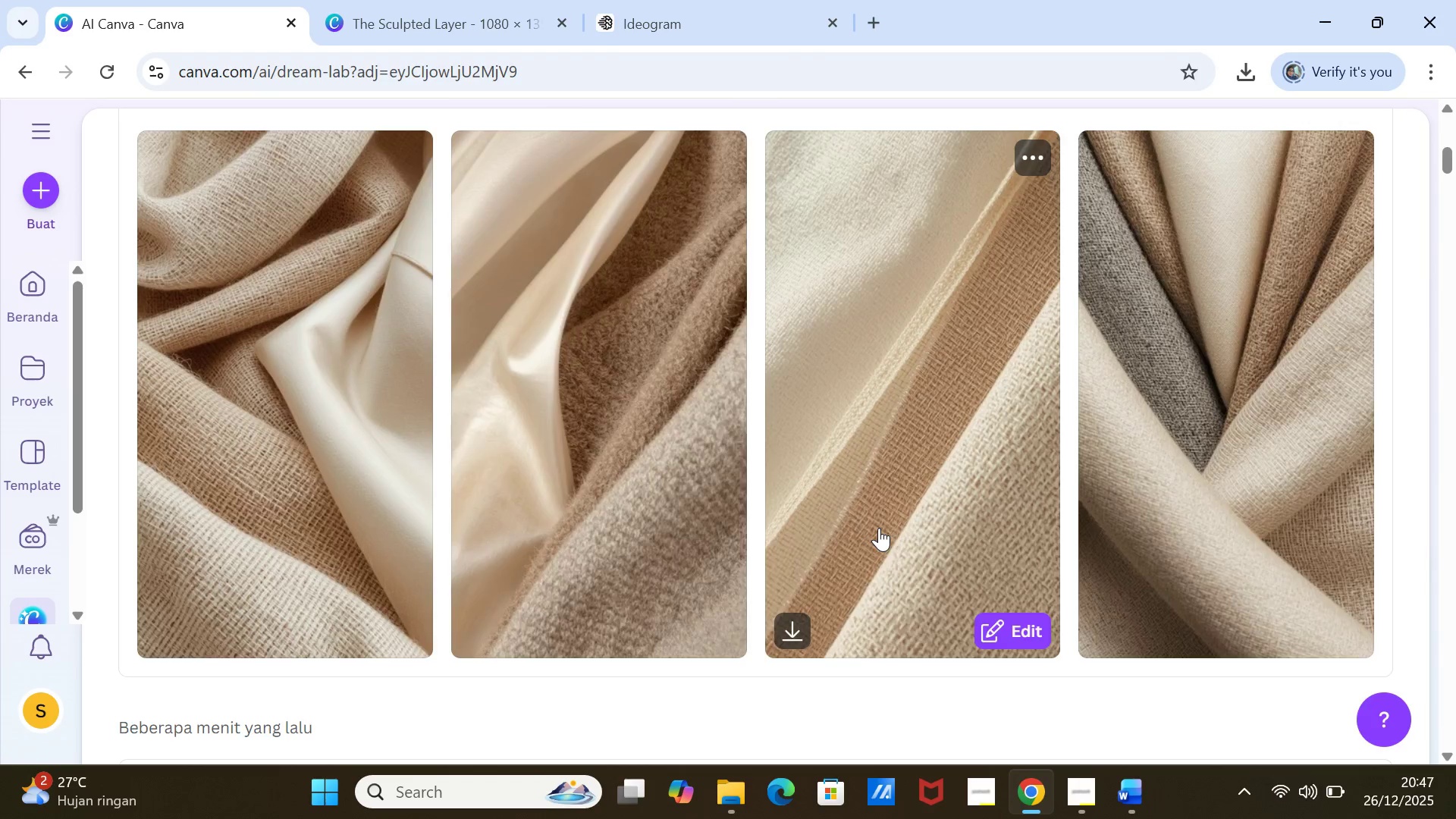 
scroll: coordinate [879, 528], scroll_direction: up, amount: 1.0
 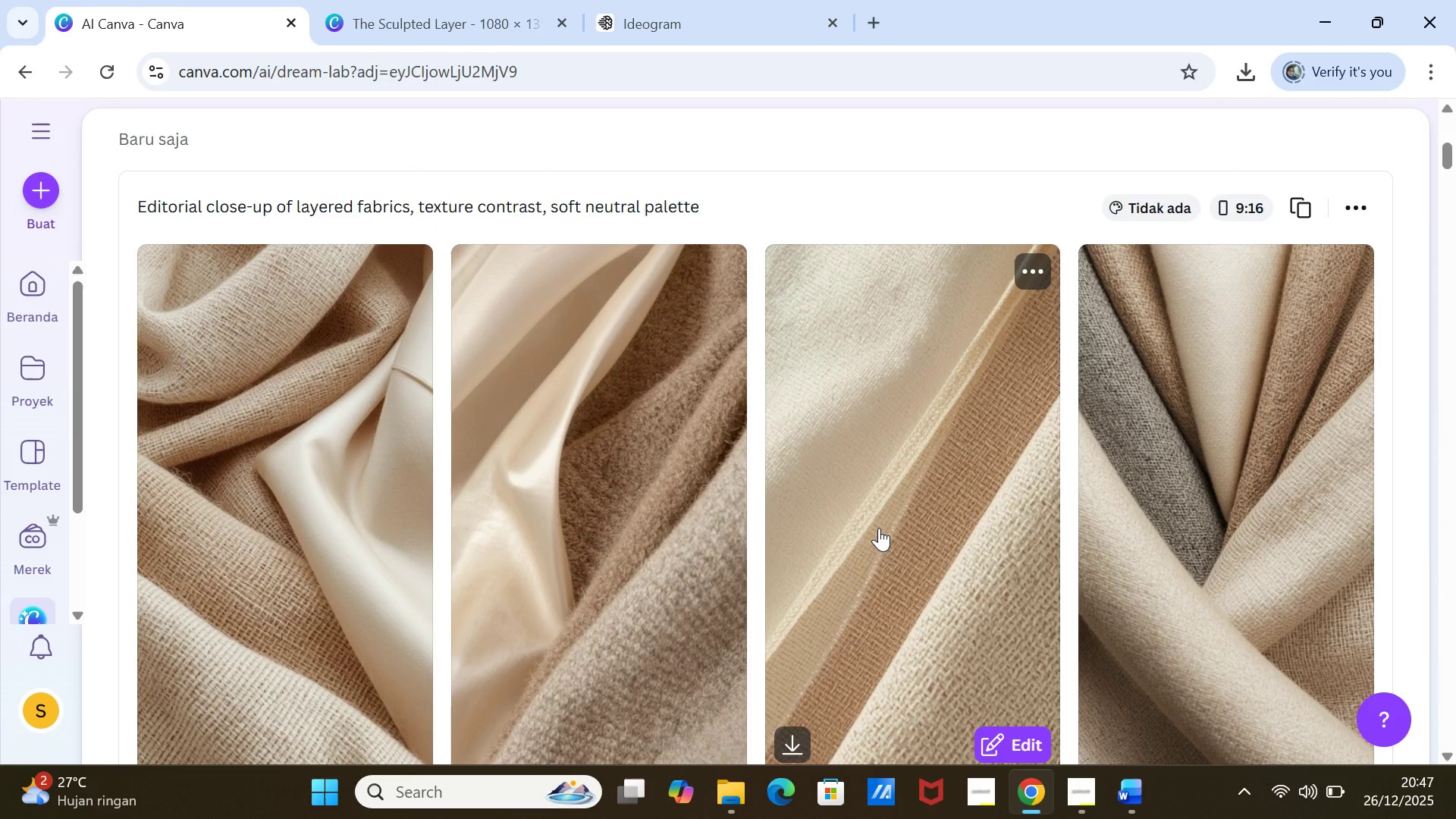 
scroll: coordinate [879, 528], scroll_direction: down, amount: 1.0
 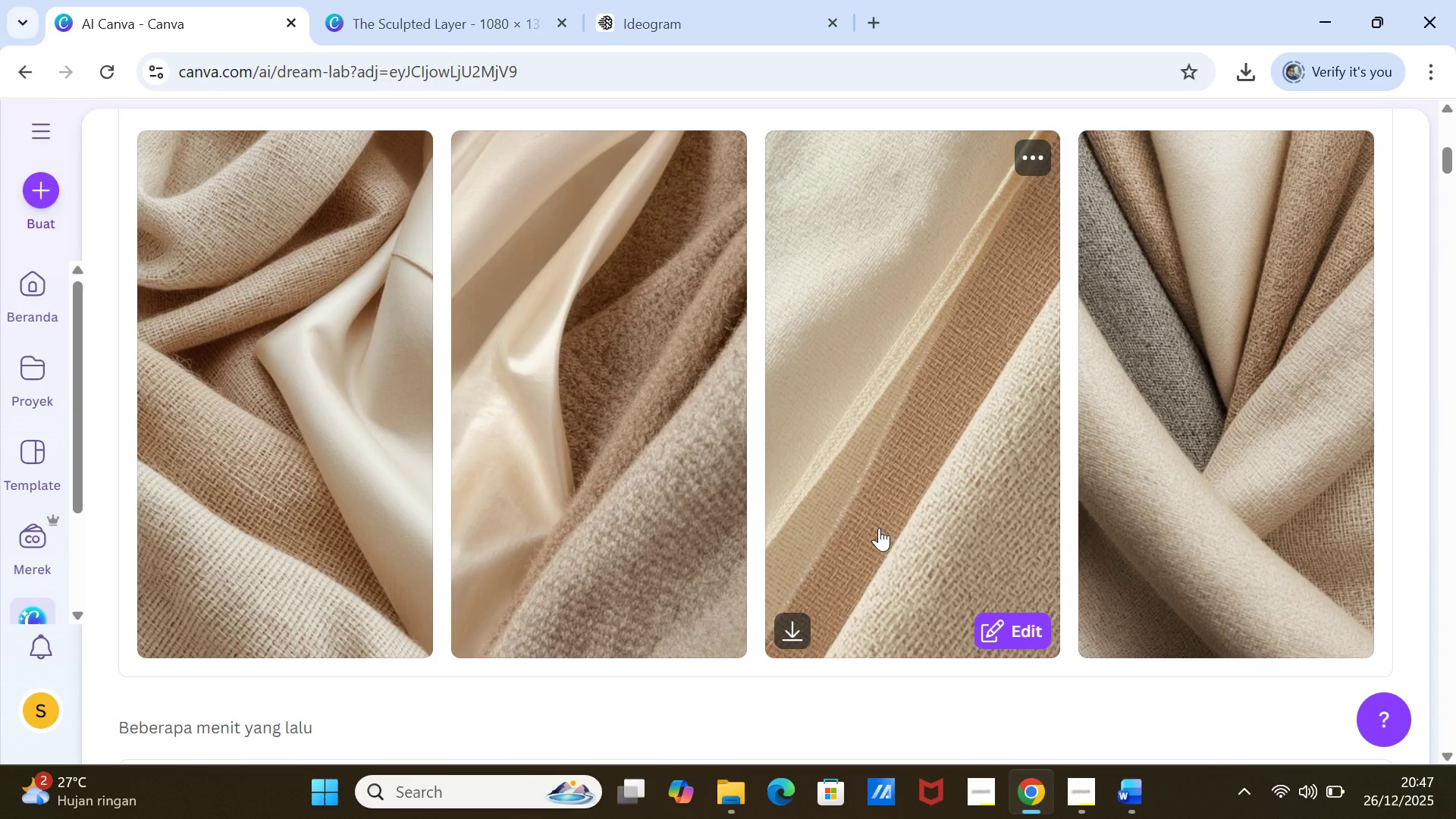 
scroll: coordinate [879, 528], scroll_direction: up, amount: 2.0
 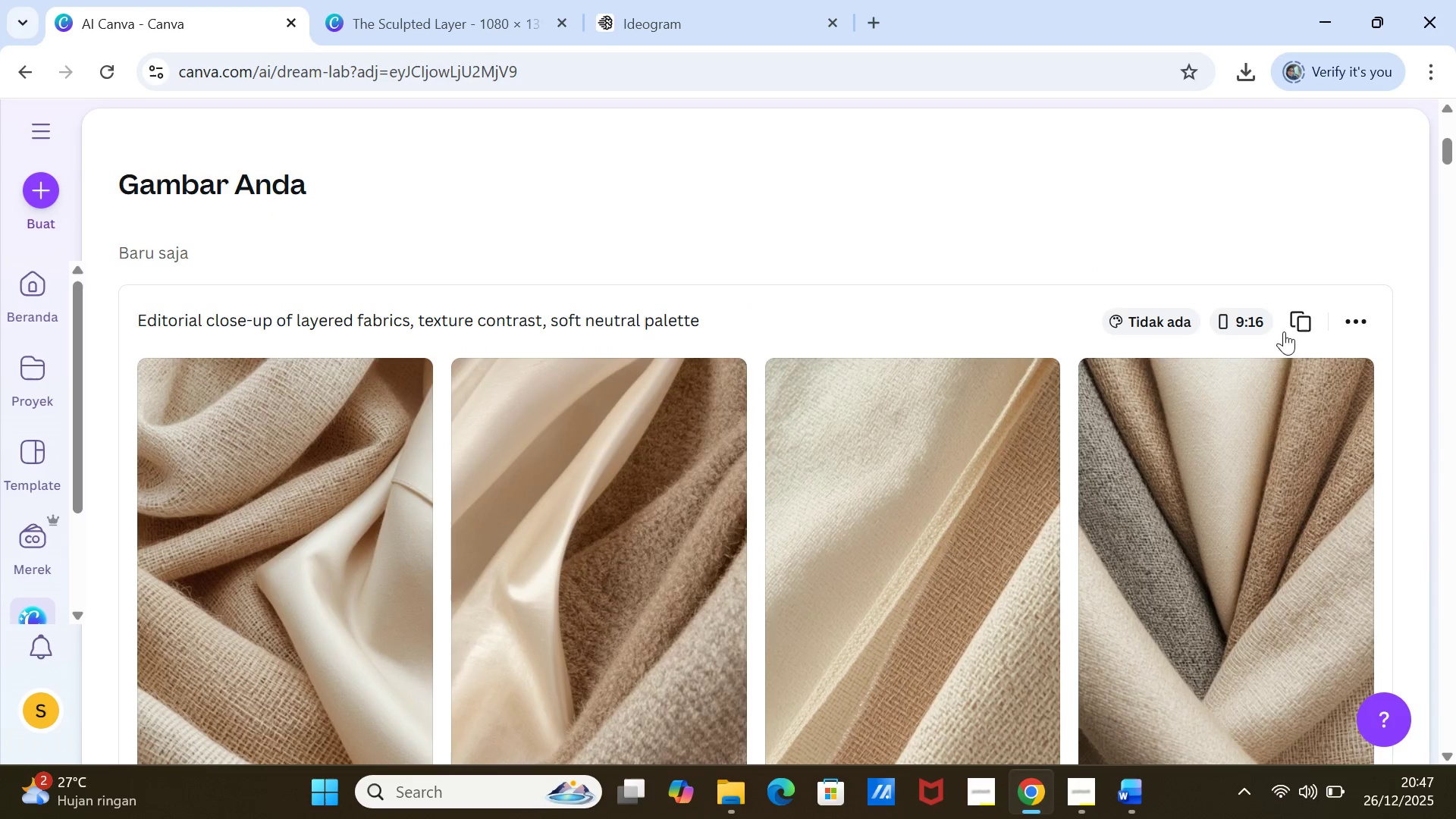 
left_click([1294, 321])
 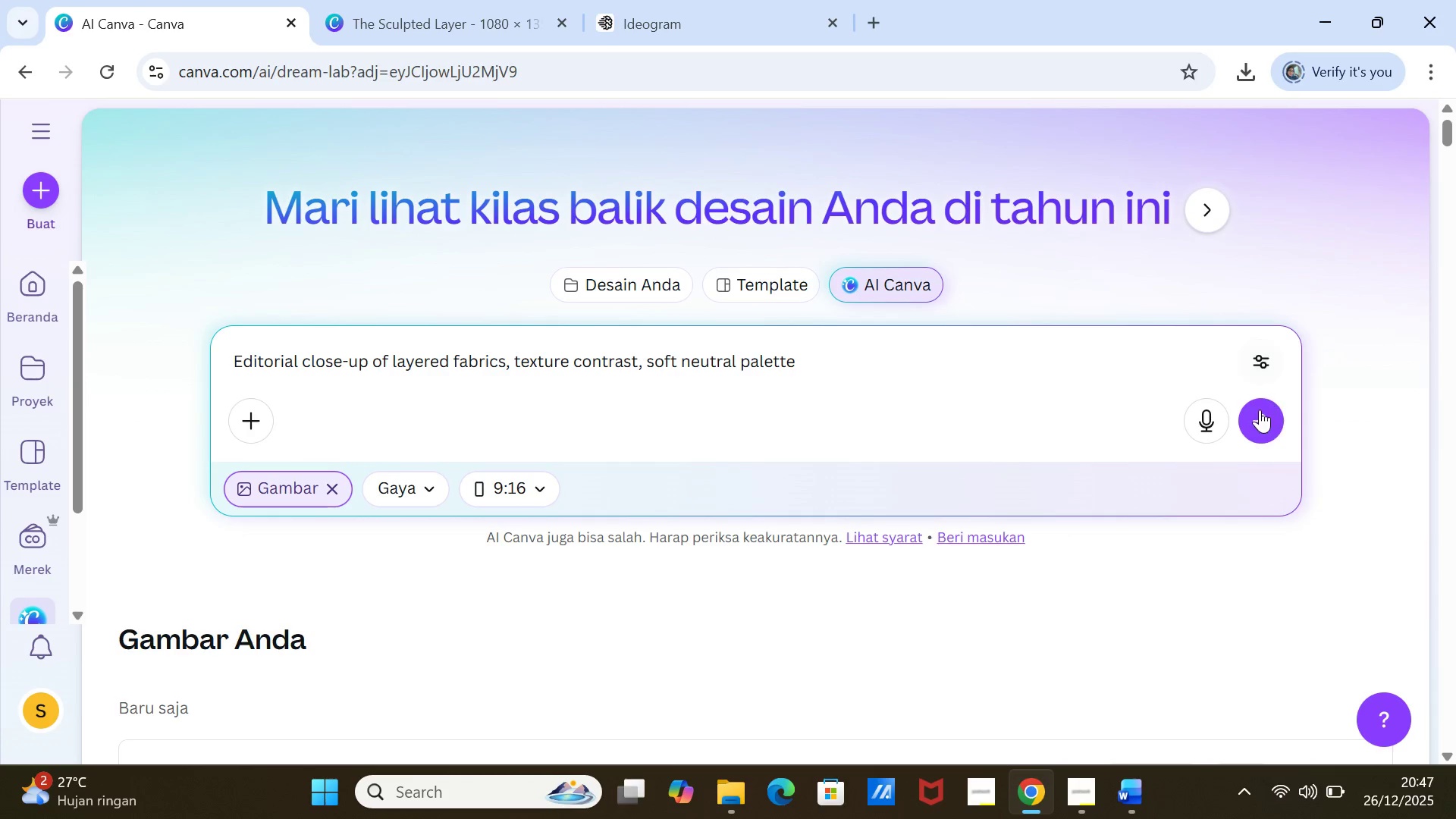 
left_click([1257, 417])
 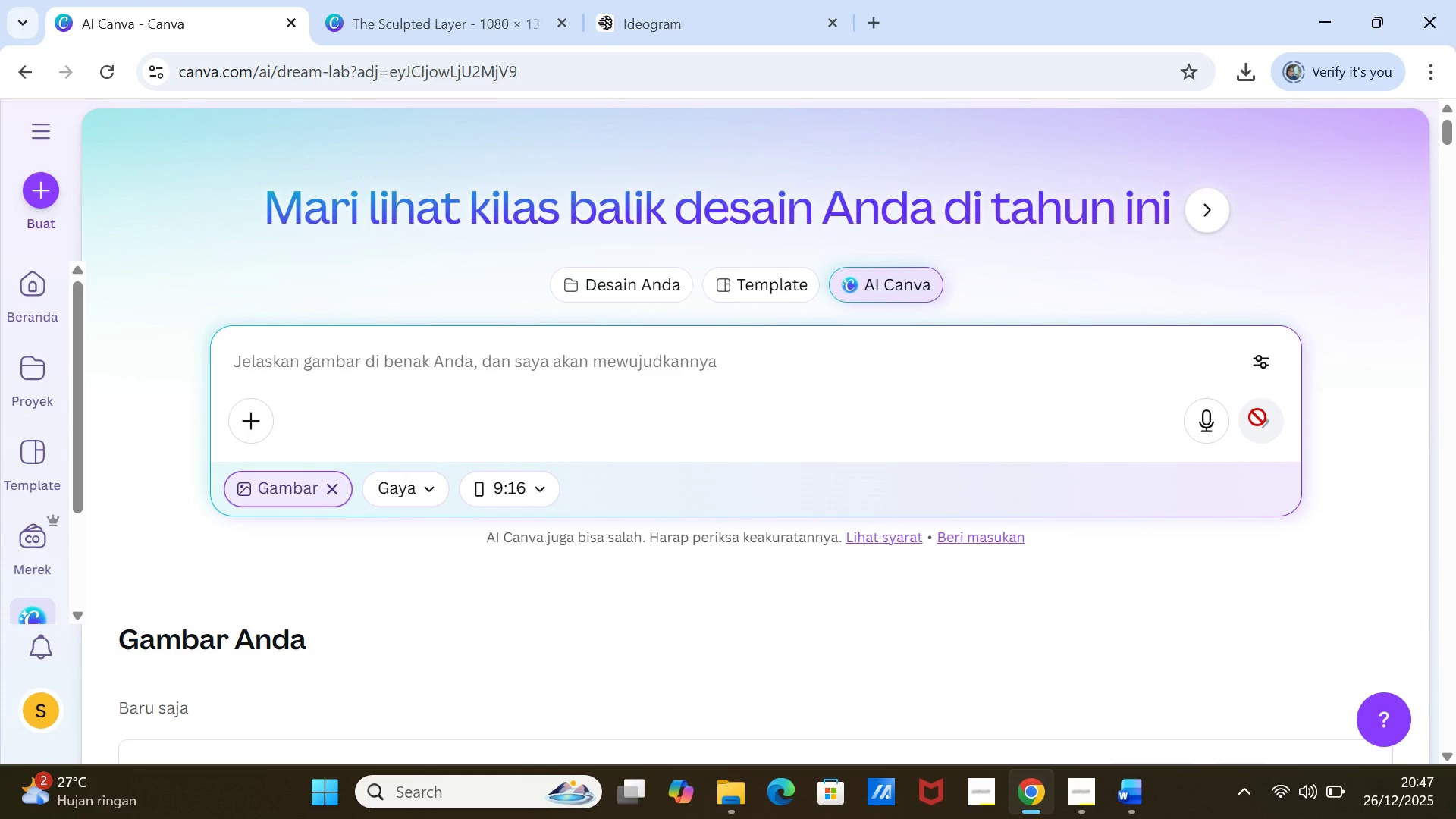 
wait(5.24)
 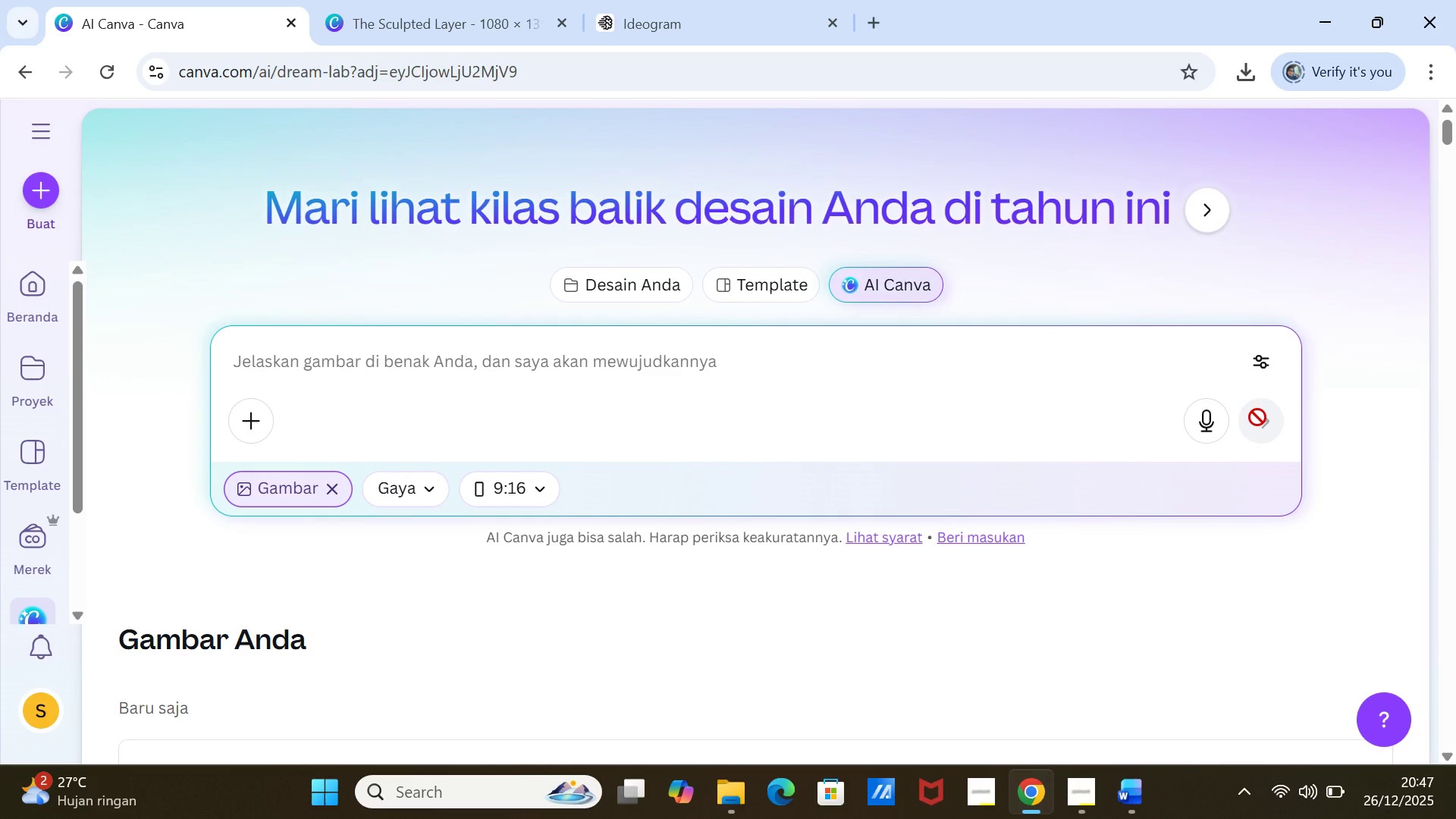 
scroll: coordinate [999, 529], scroll_direction: down, amount: 6.0
 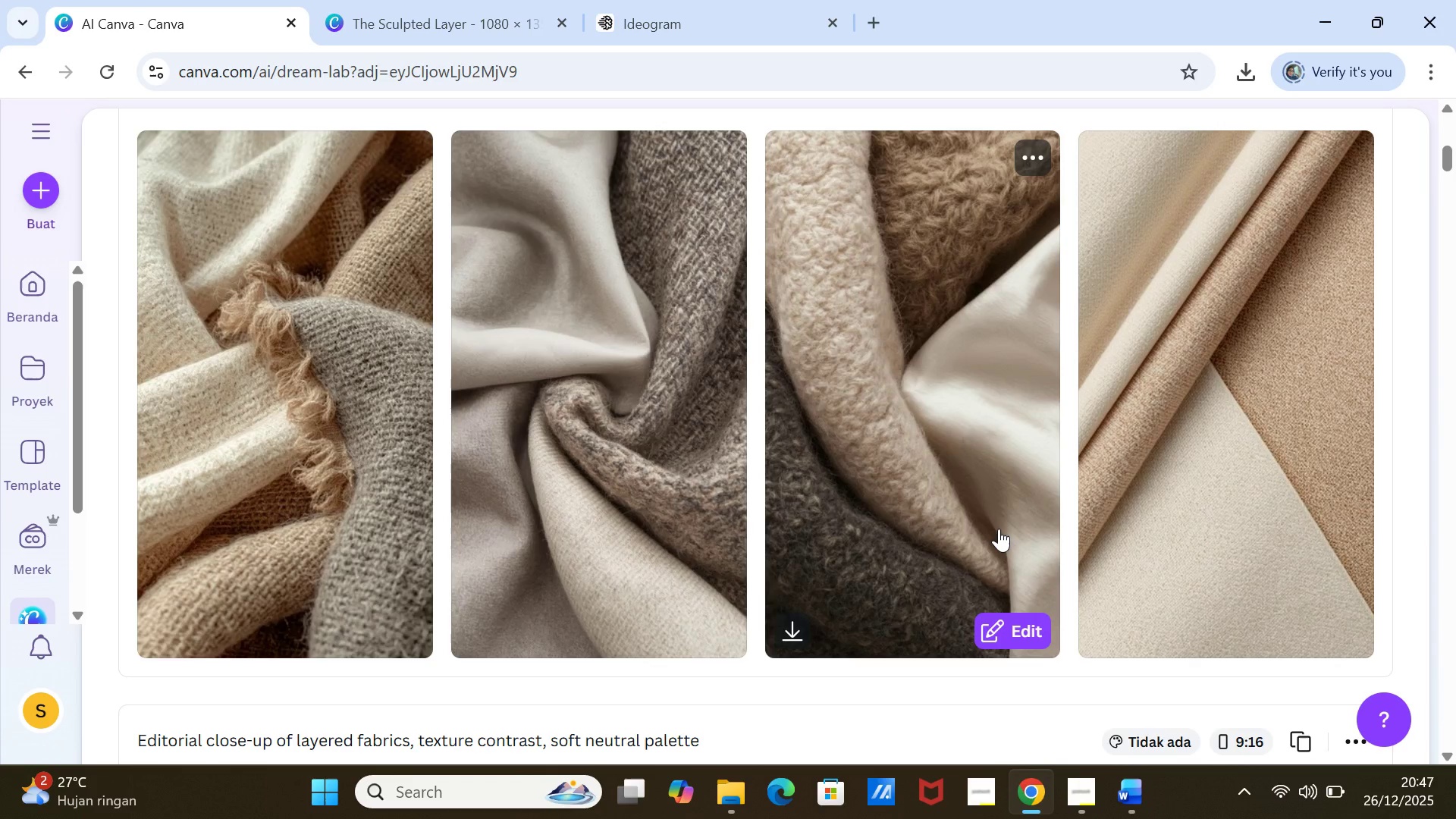 
wait(9.58)
 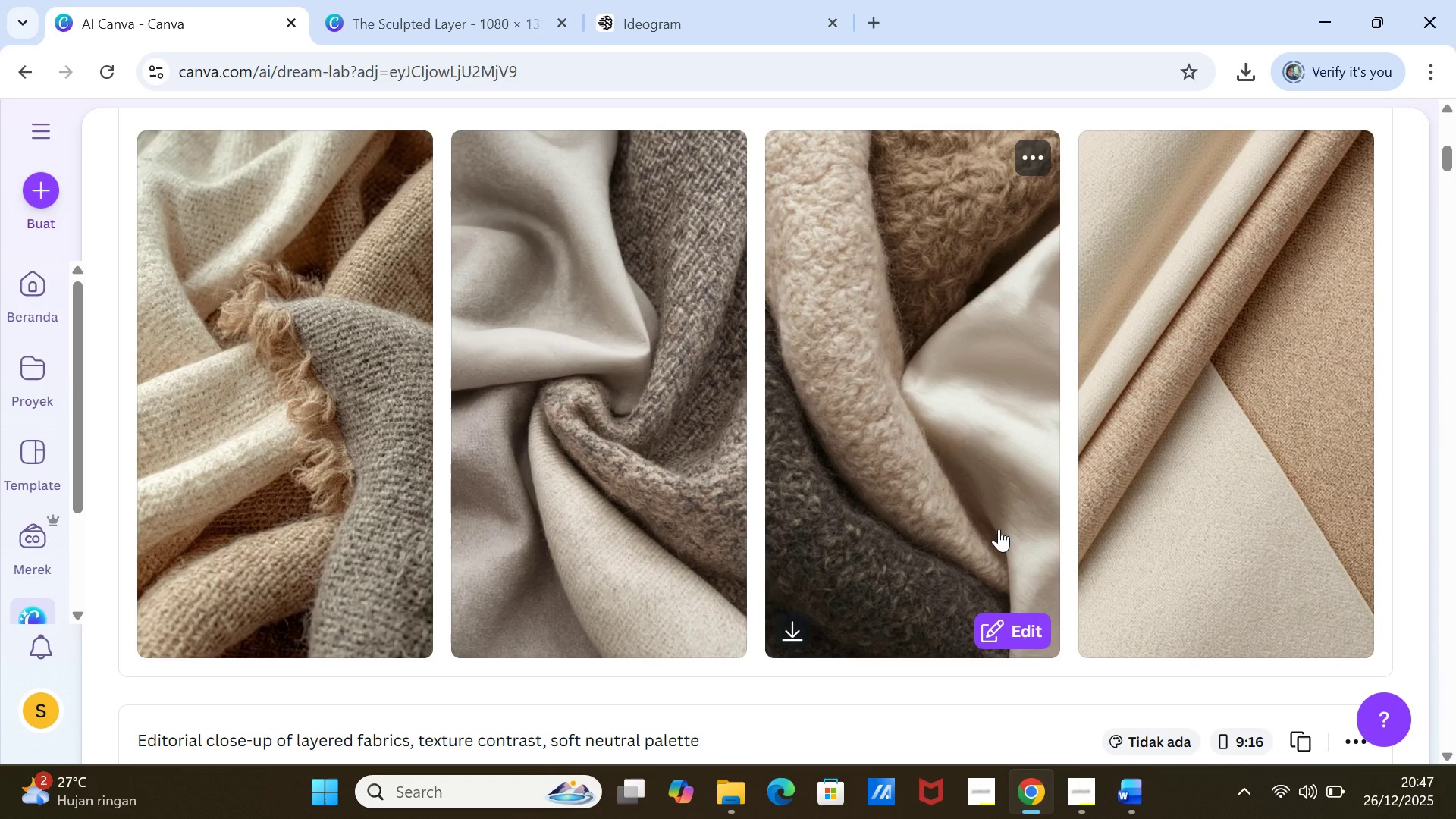 
scroll: coordinate [977, 565], scroll_direction: down, amount: 4.0
 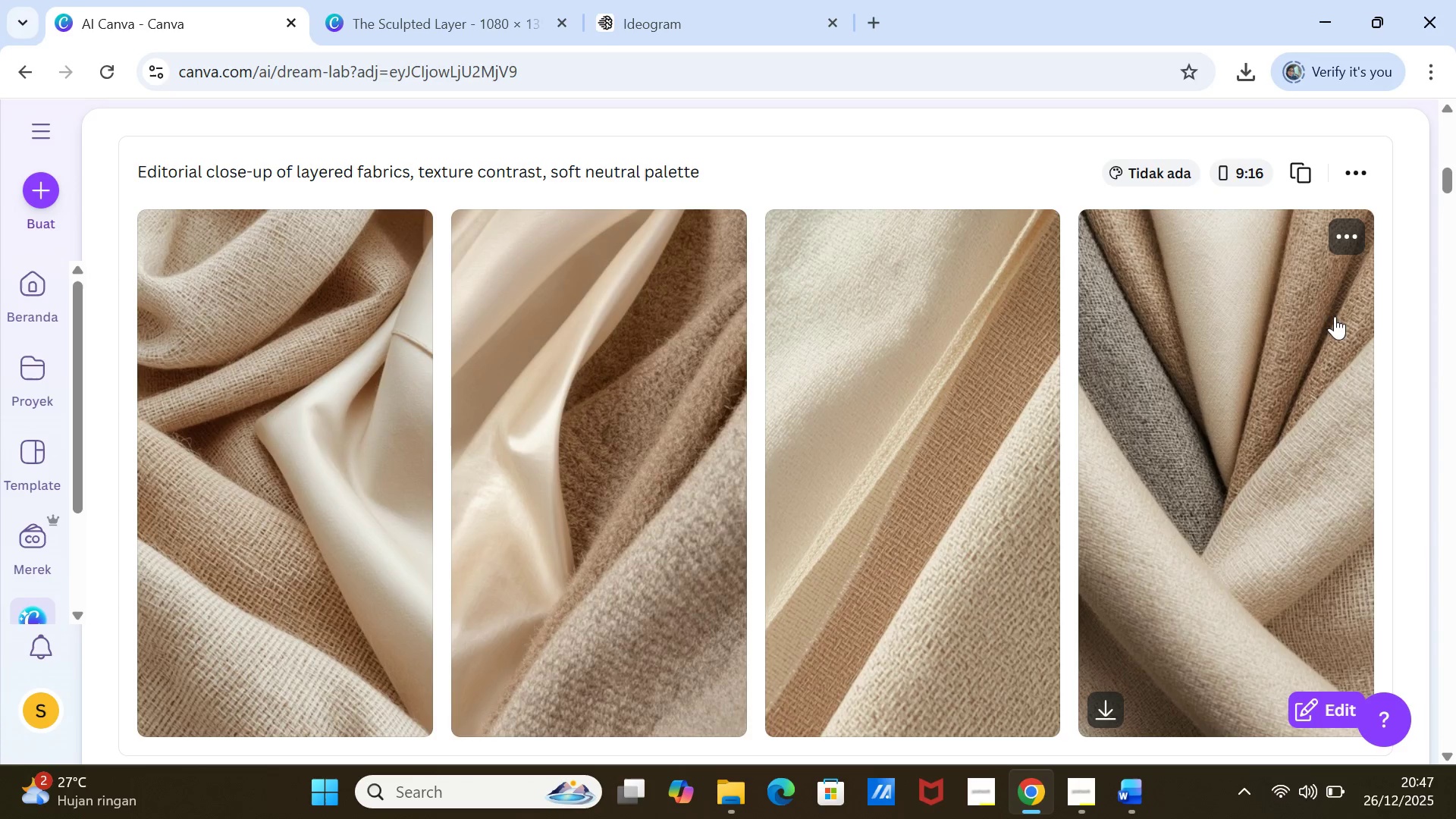 
wait(7.83)
 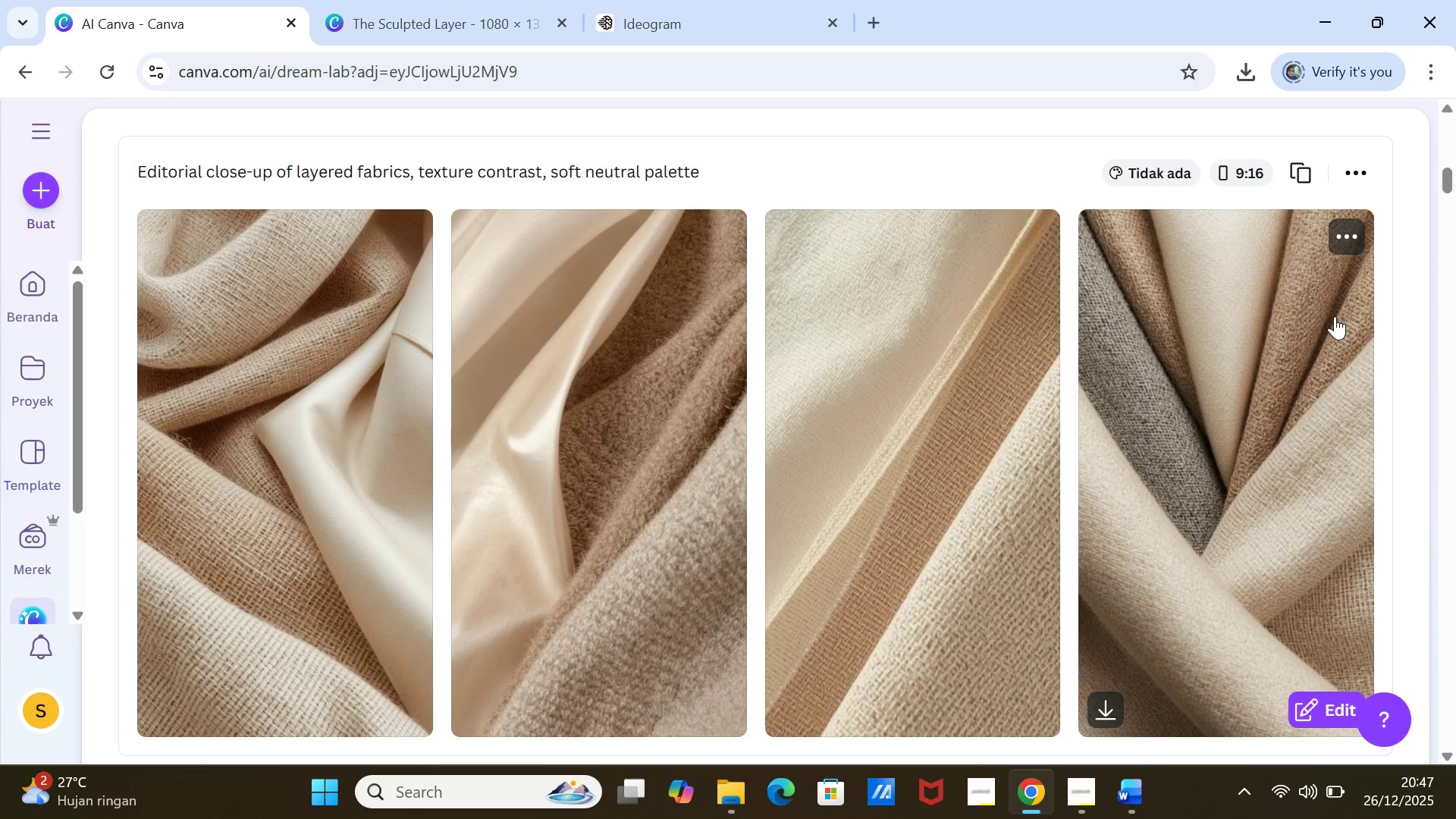 
scroll: coordinate [1301, 331], scroll_direction: up, amount: 7.0
 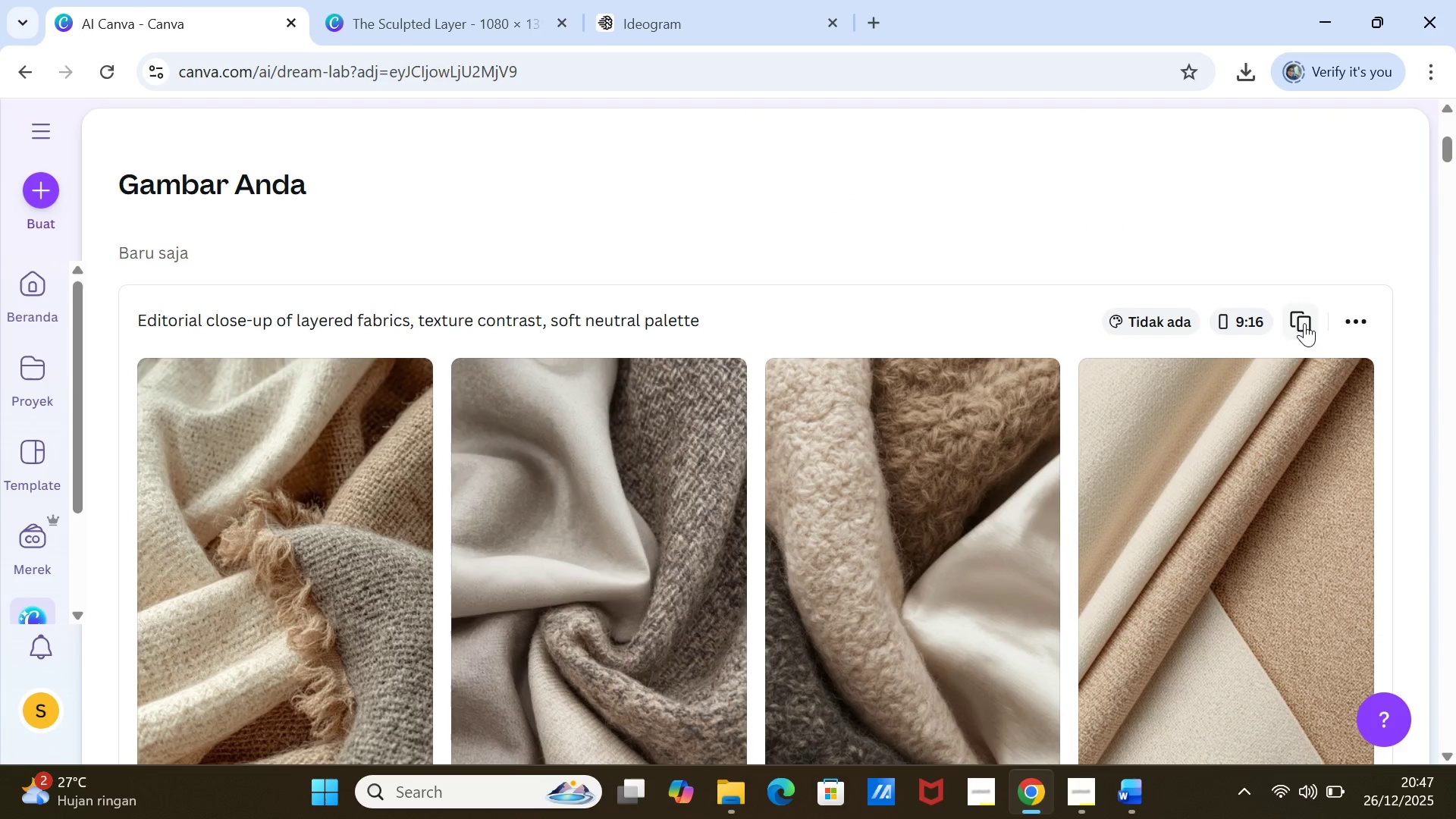 
left_click([1304, 322])
 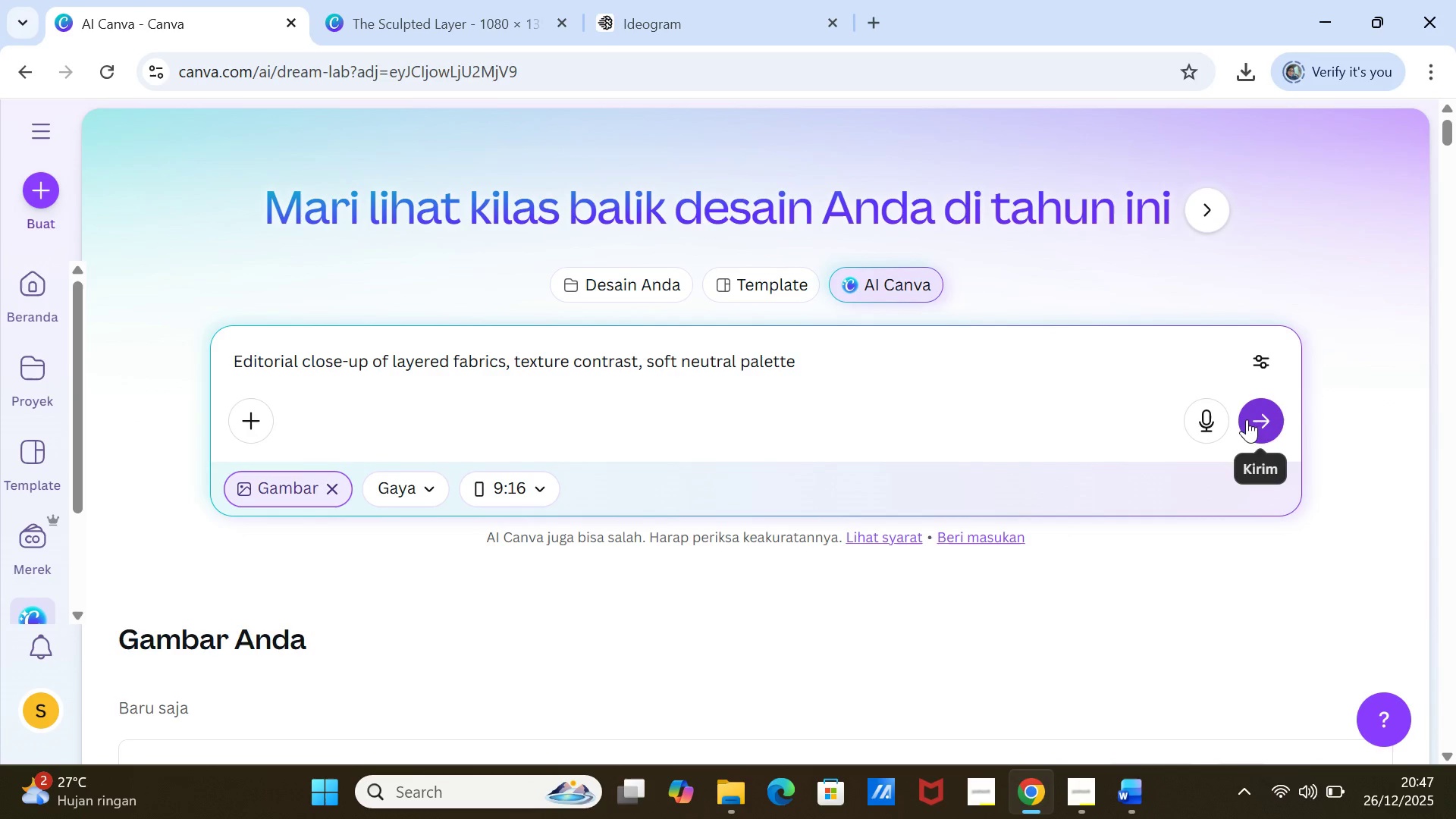 
left_click([1251, 419])
 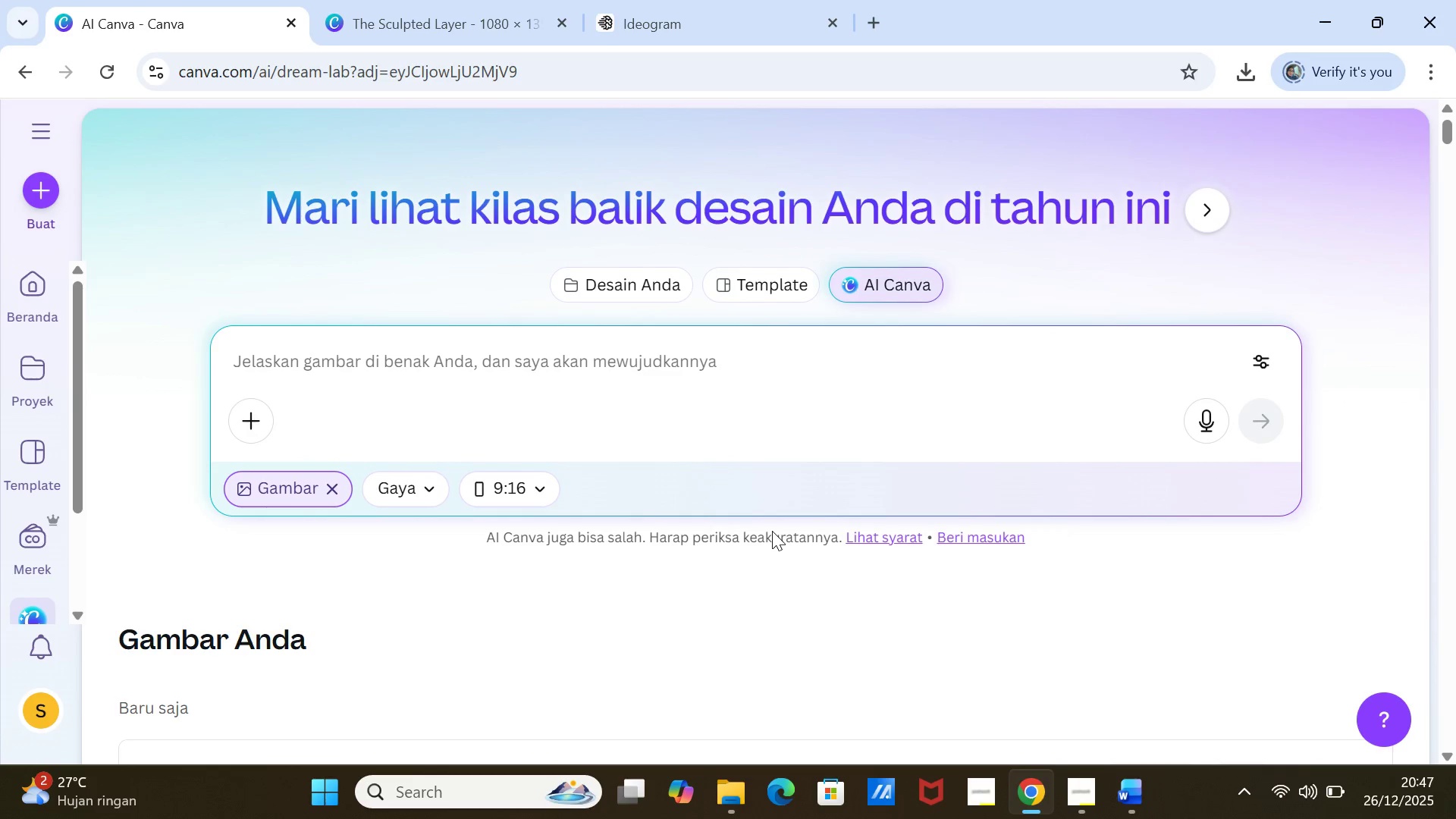 
scroll: coordinate [772, 531], scroll_direction: down, amount: 5.0
 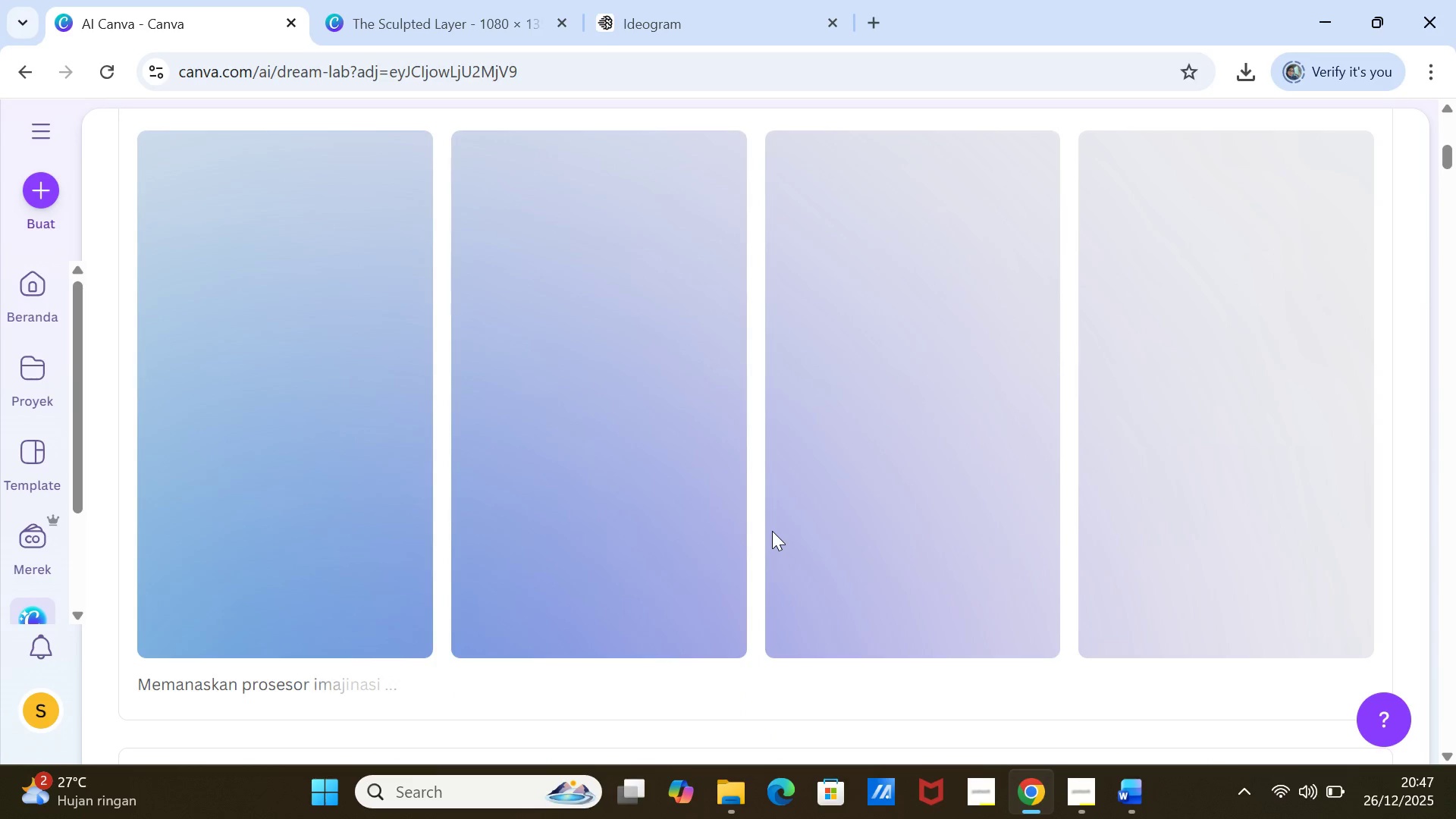 
scroll: coordinate [772, 531], scroll_direction: up, amount: 2.0
 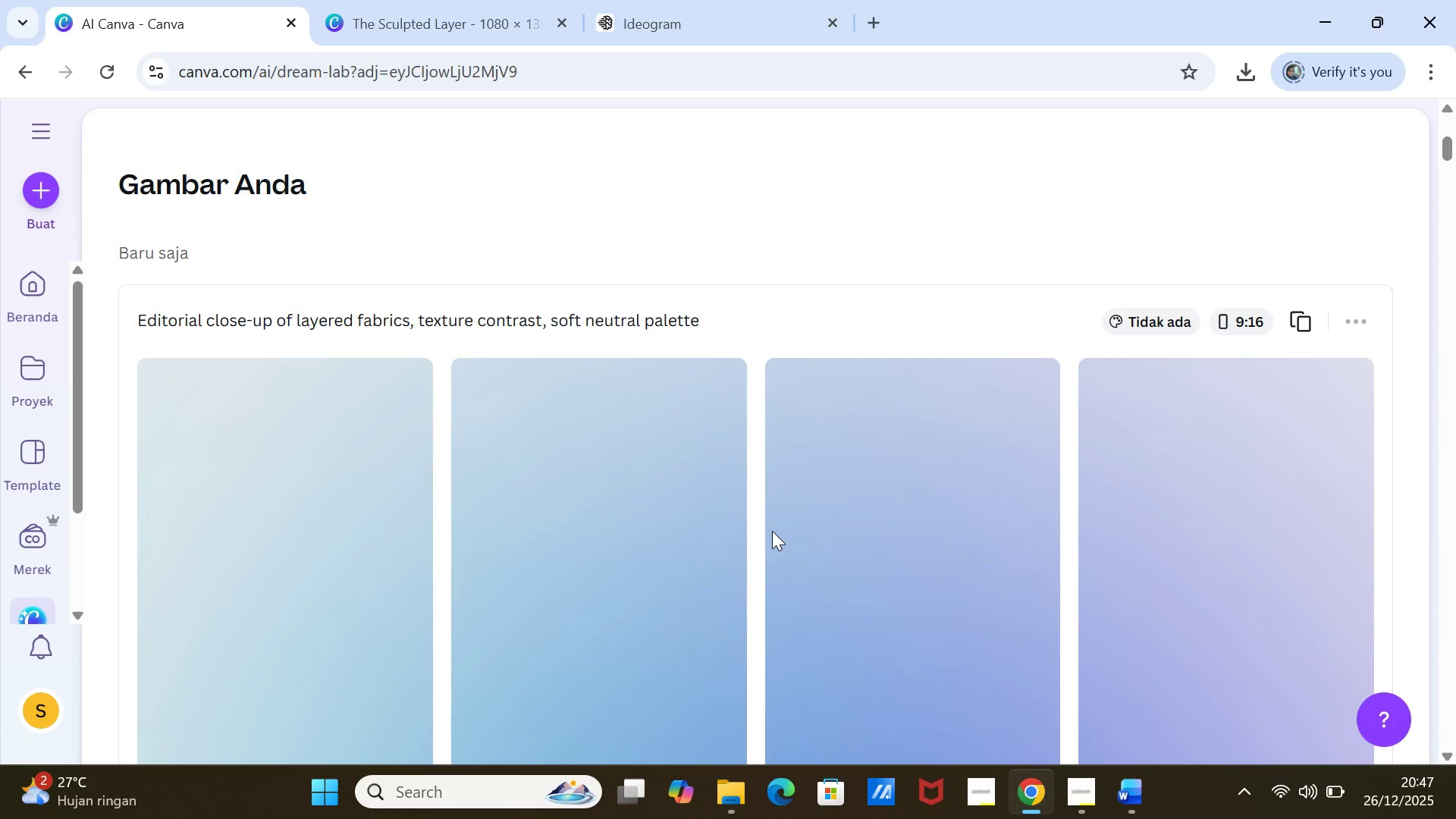 
scroll: coordinate [772, 531], scroll_direction: down, amount: 1.0
 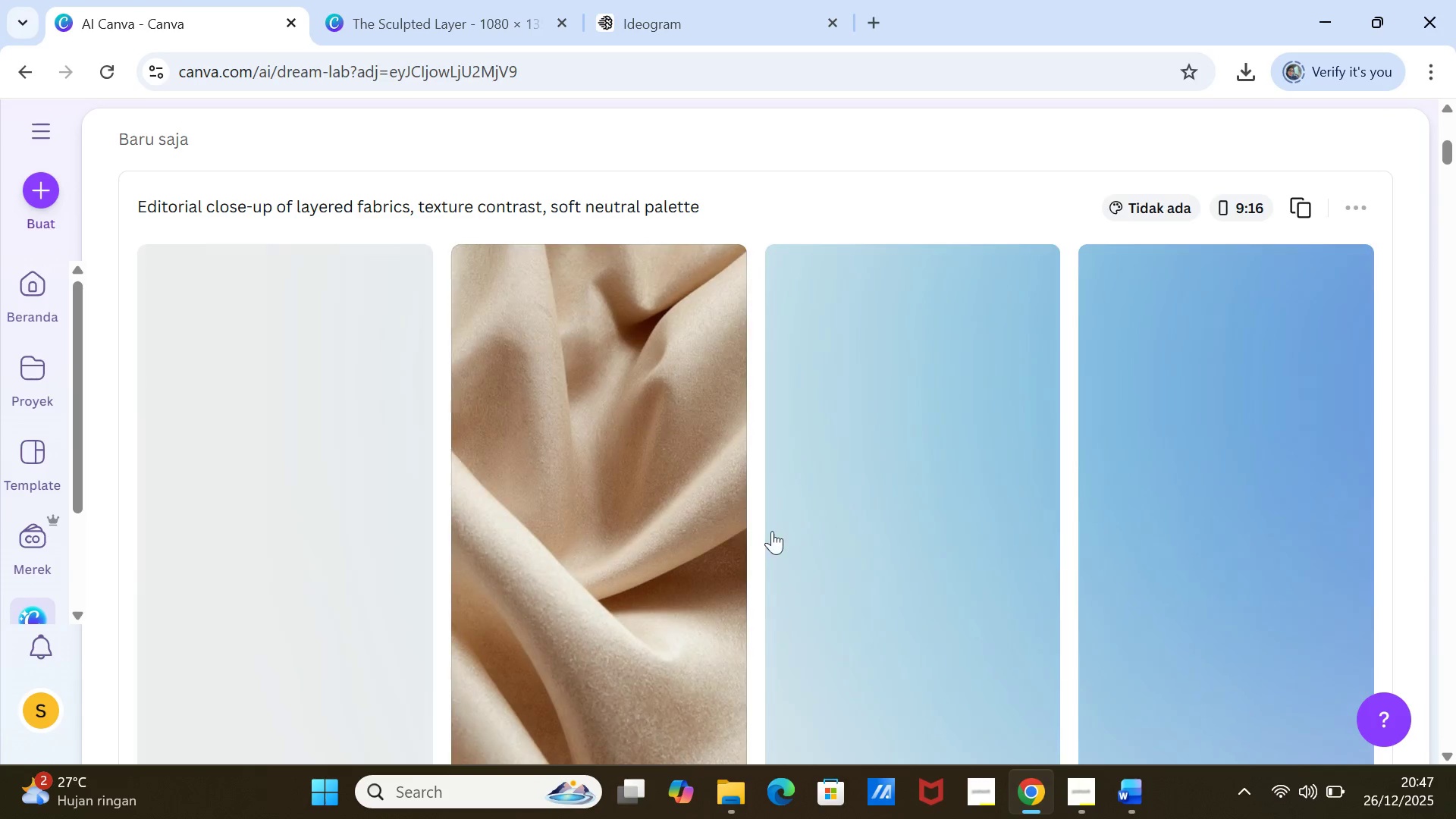 
wait(5.48)
 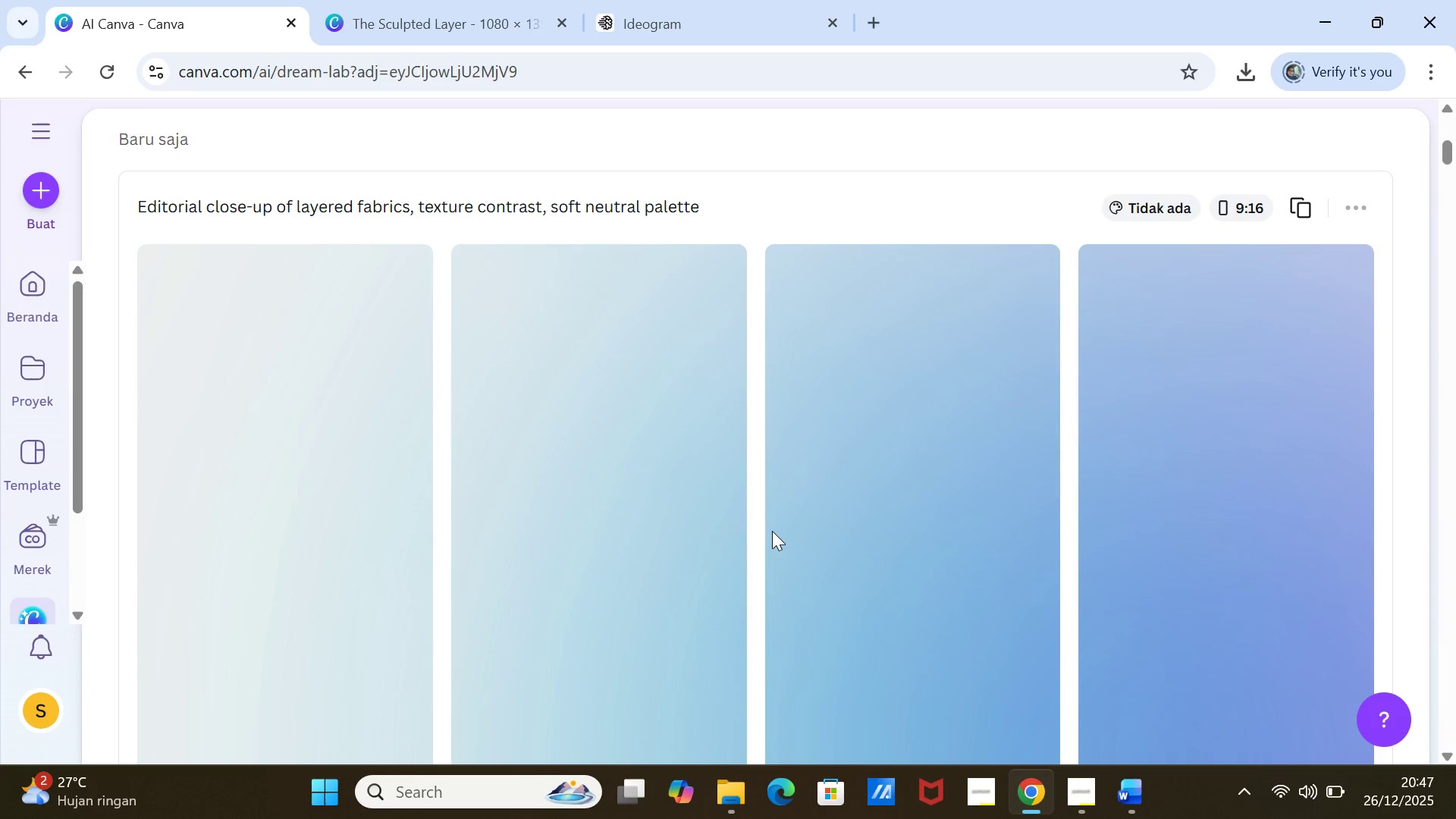 
scroll: coordinate [772, 531], scroll_direction: down, amount: 5.0
 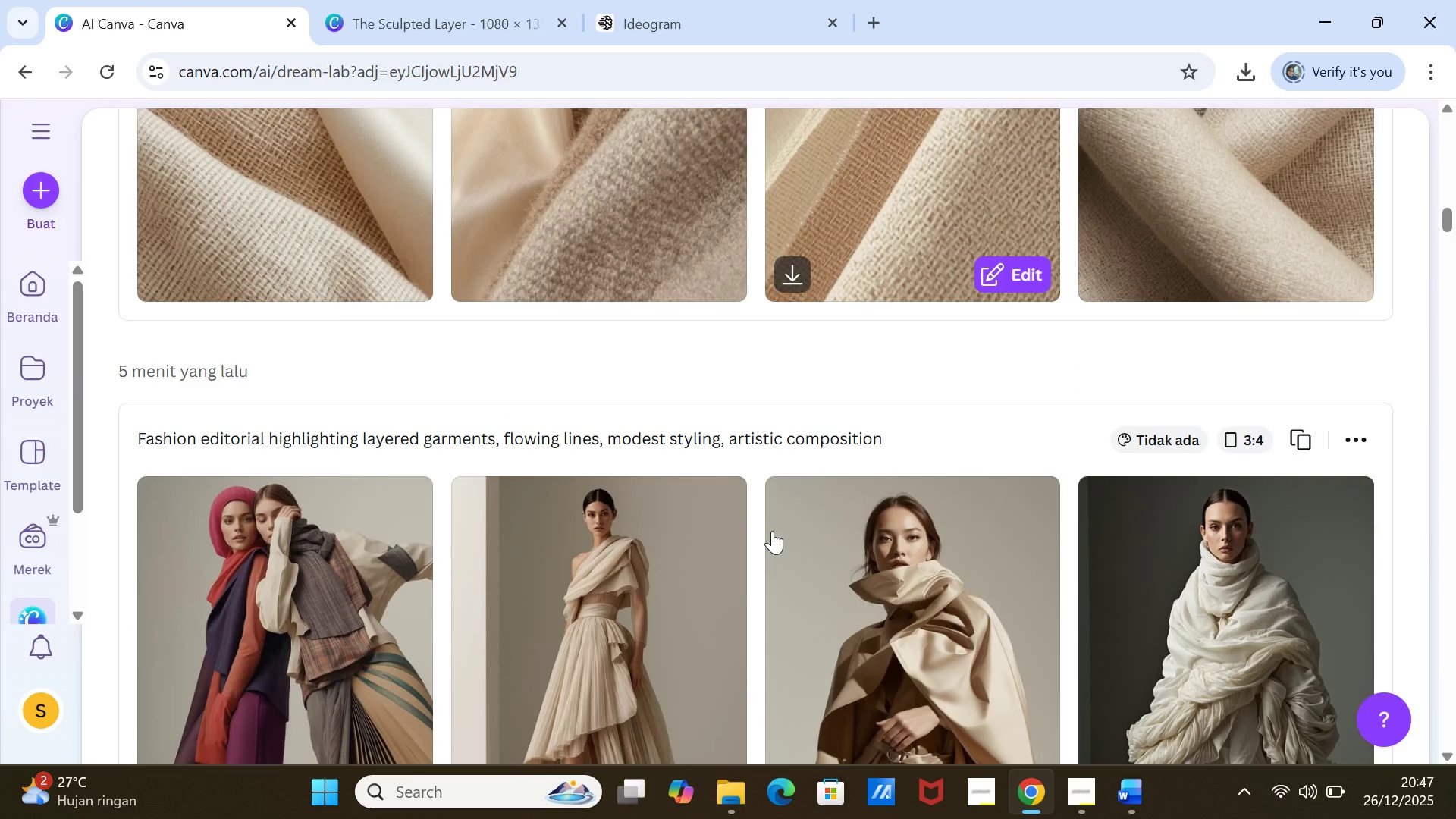 
scroll: coordinate [772, 531], scroll_direction: up, amount: 10.0
 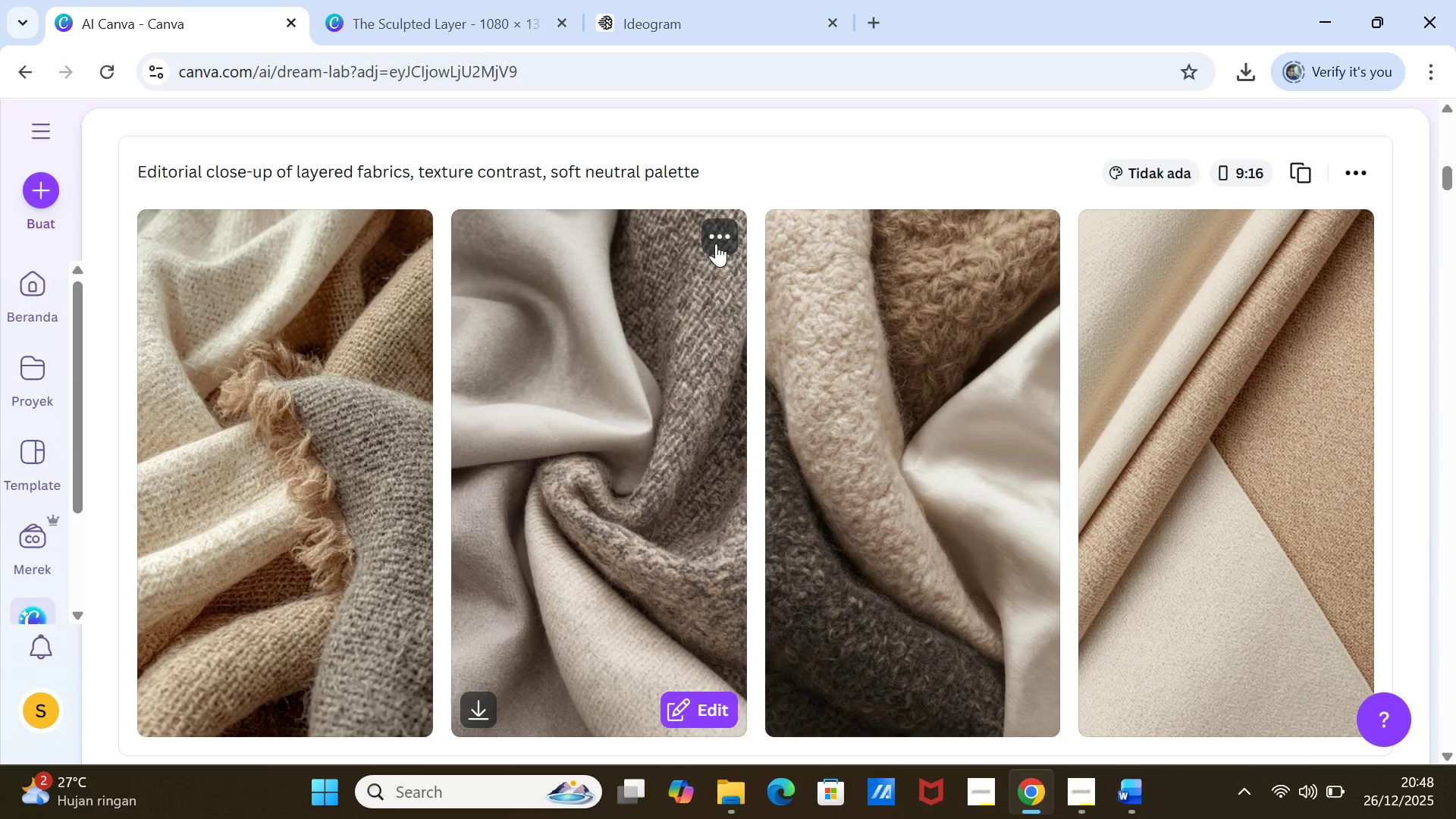 
left_click([715, 229])
 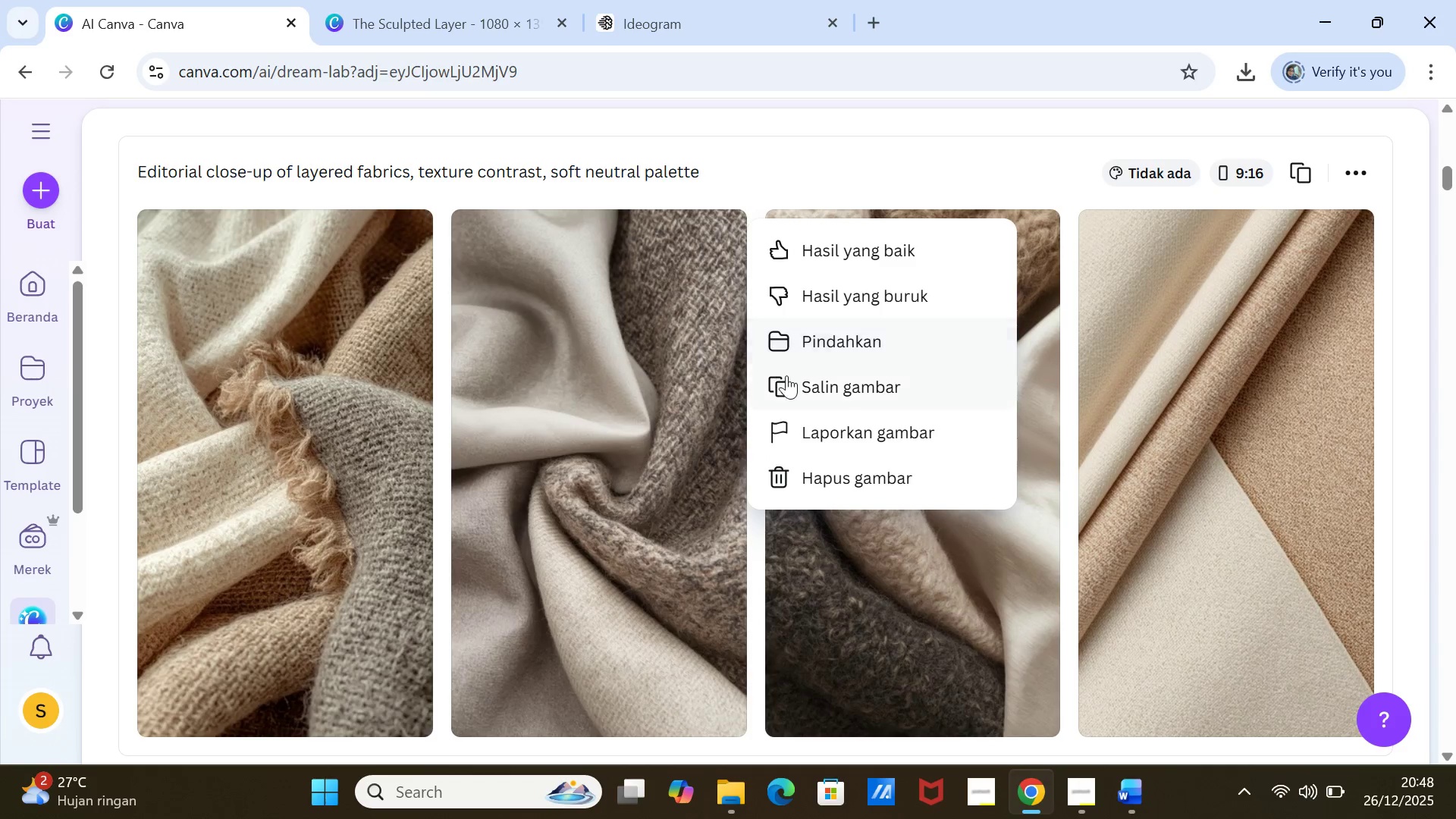 
left_click([788, 380])
 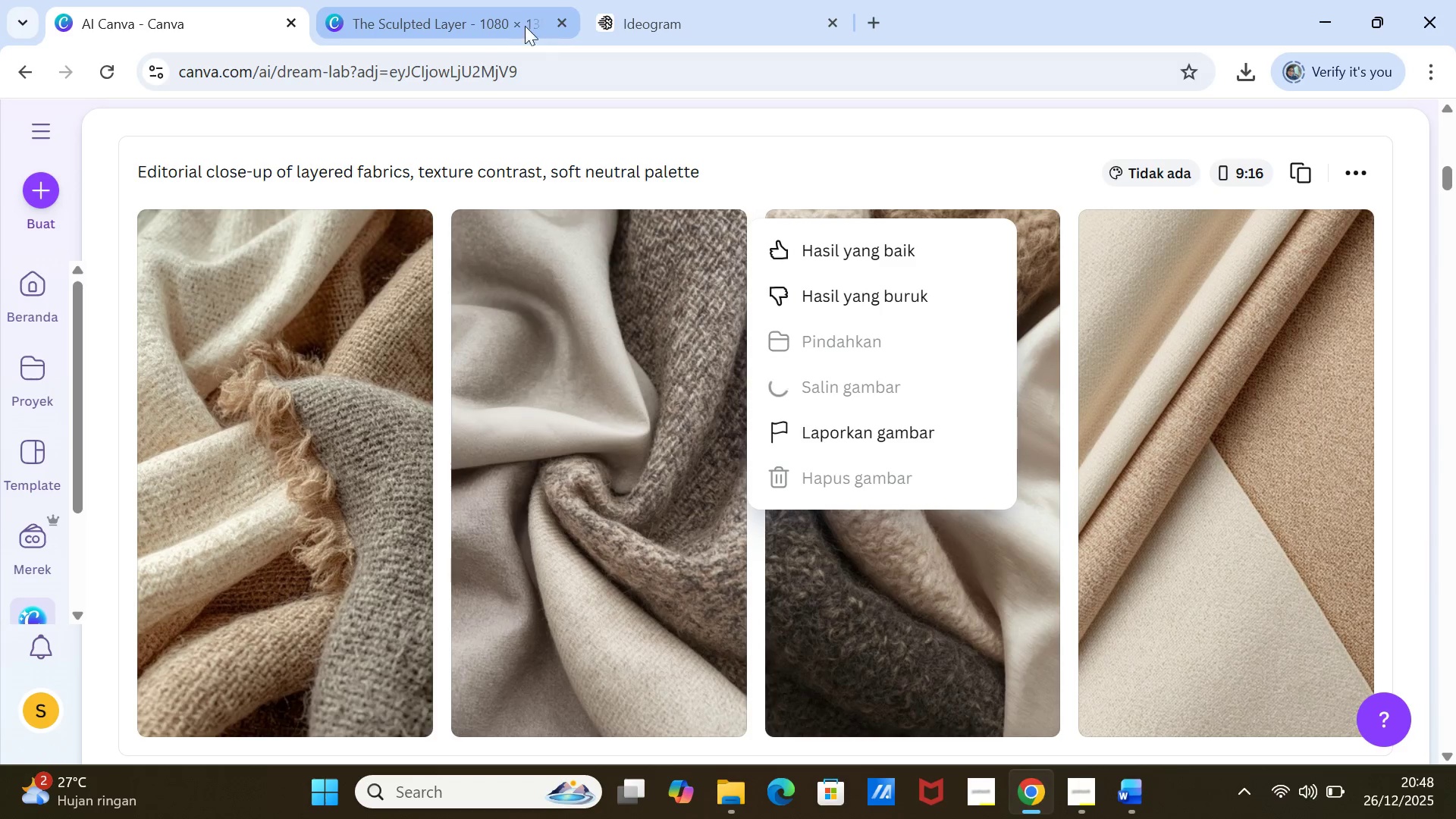 
left_click([491, 17])
 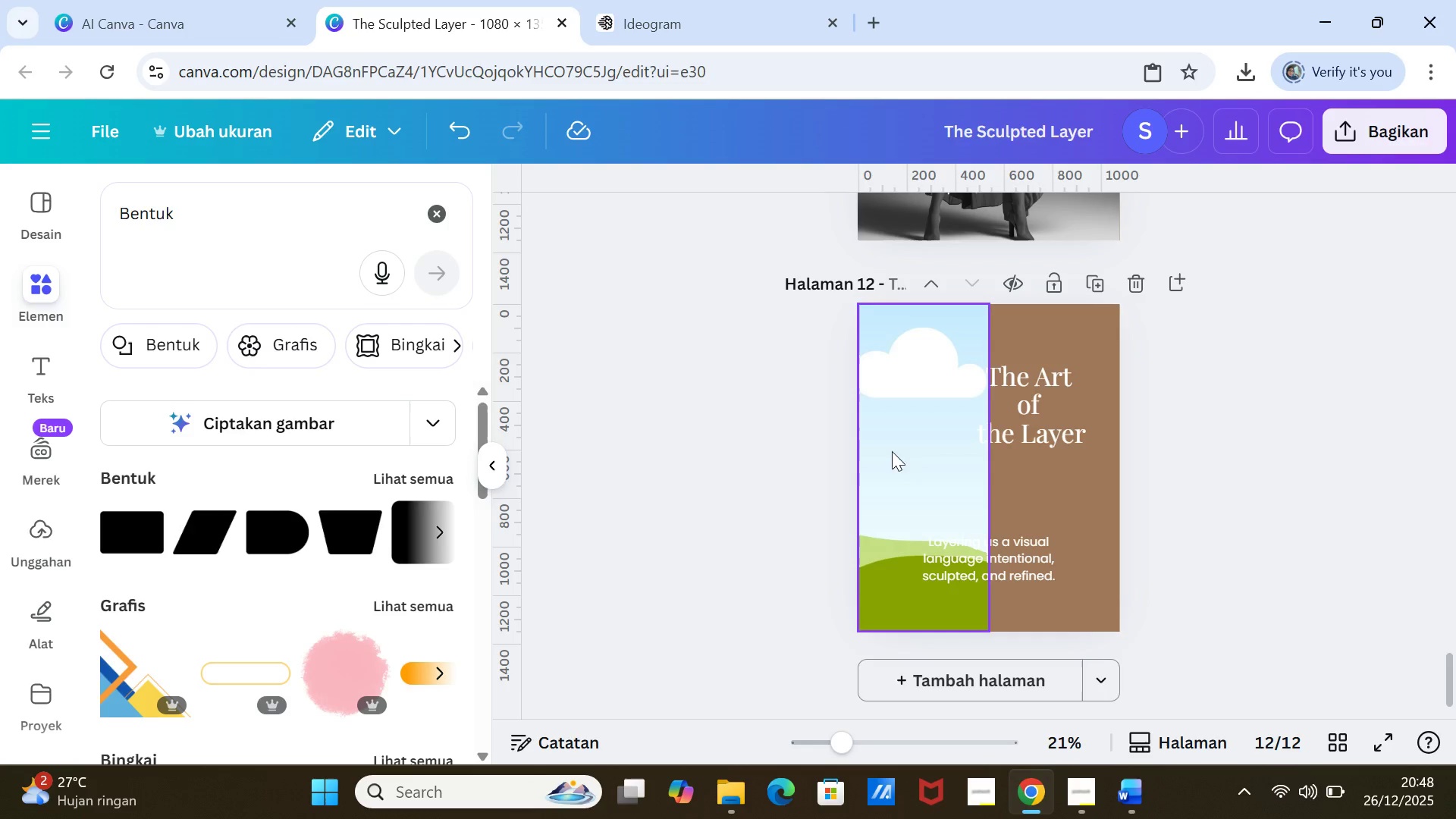 
left_click([903, 451])
 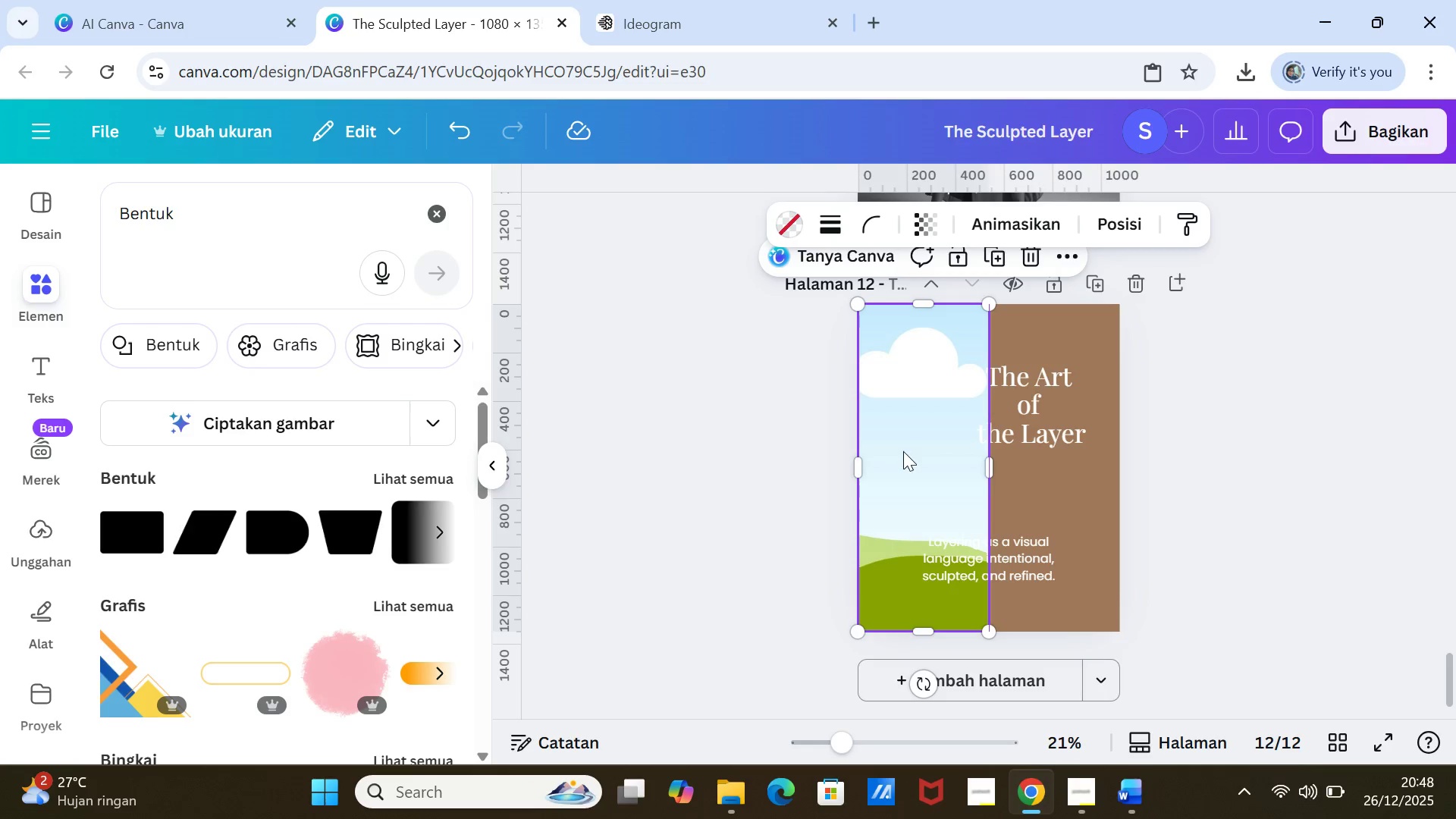 
right_click([903, 451])
 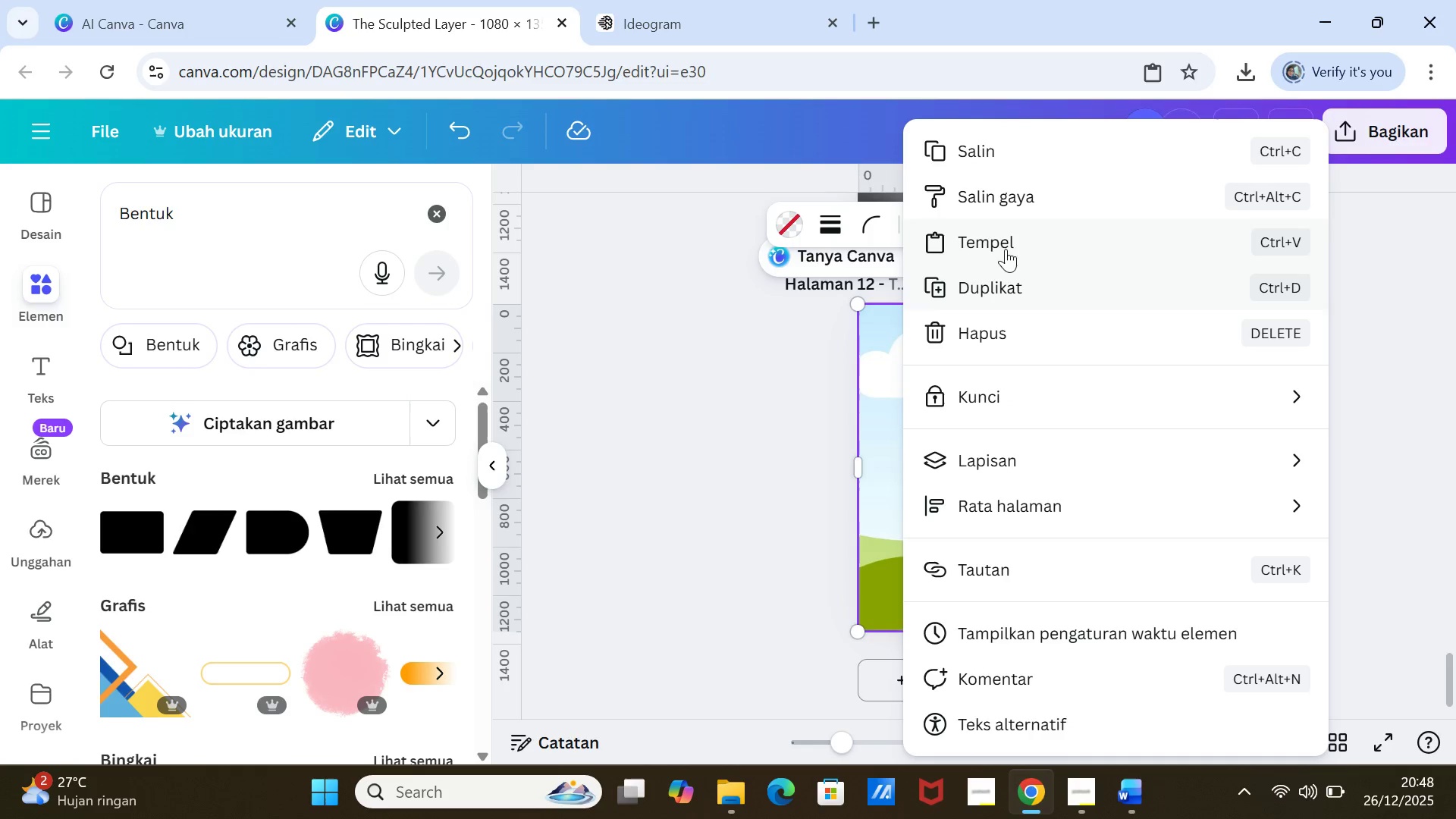 
left_click([1006, 240])
 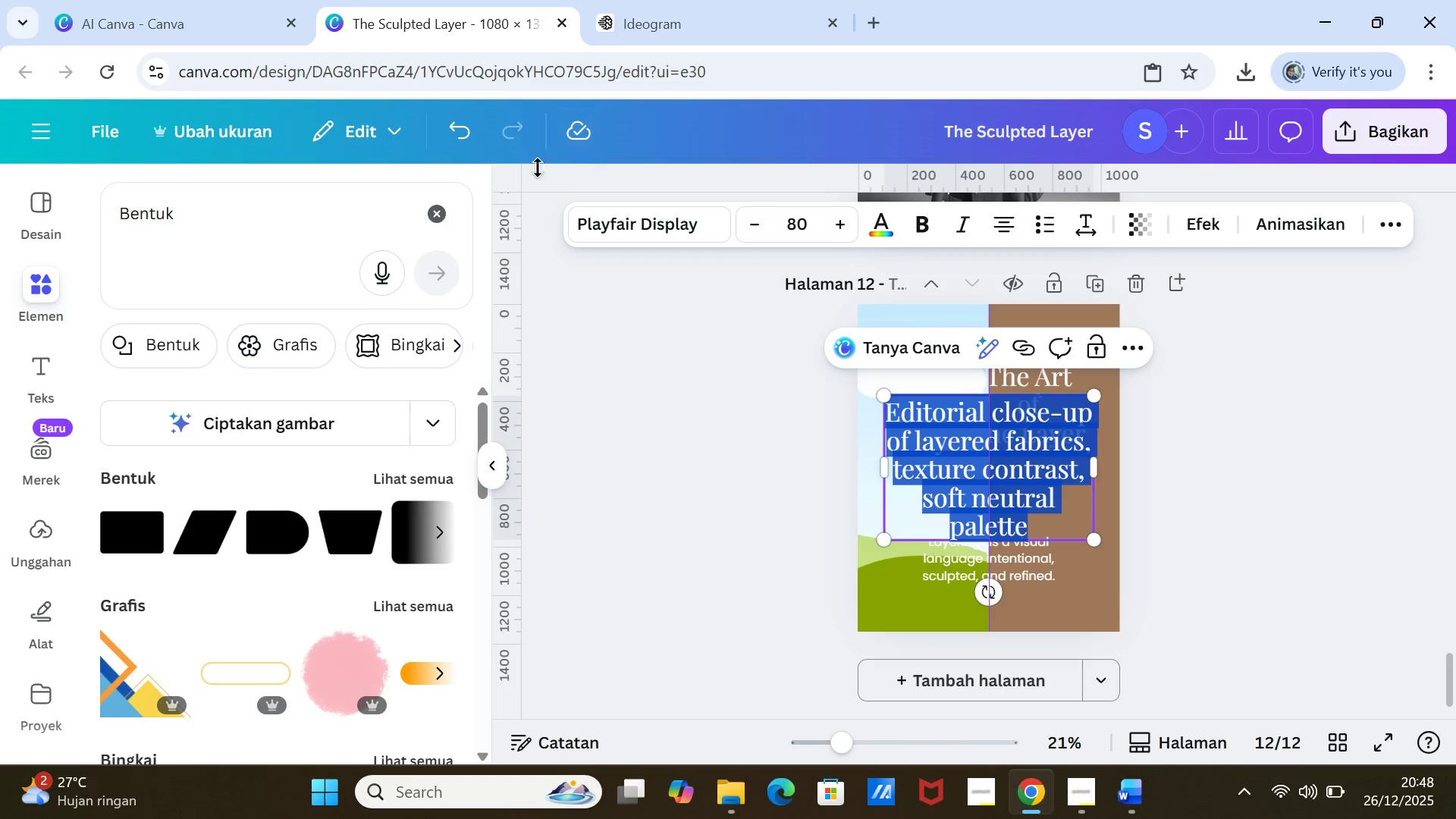 
left_click([448, 130])
 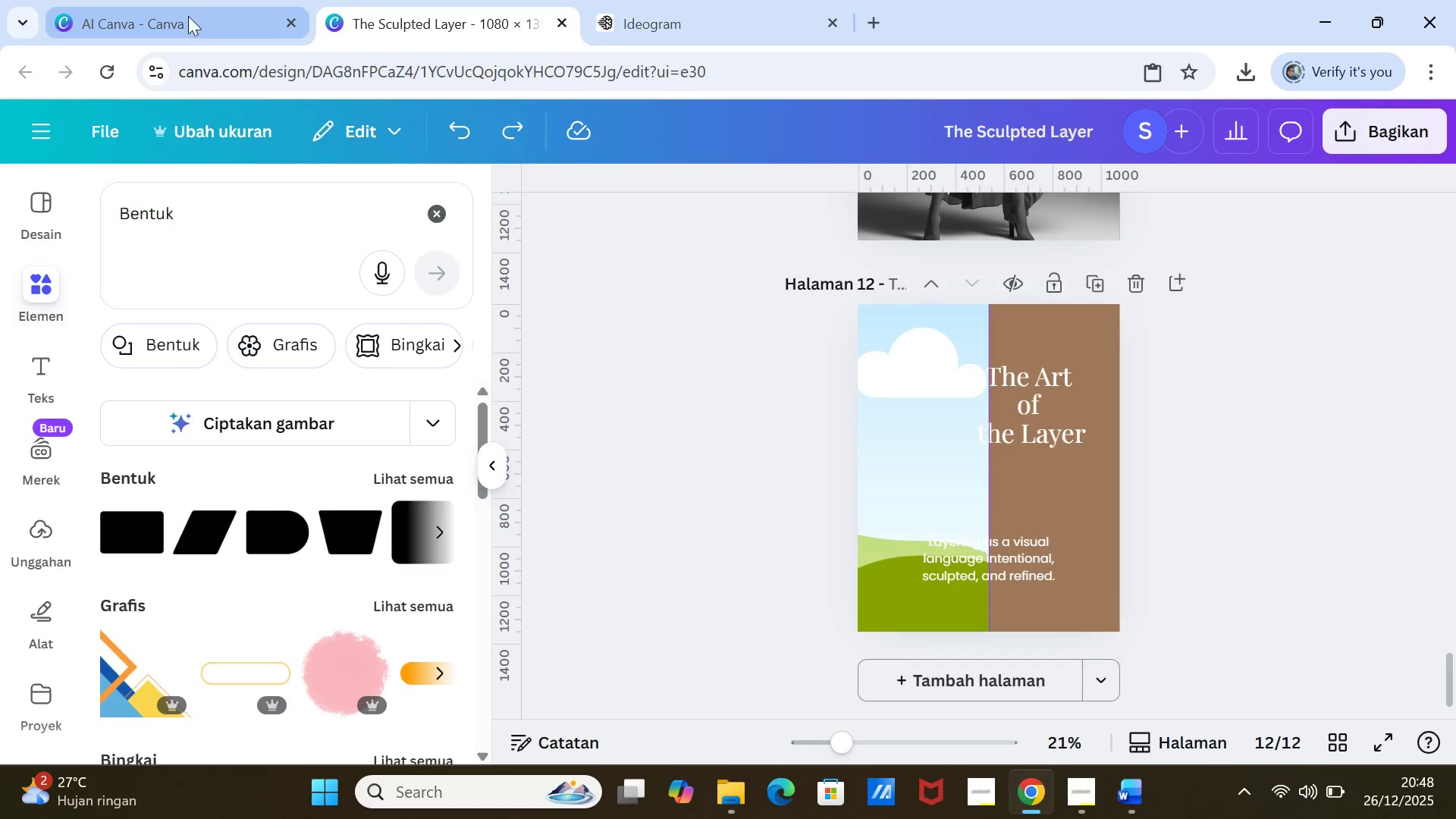 
left_click([187, 19])
 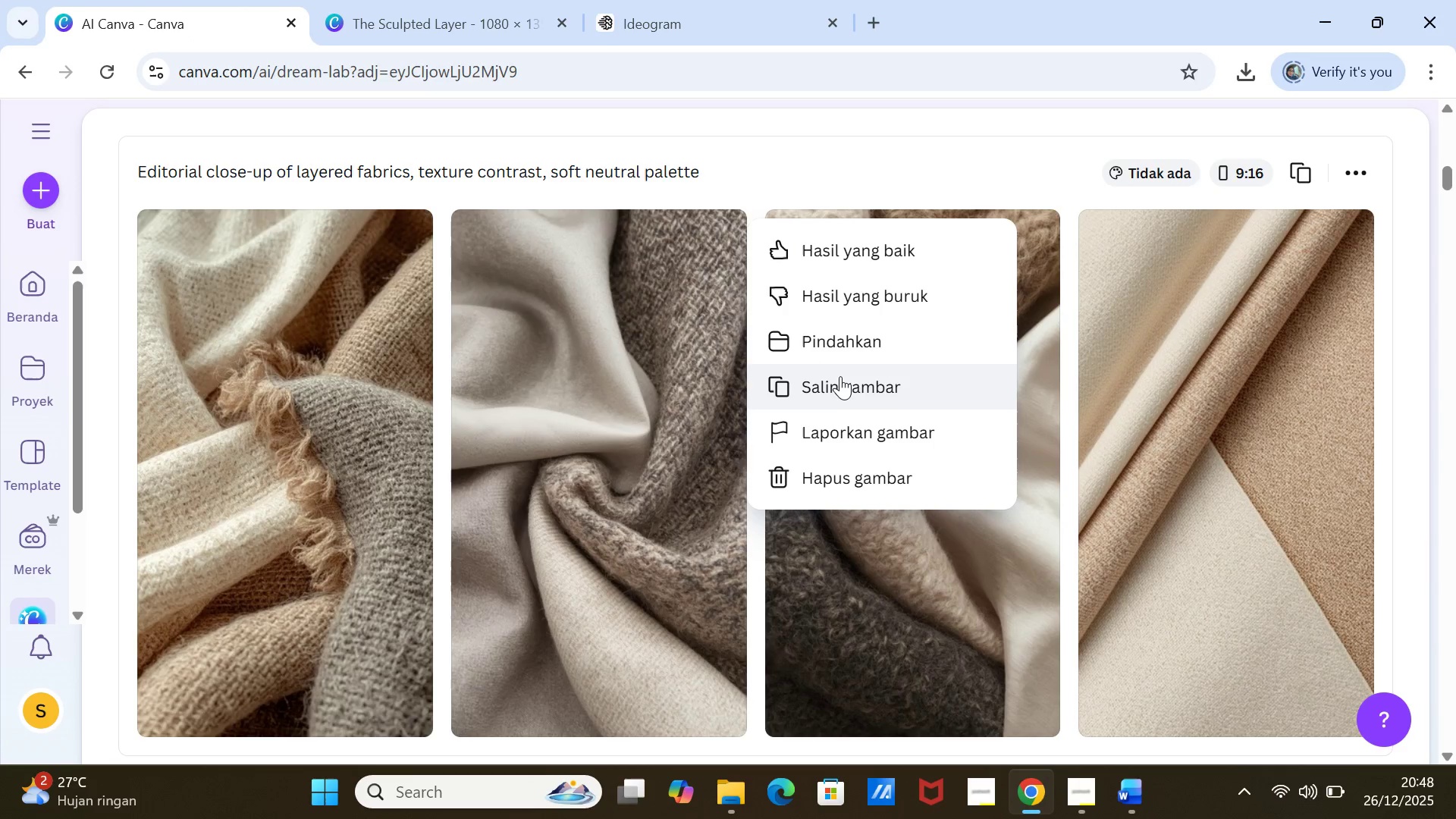 
left_click([840, 381])
 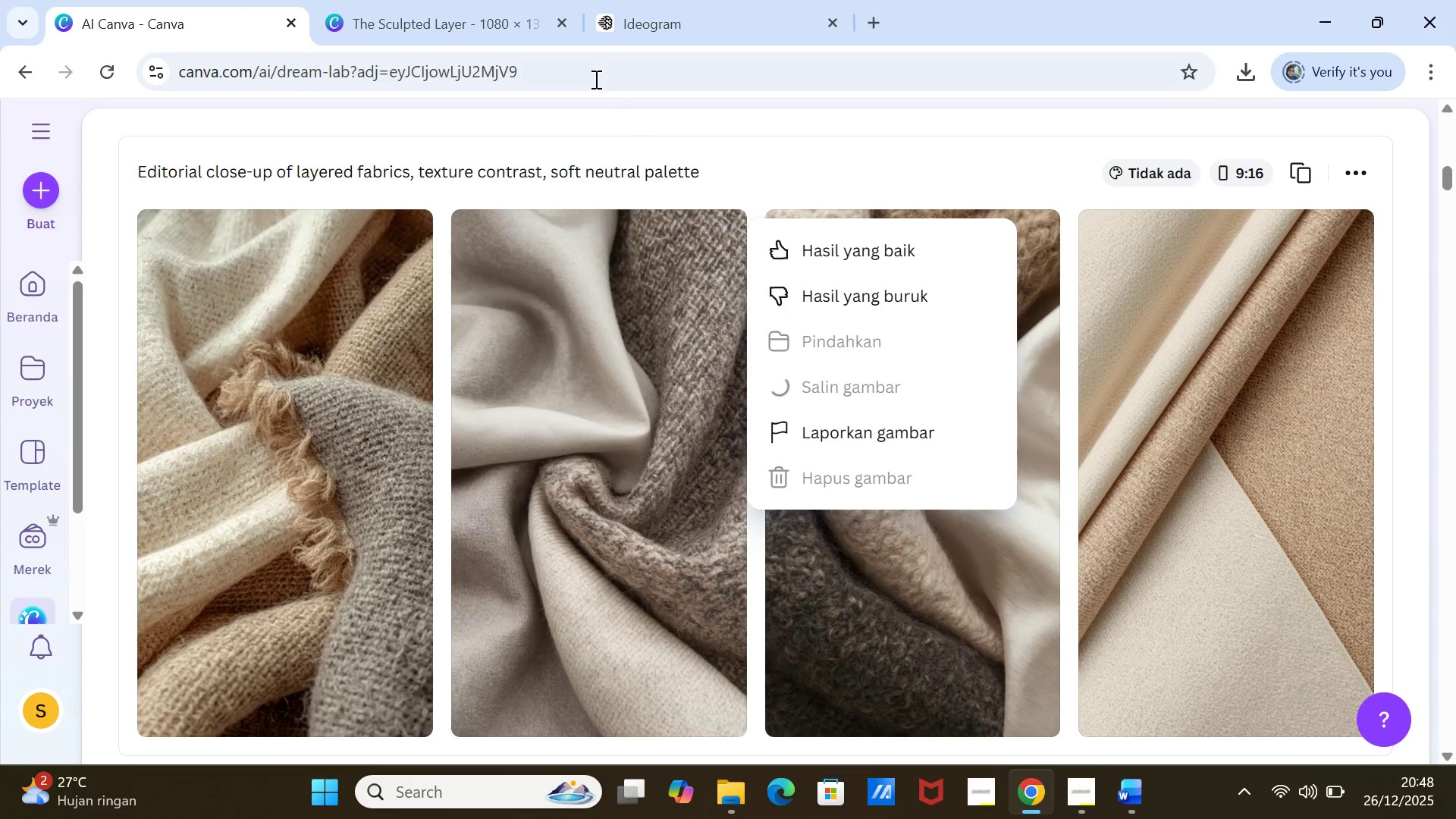 
left_click_drag(start_coordinate=[585, 77], to_coordinate=[560, 98])
 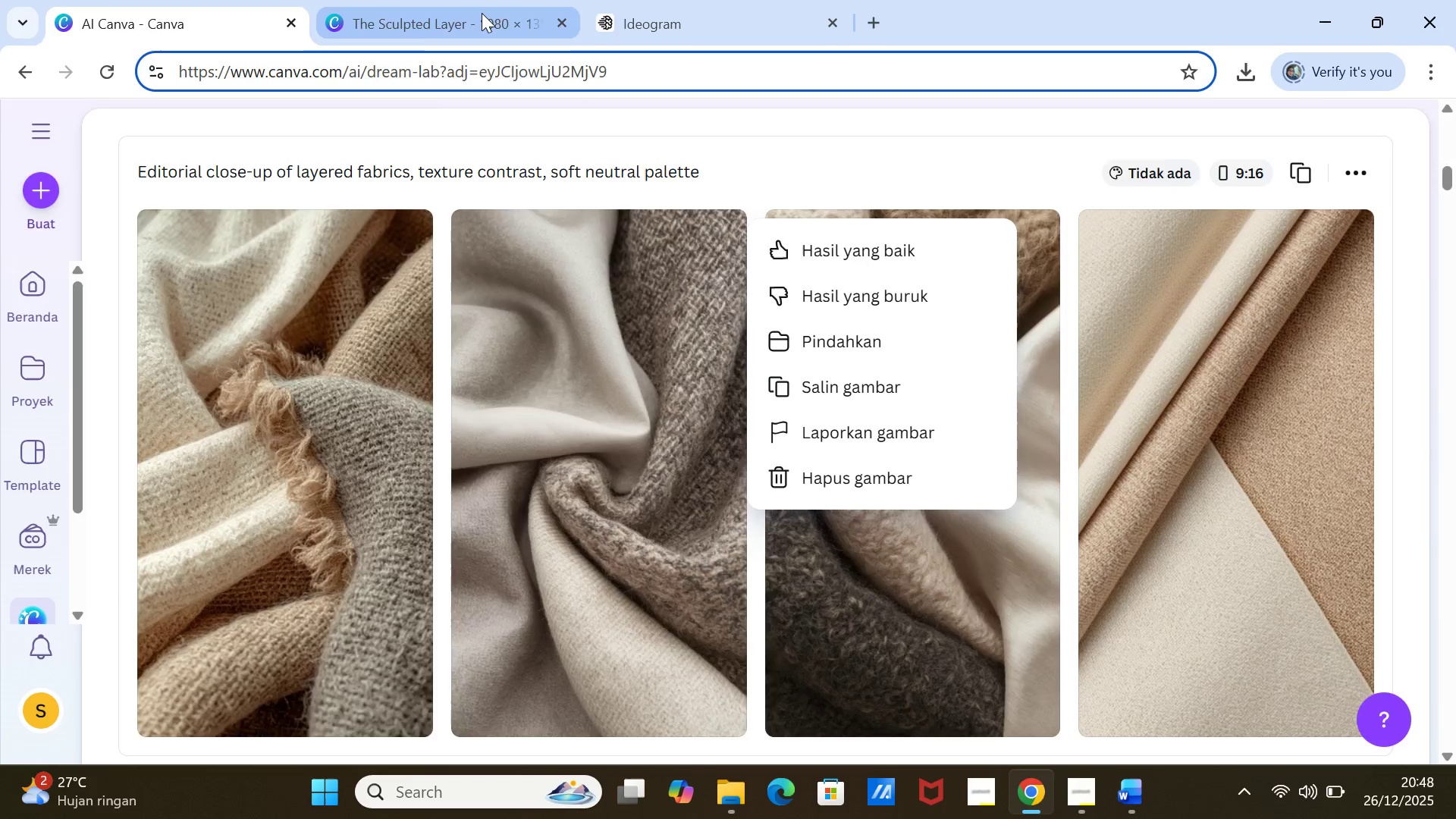 
left_click([482, 13])
 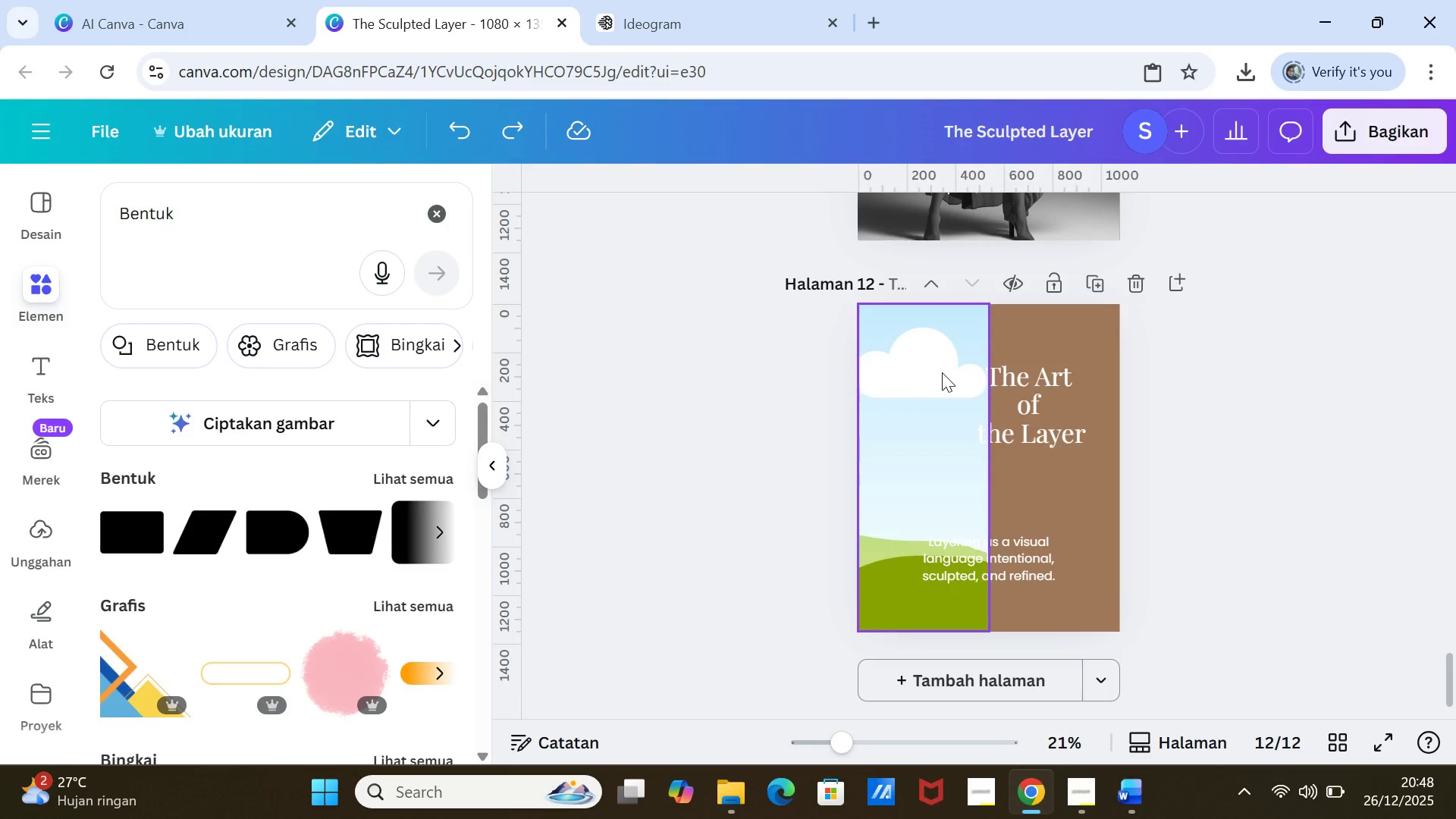 
right_click([942, 372])
 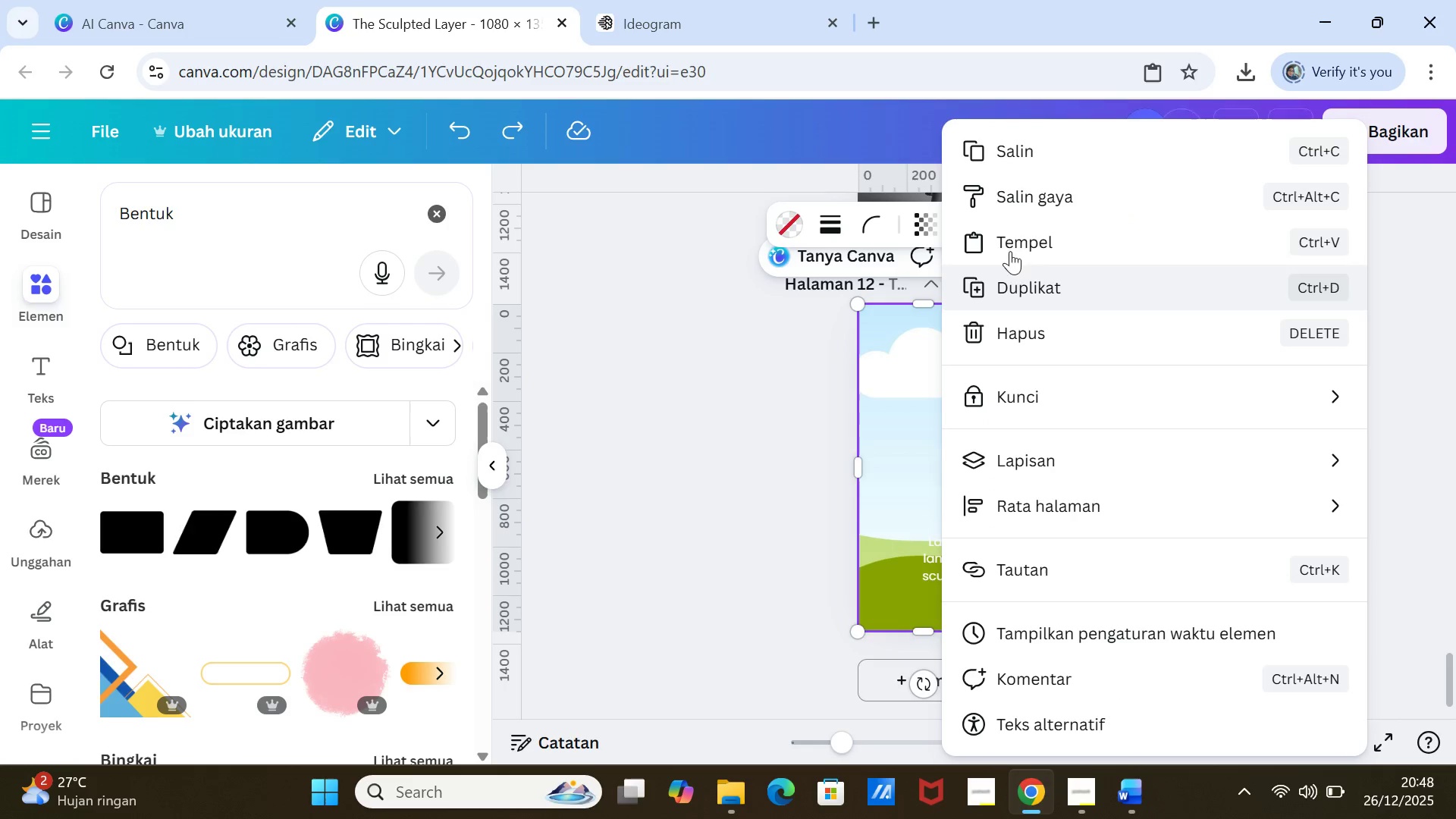 
left_click([1015, 230])
 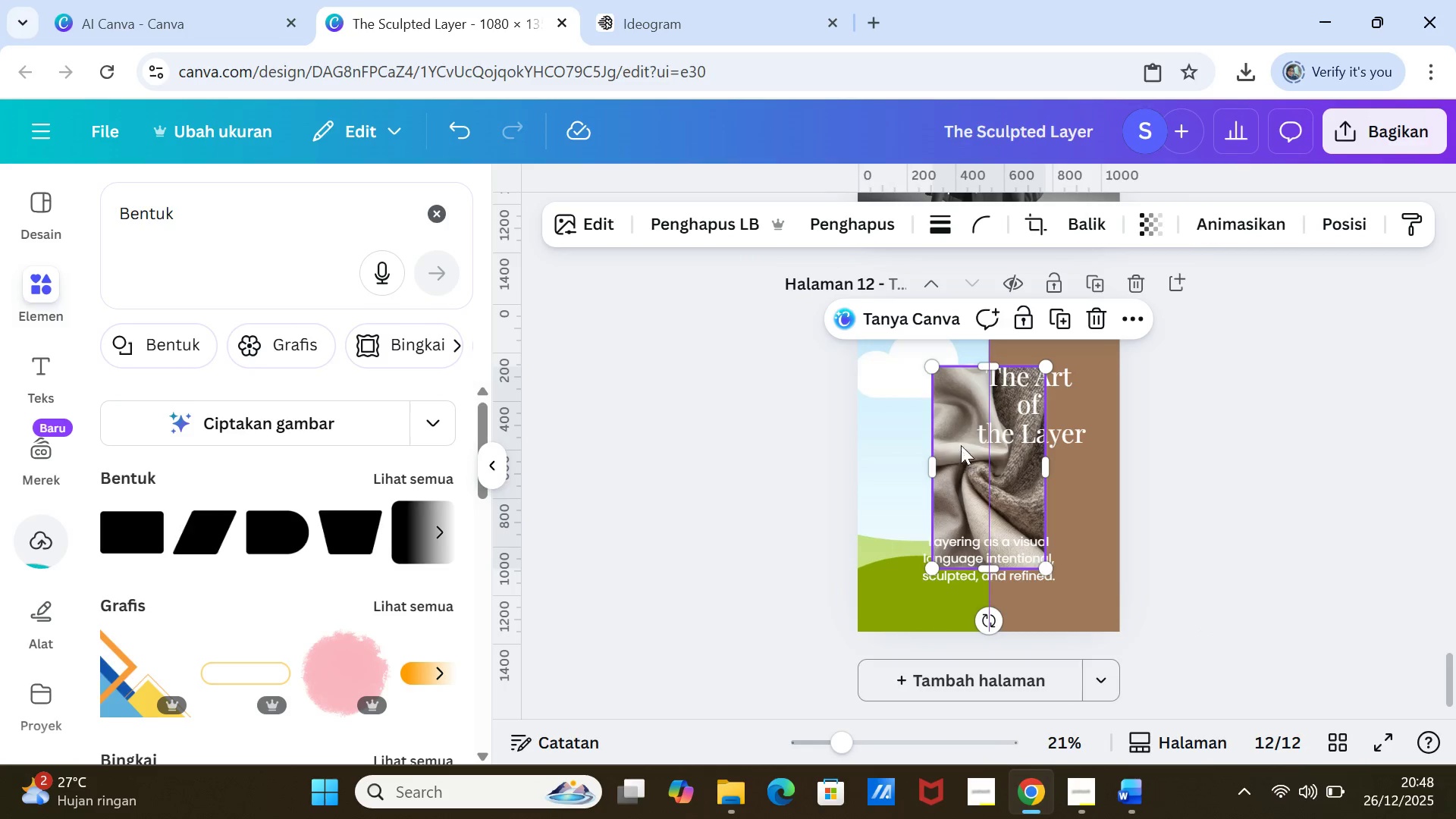 
left_click_drag(start_coordinate=[955, 417], to_coordinate=[934, 414])
 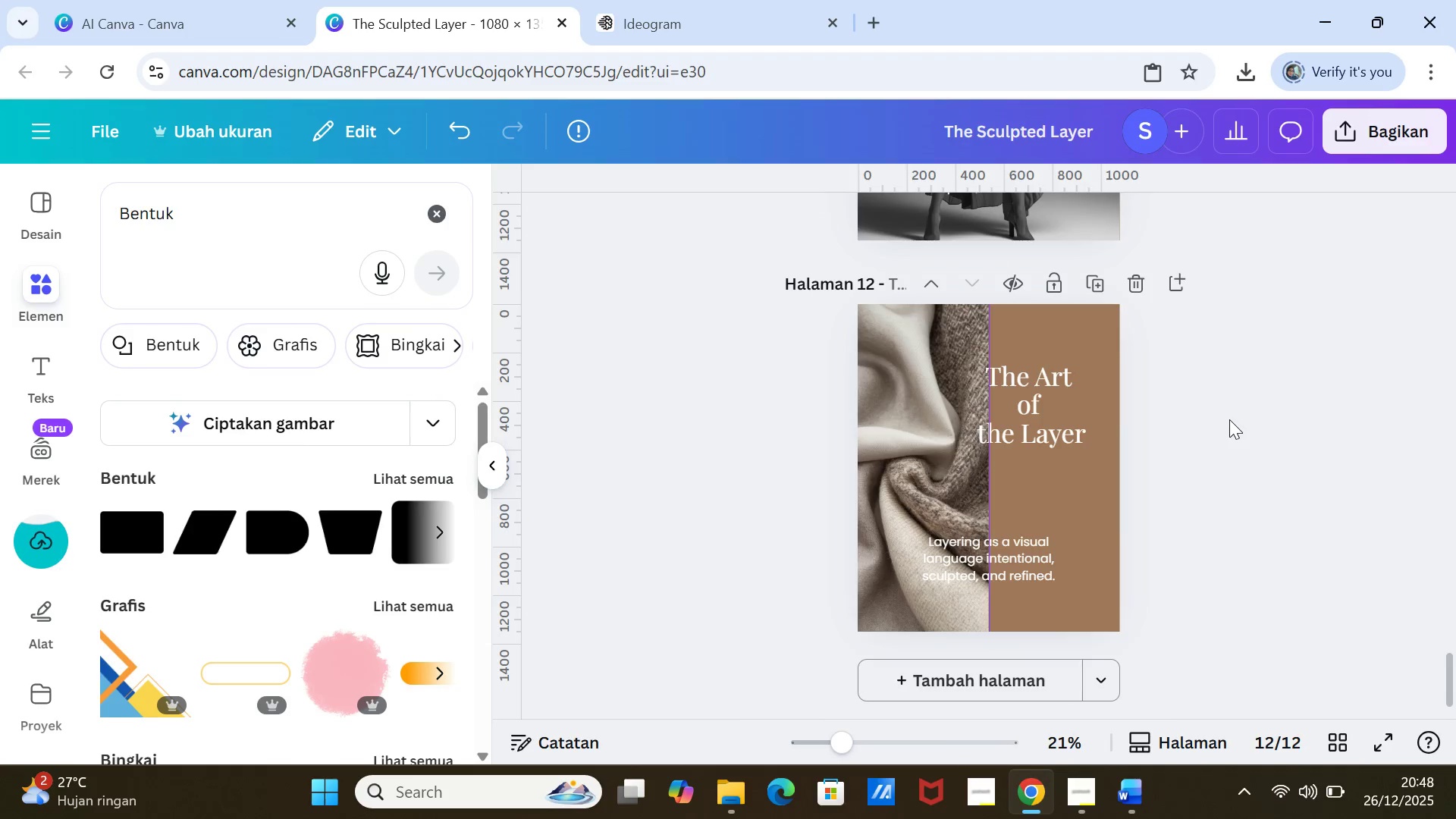 
left_click([1229, 419])
 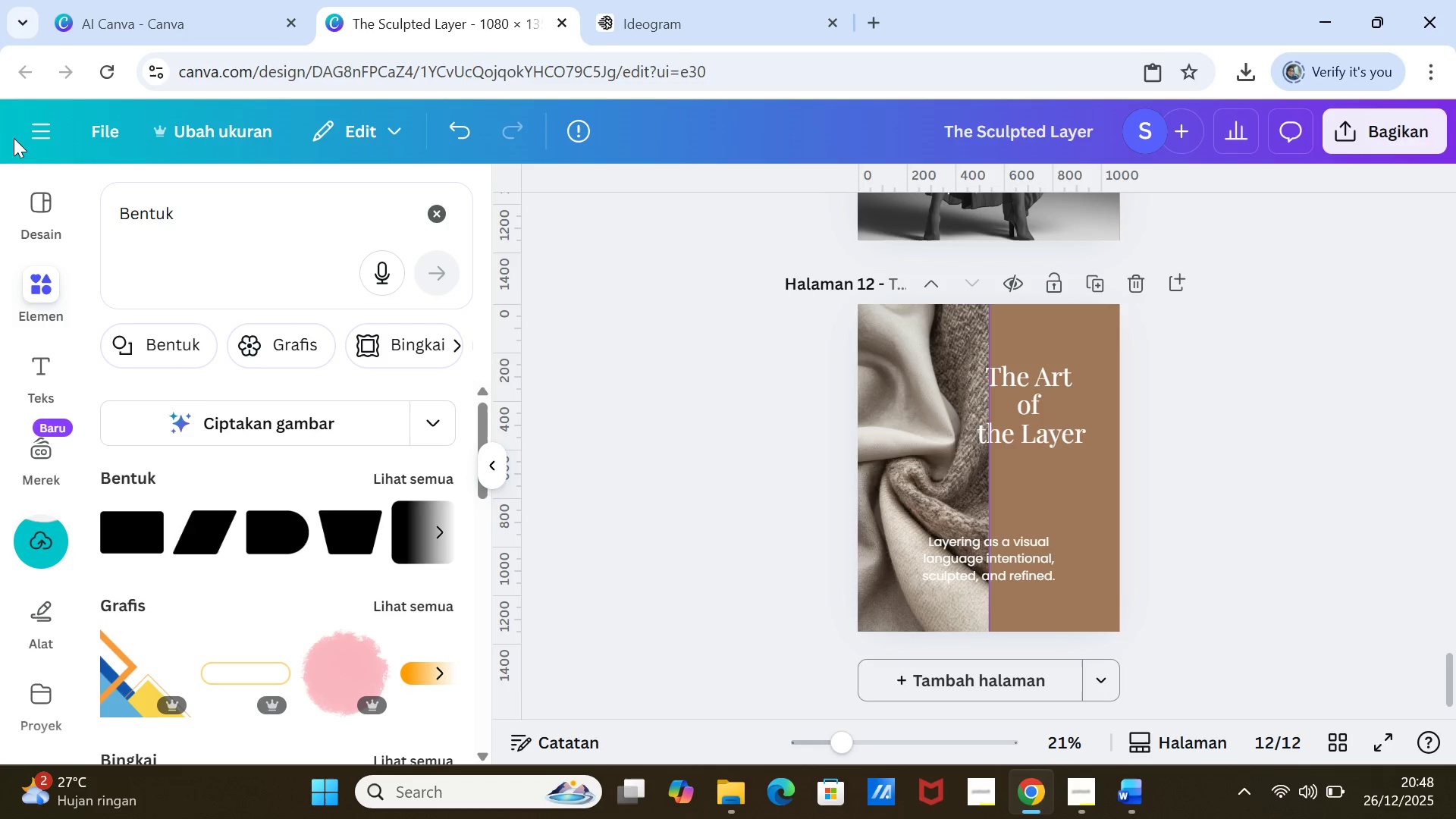 
left_click([112, 19])
 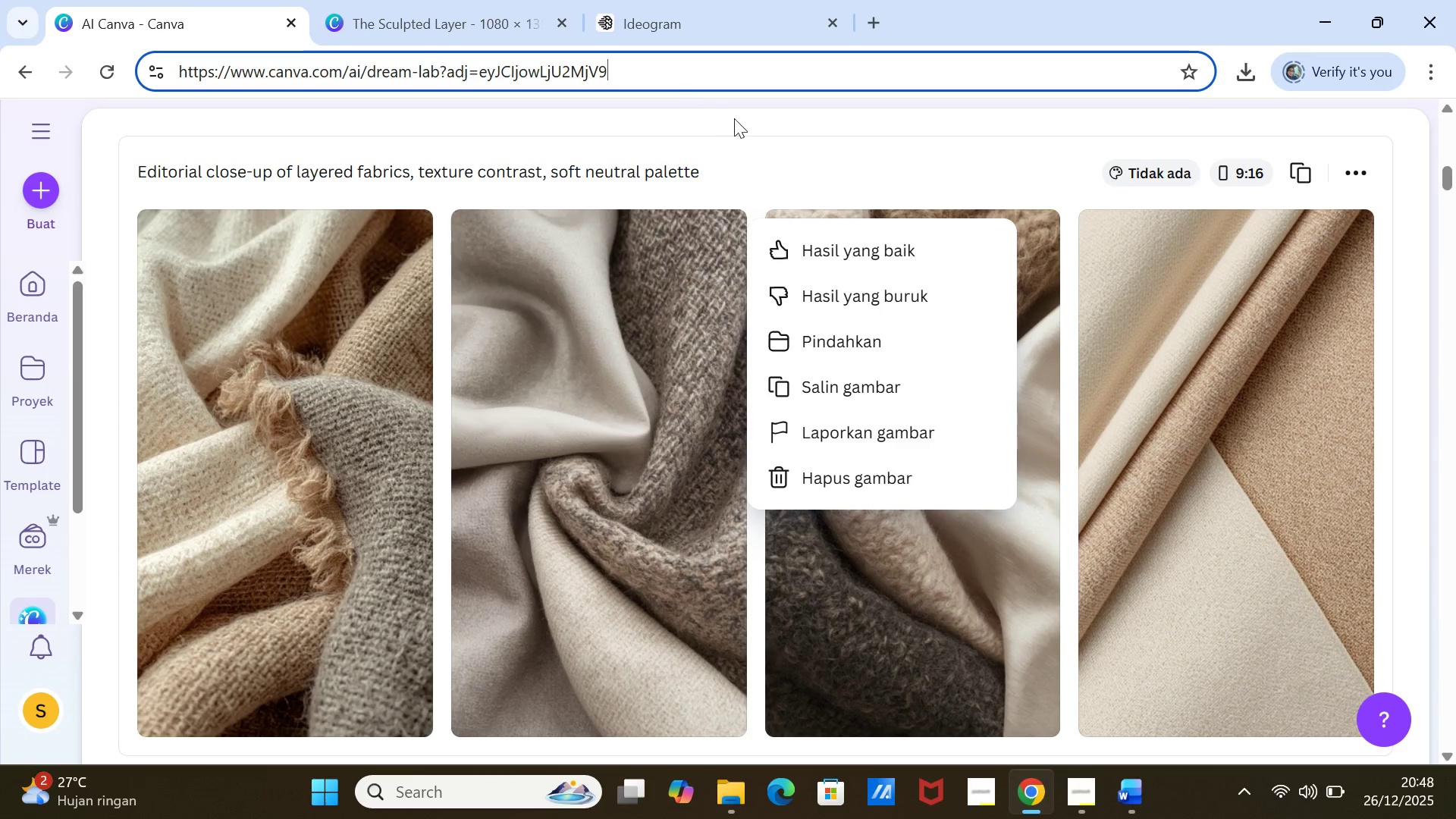 
left_click([752, 138])
 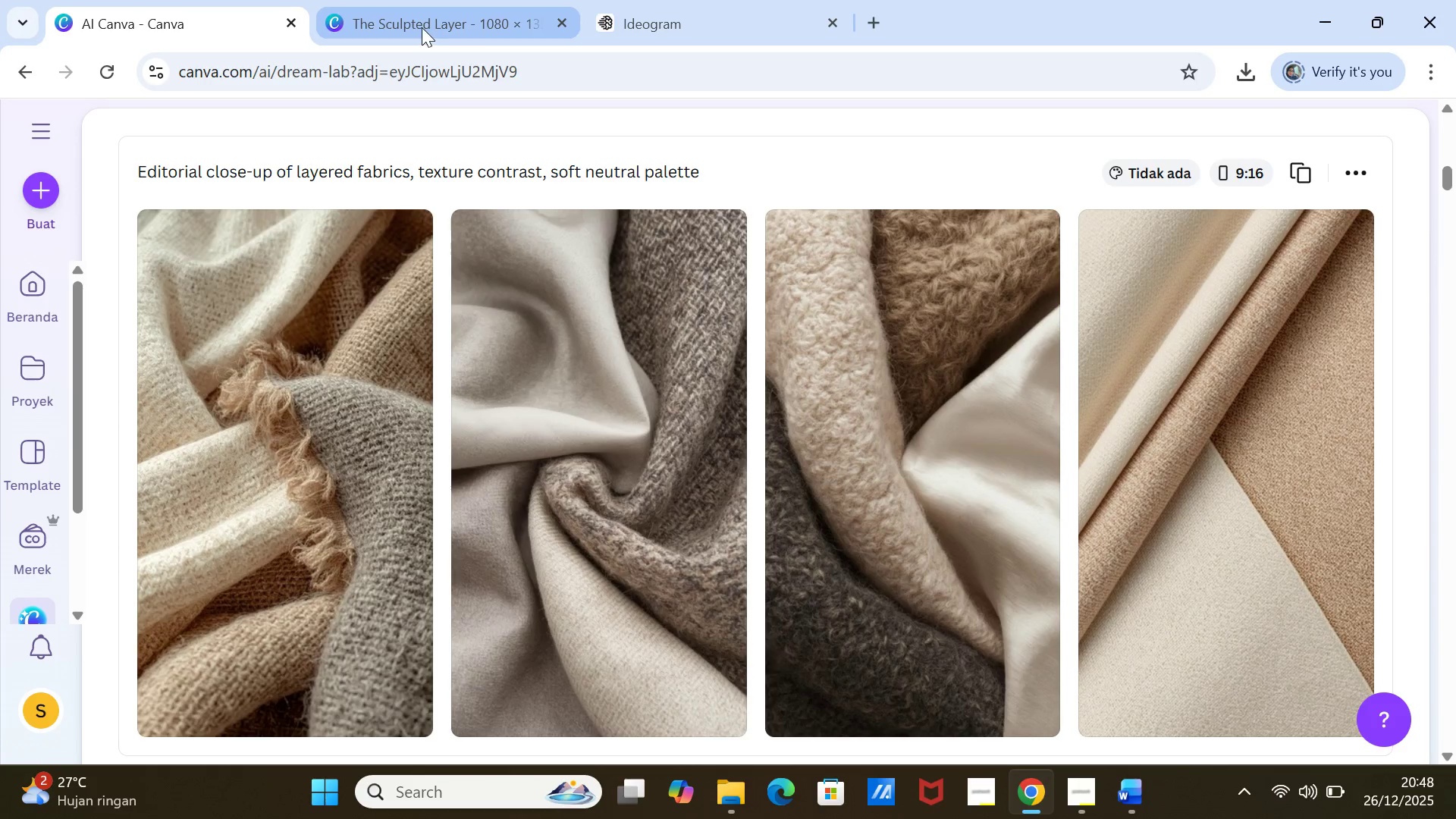 
left_click([421, 26])
 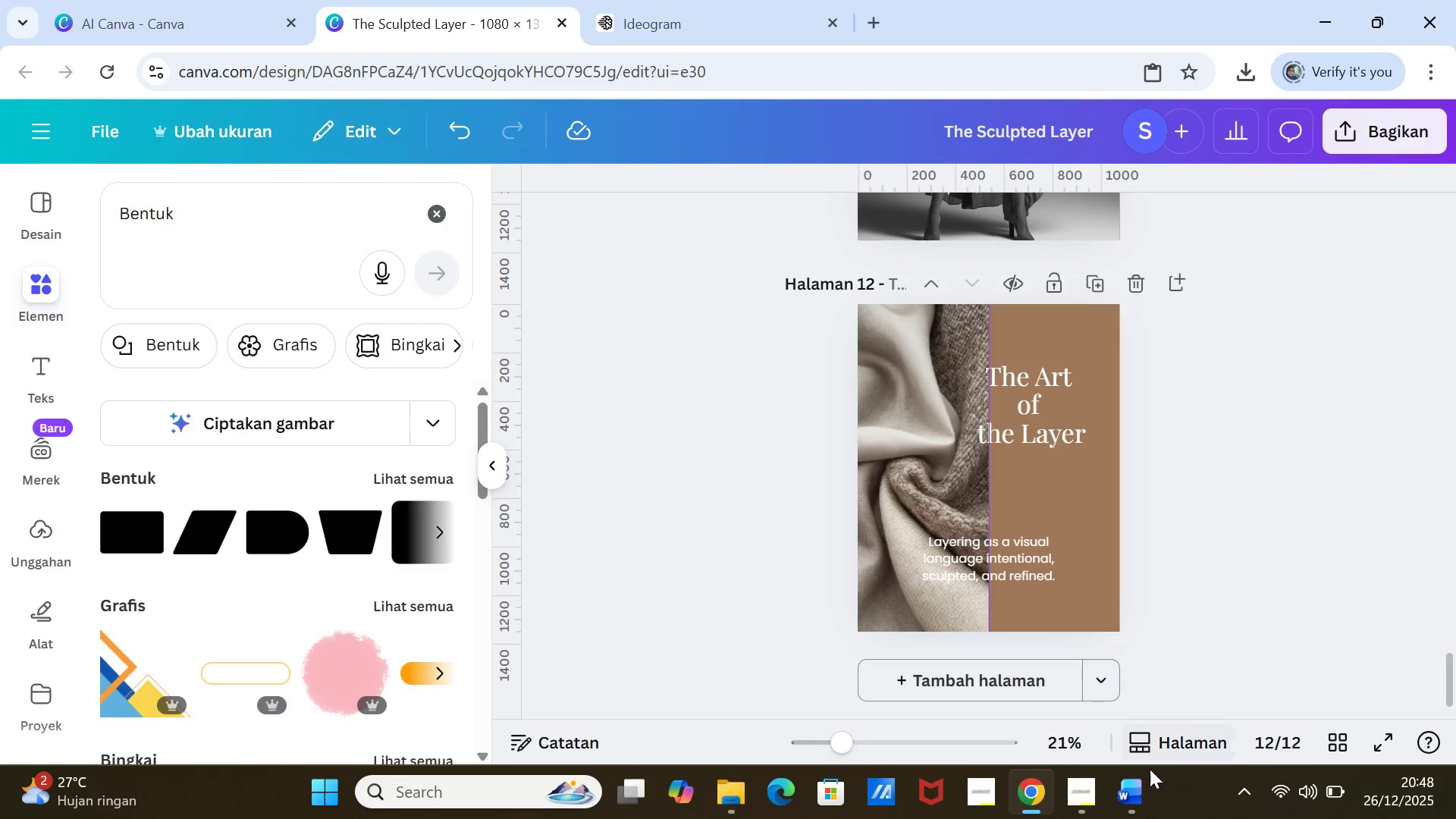 
left_click([1143, 780])
 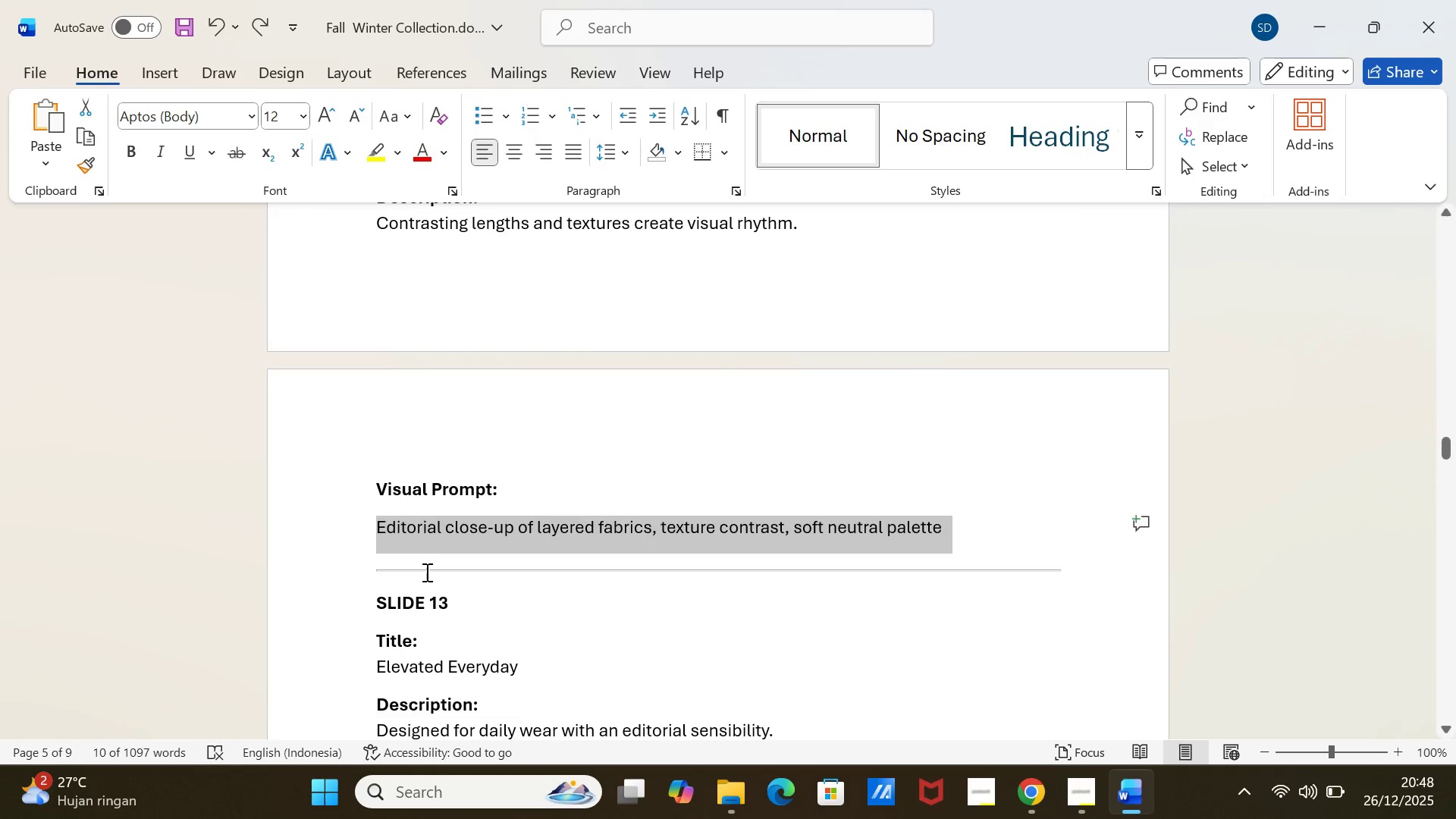 
scroll: coordinate [410, 569], scroll_direction: up, amount: 4.0
 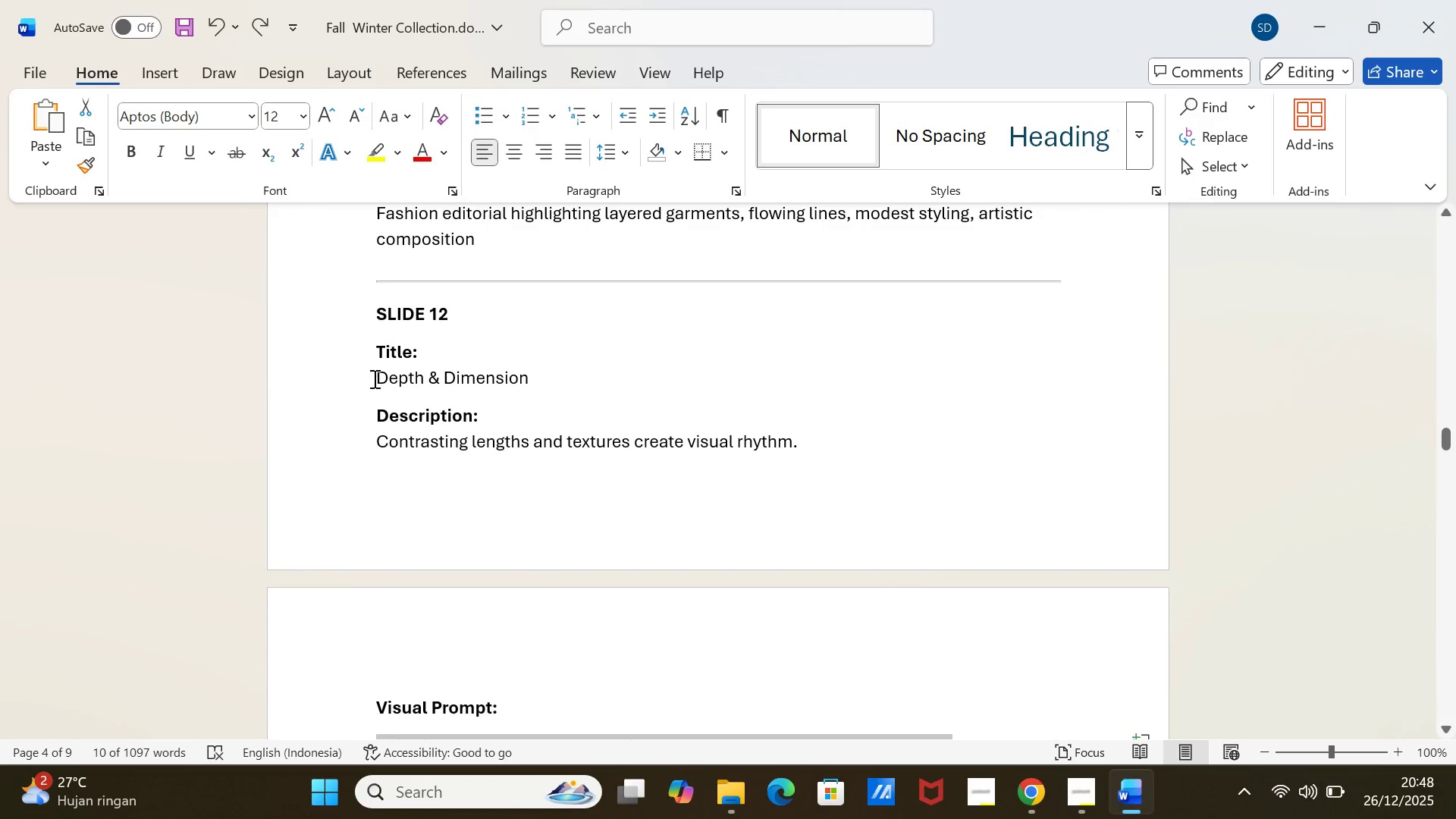 
left_click_drag(start_coordinate=[373, 378], to_coordinate=[509, 375])
 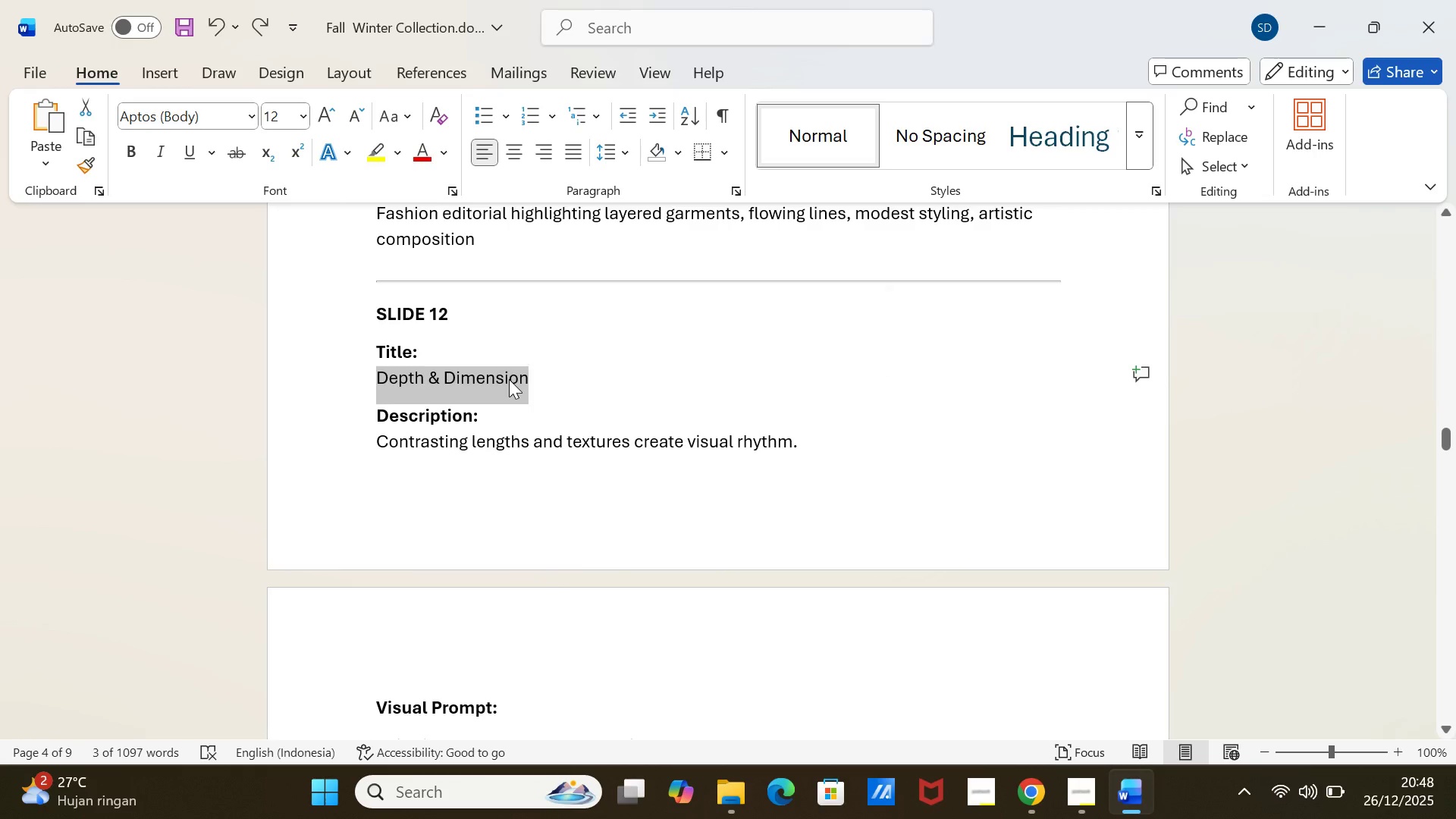 
key(Control+C)
 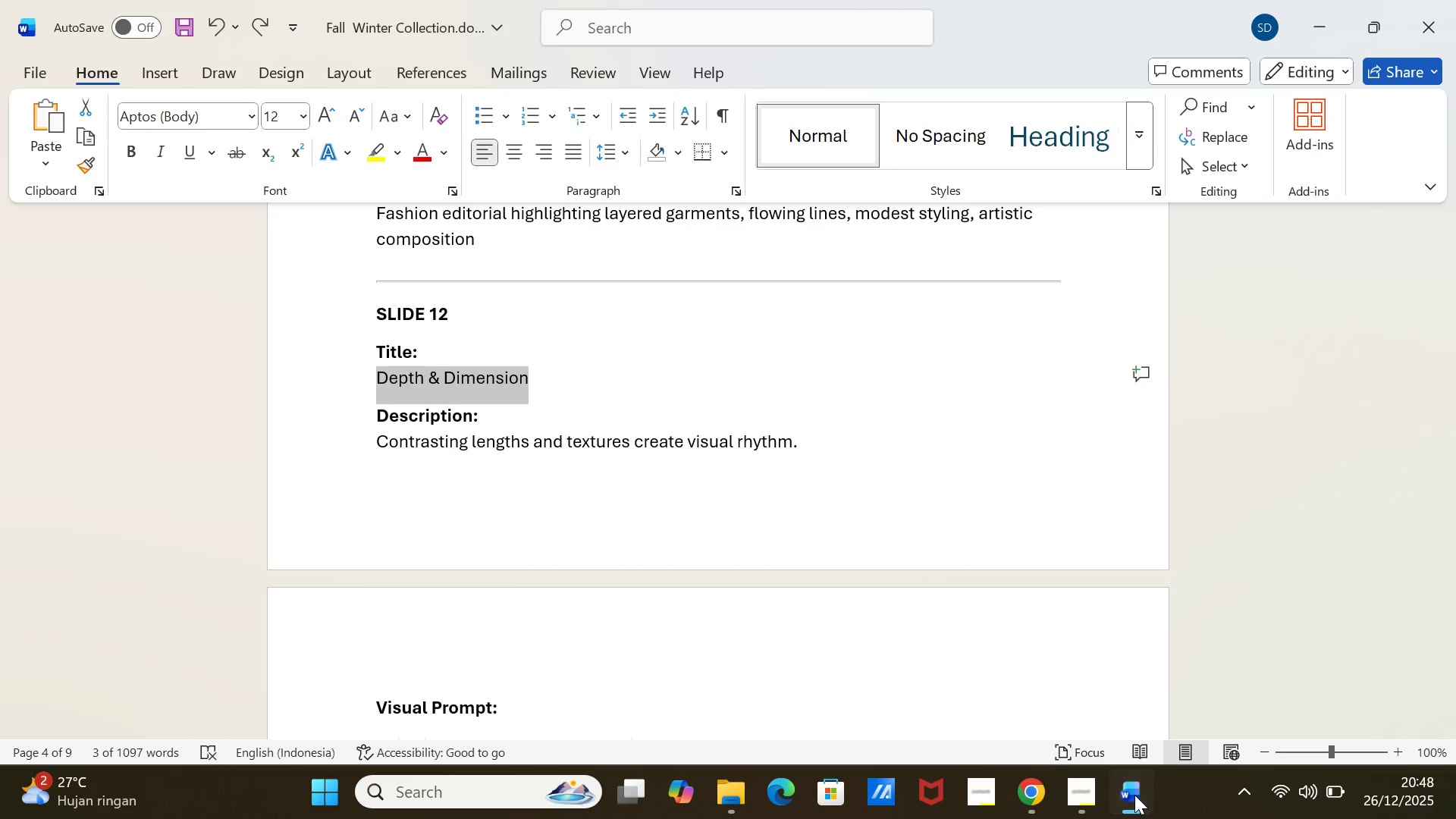 
left_click([1134, 795])
 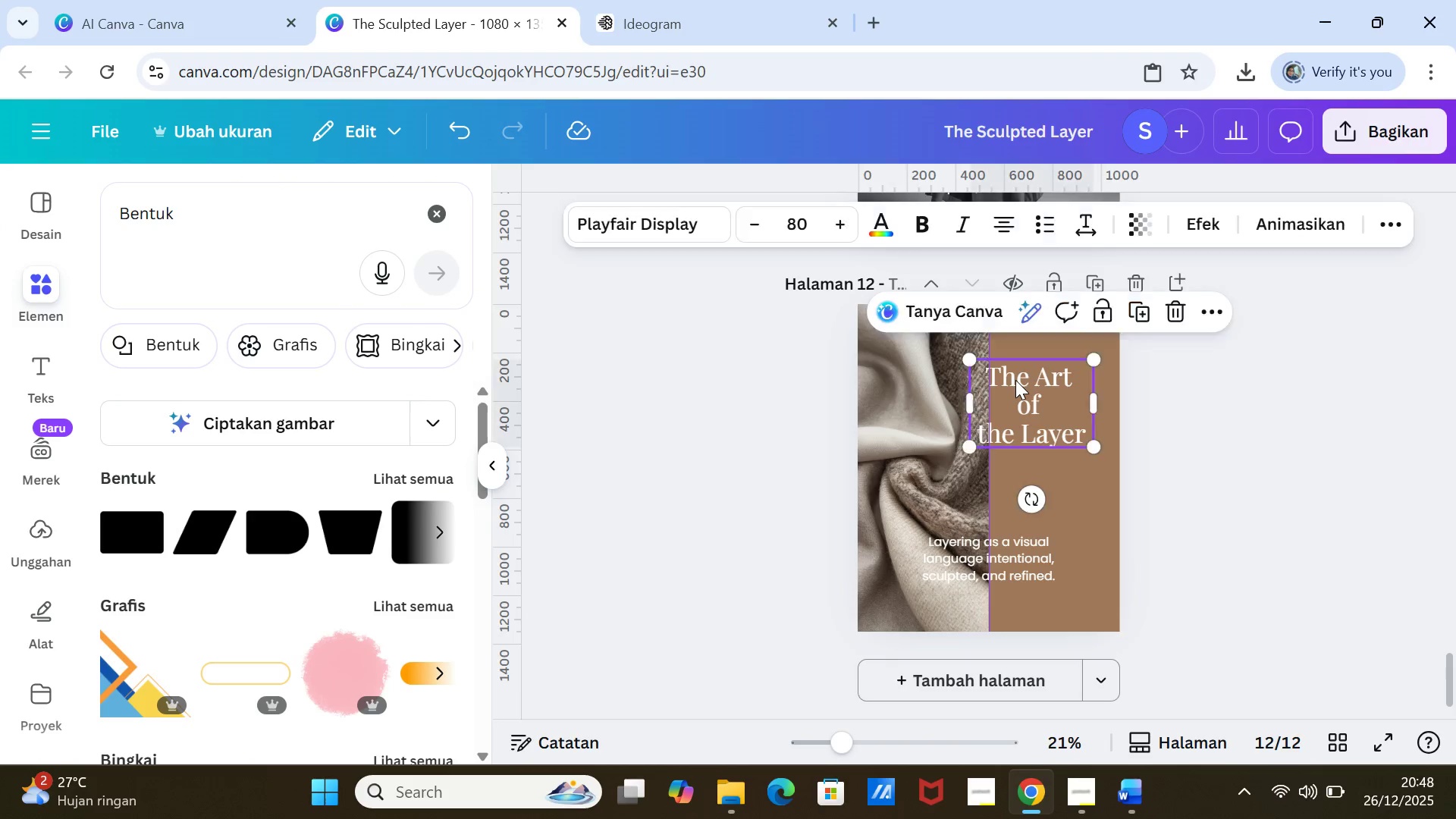 
double_click([1015, 380])
 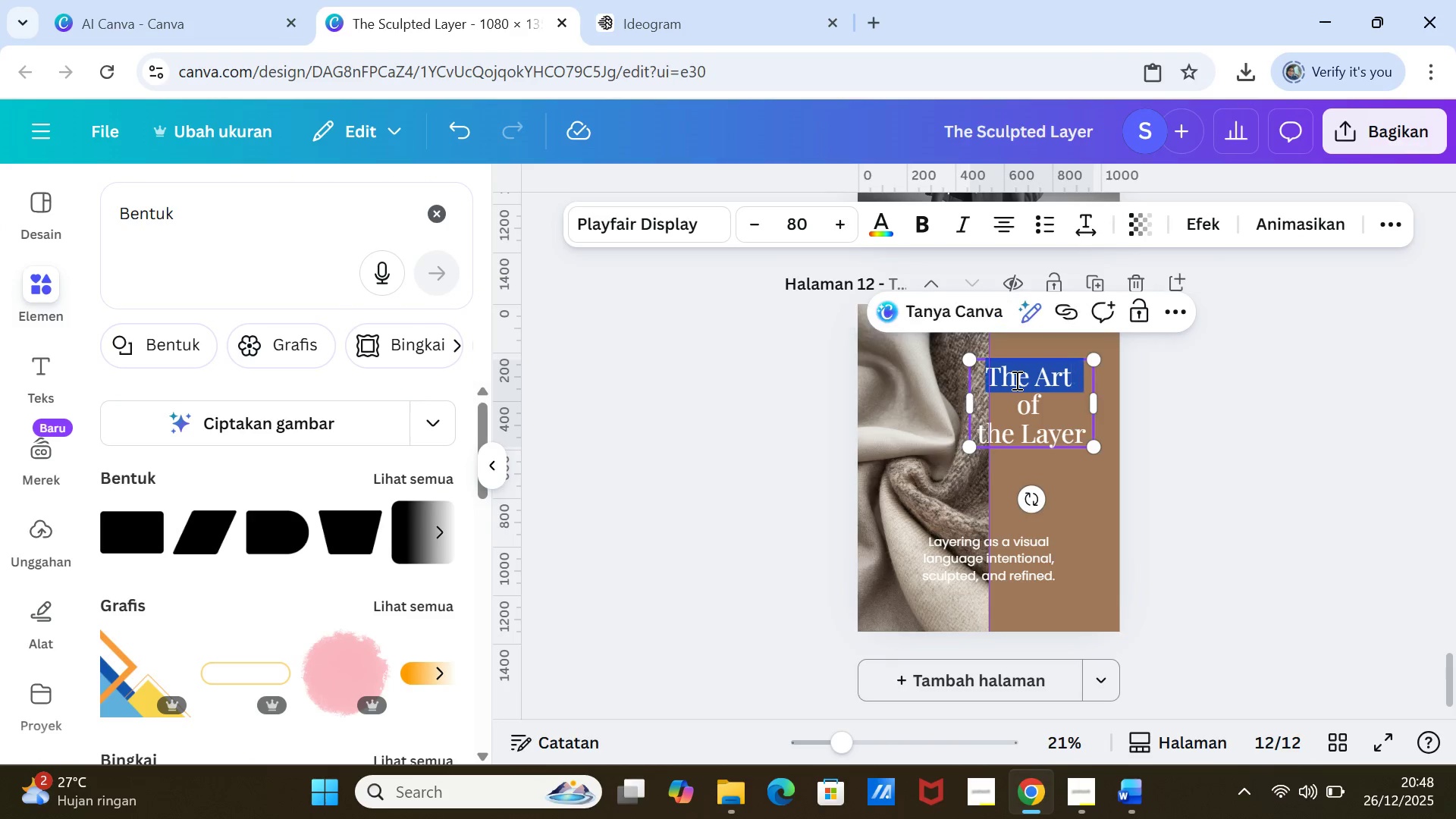 
triple_click([1015, 380])
 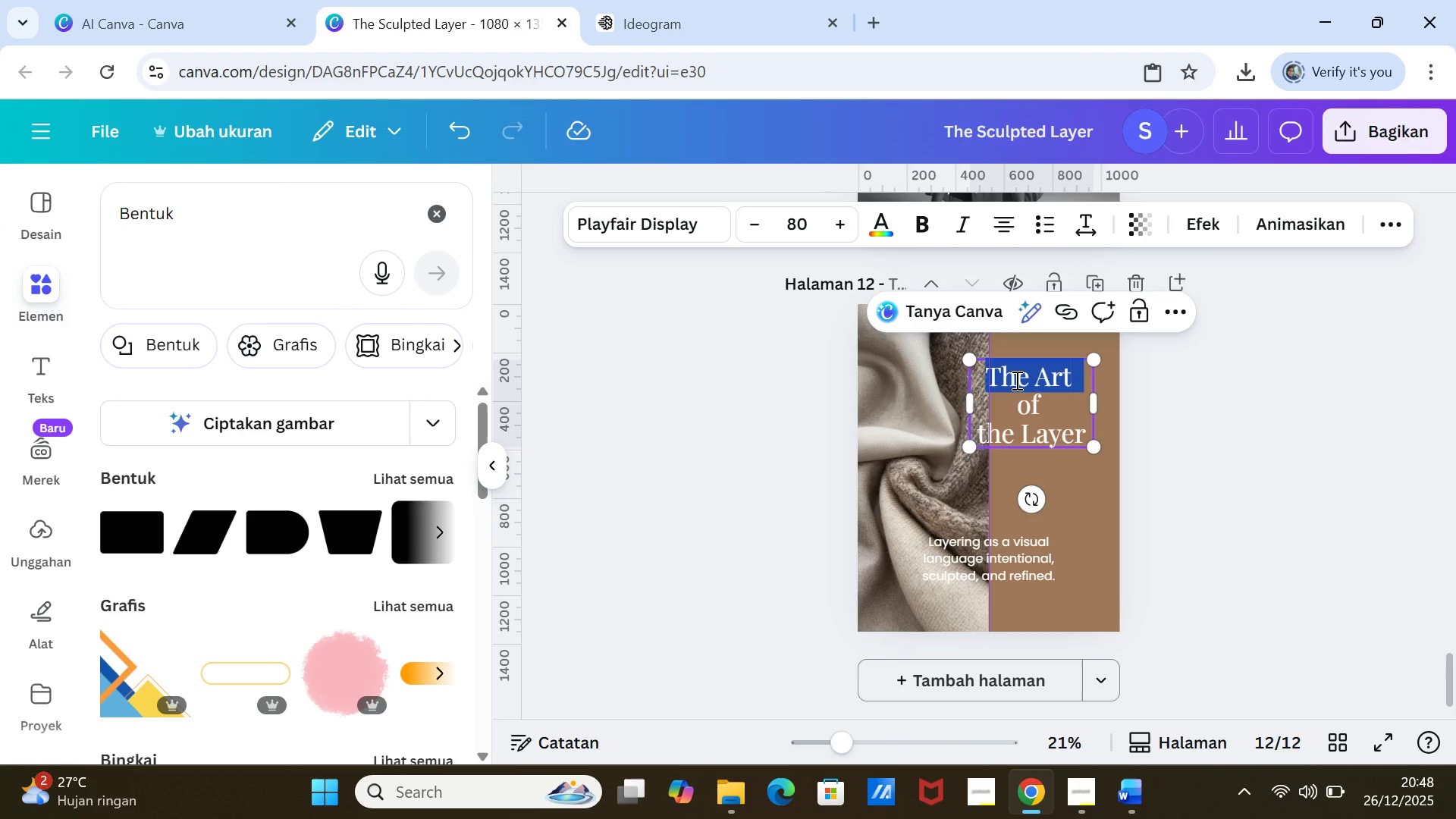 
key(Shift+ArrowDown)
 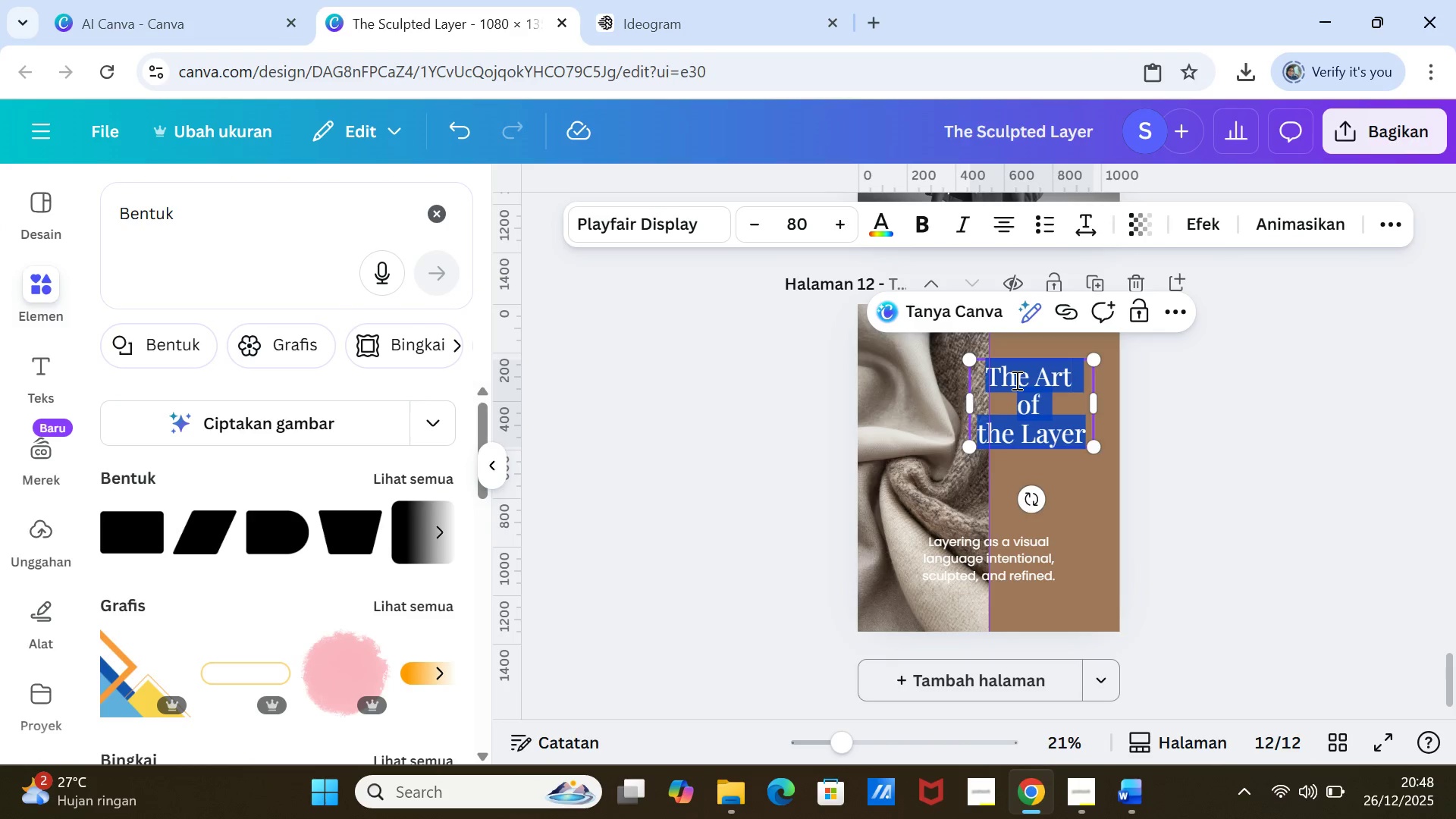 
key(Shift+ArrowDown)
 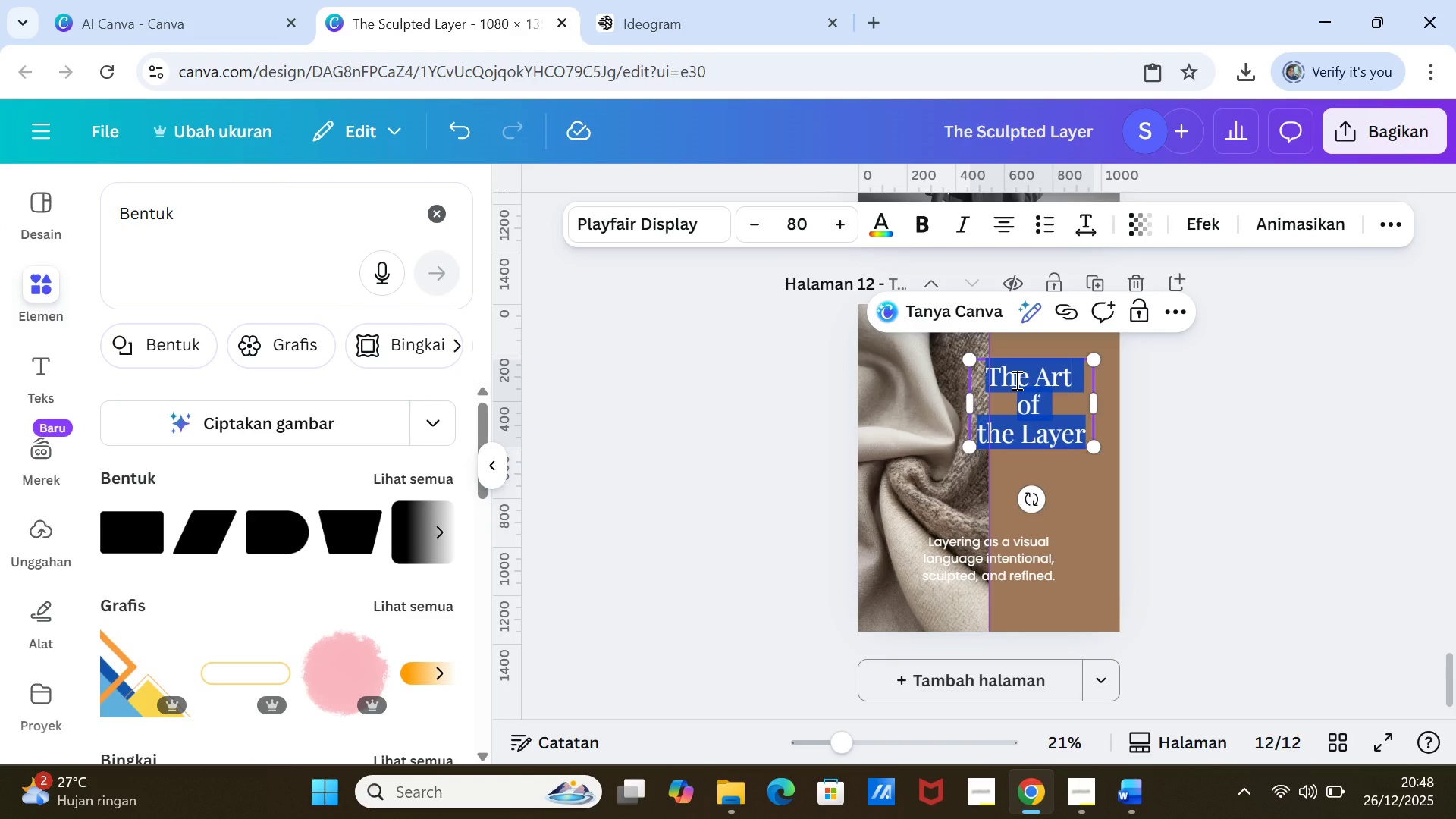 
key(Control+V)
 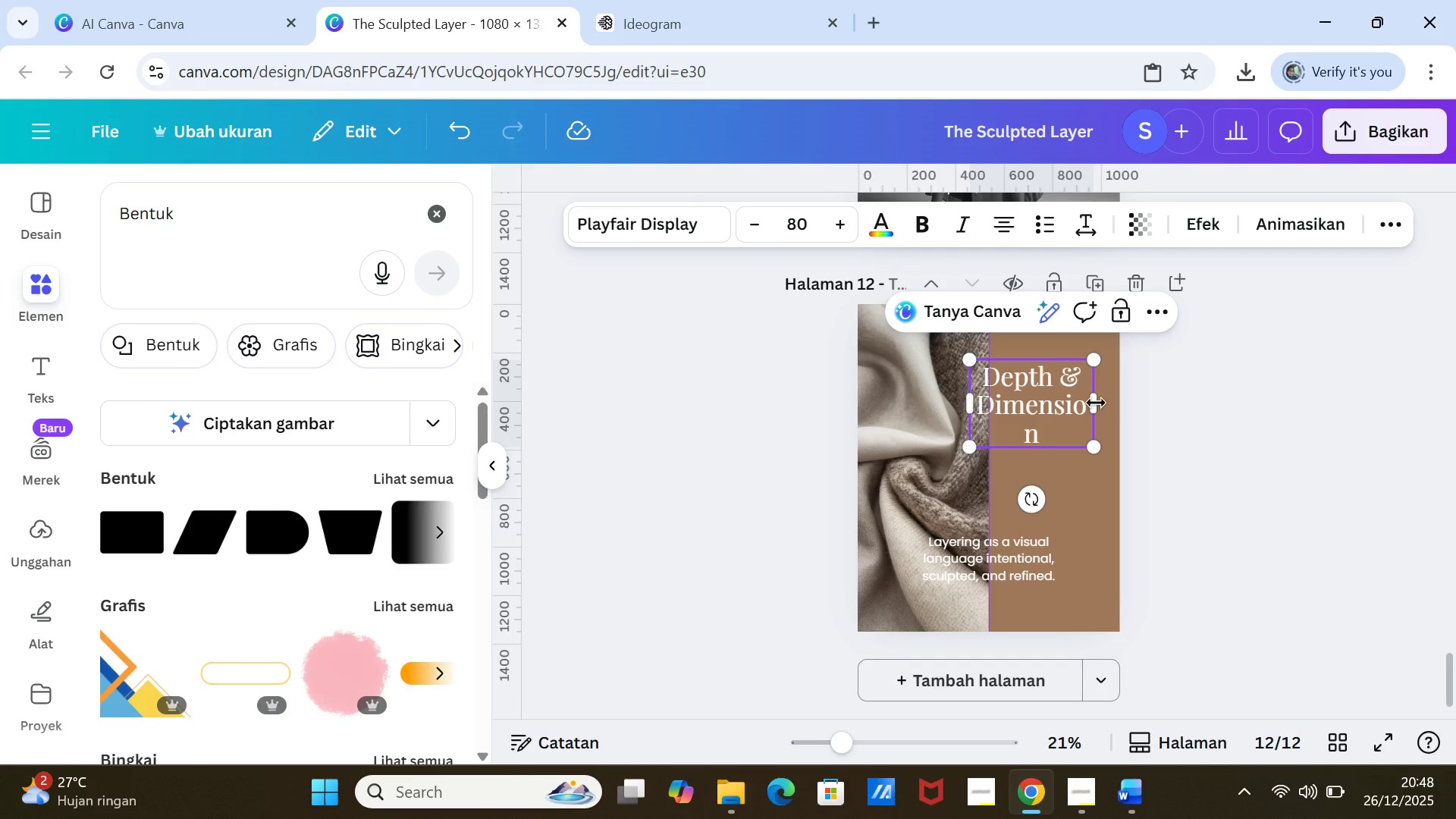 
wait(6.72)
 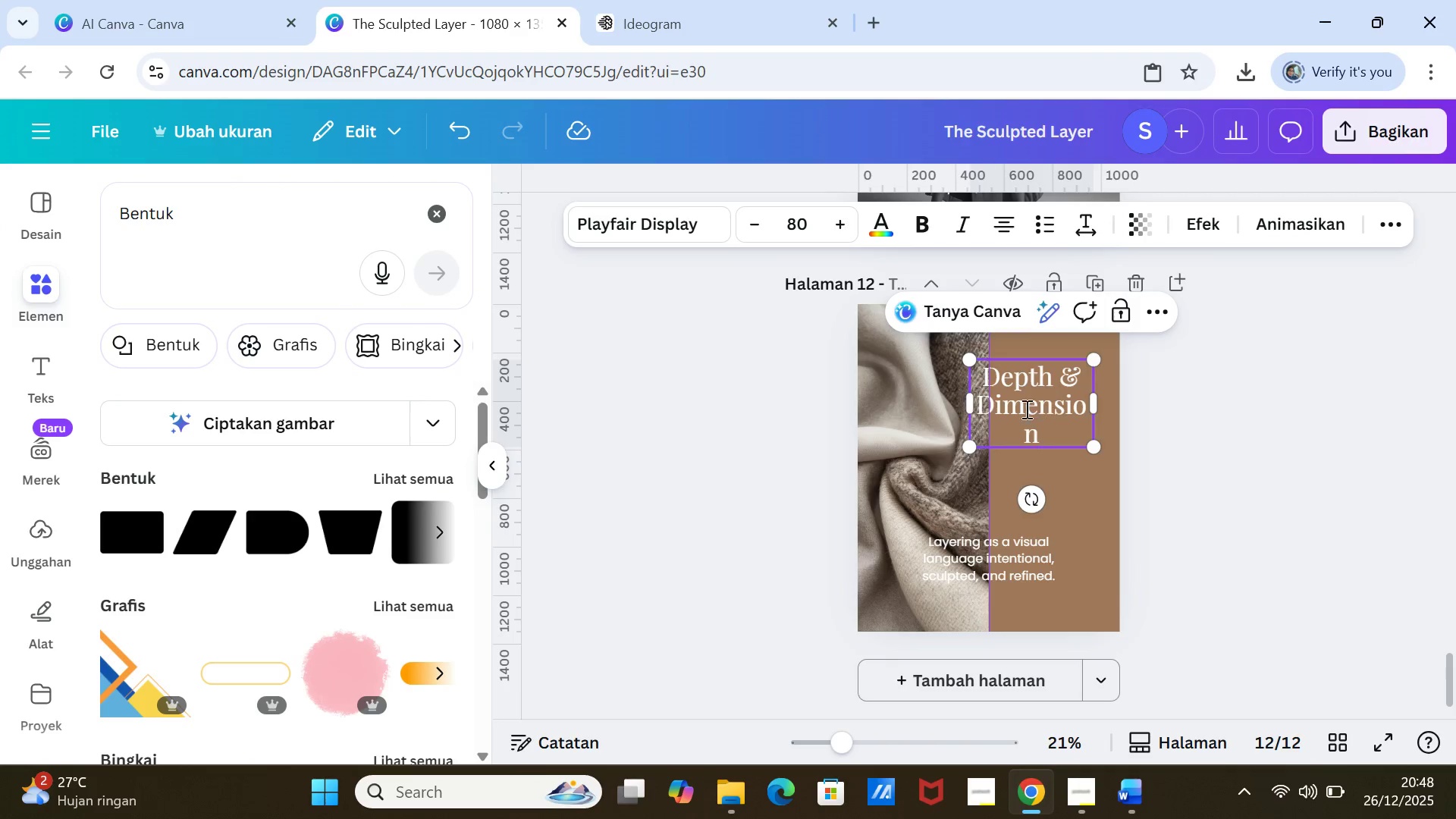 
left_click([1070, 467])
 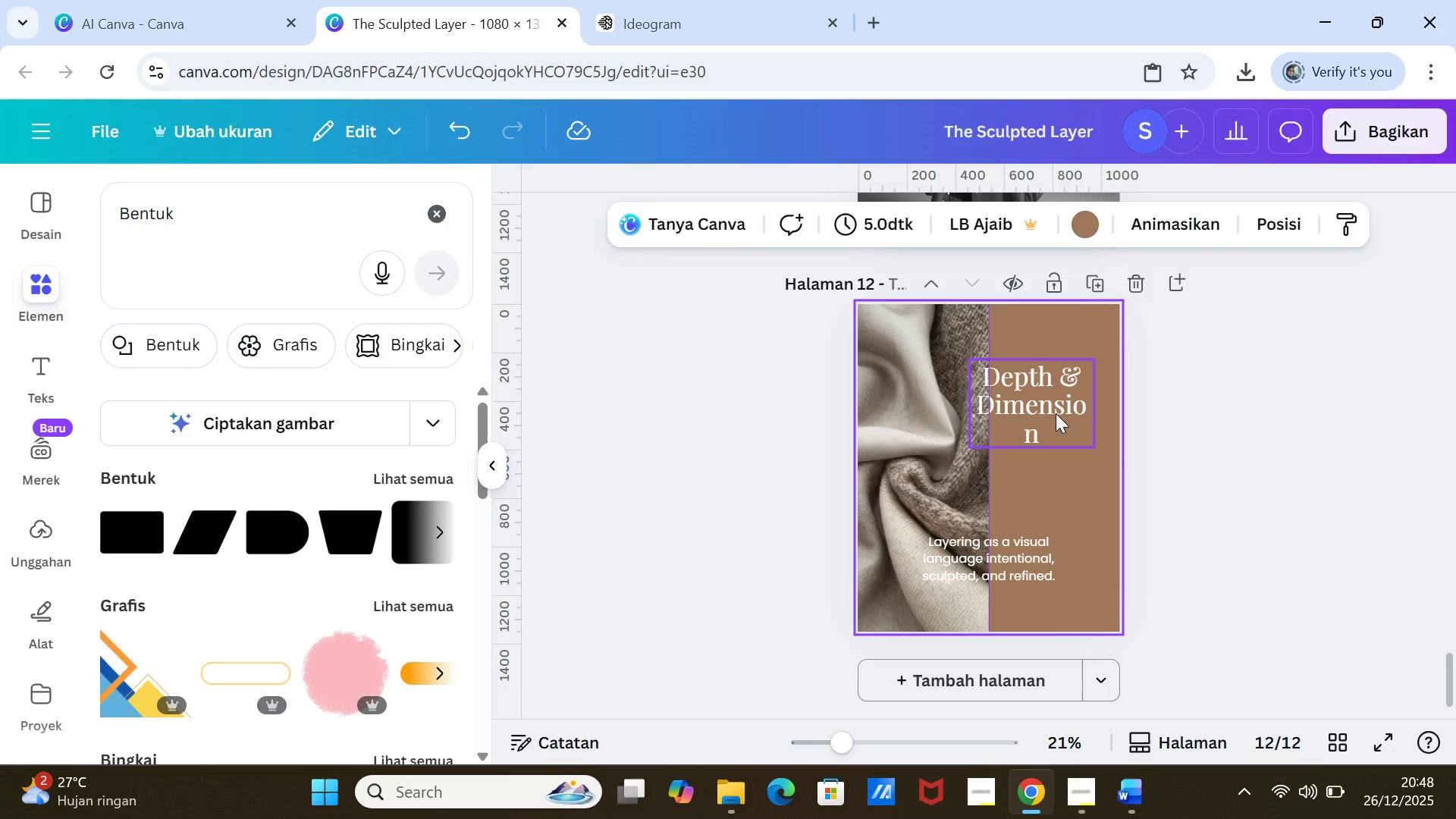 
left_click_drag(start_coordinate=[1055, 415], to_coordinate=[1059, 413])
 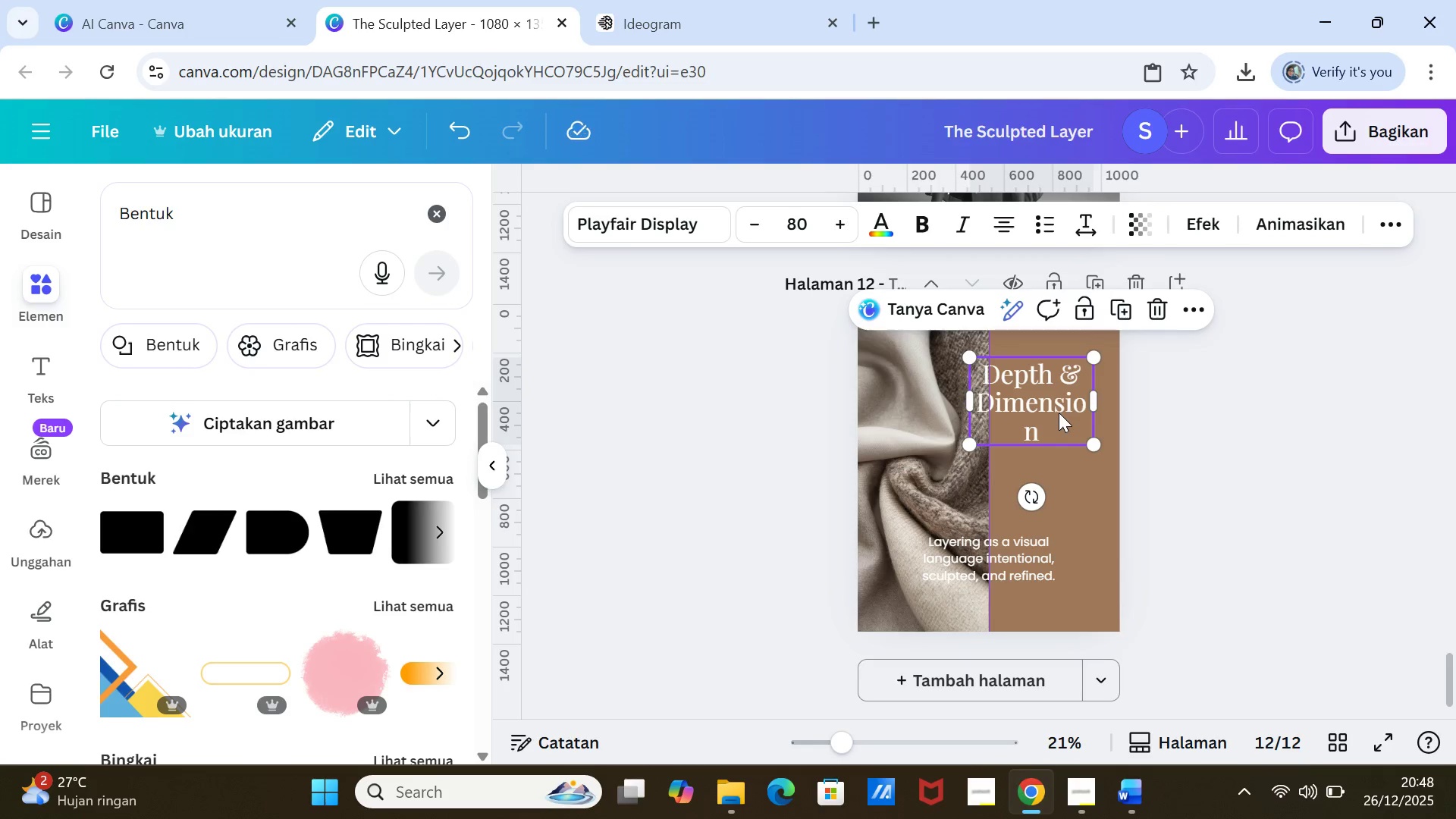 
left_click([1059, 413])
 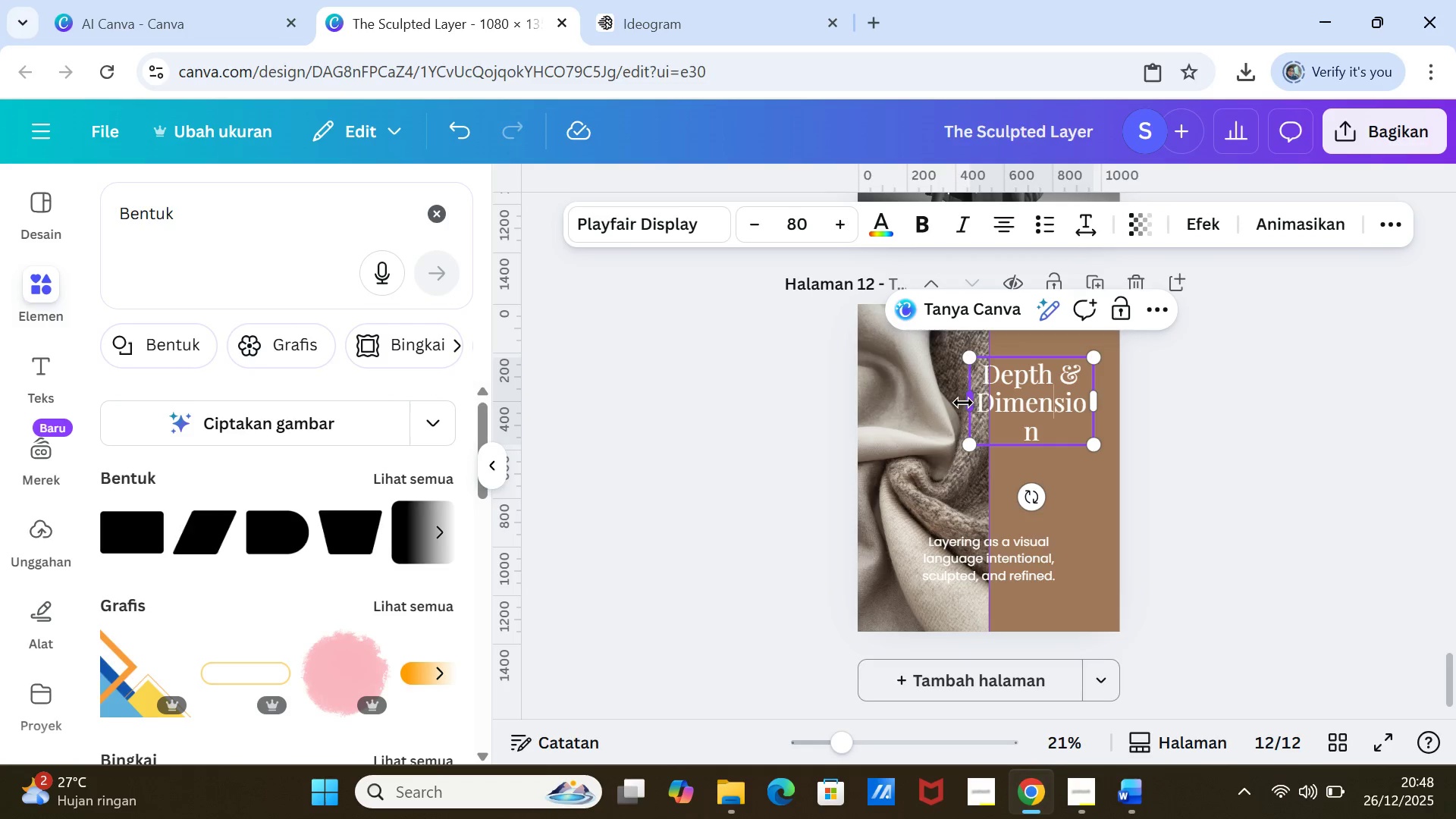 
left_click_drag(start_coordinate=[964, 403], to_coordinate=[955, 403])
 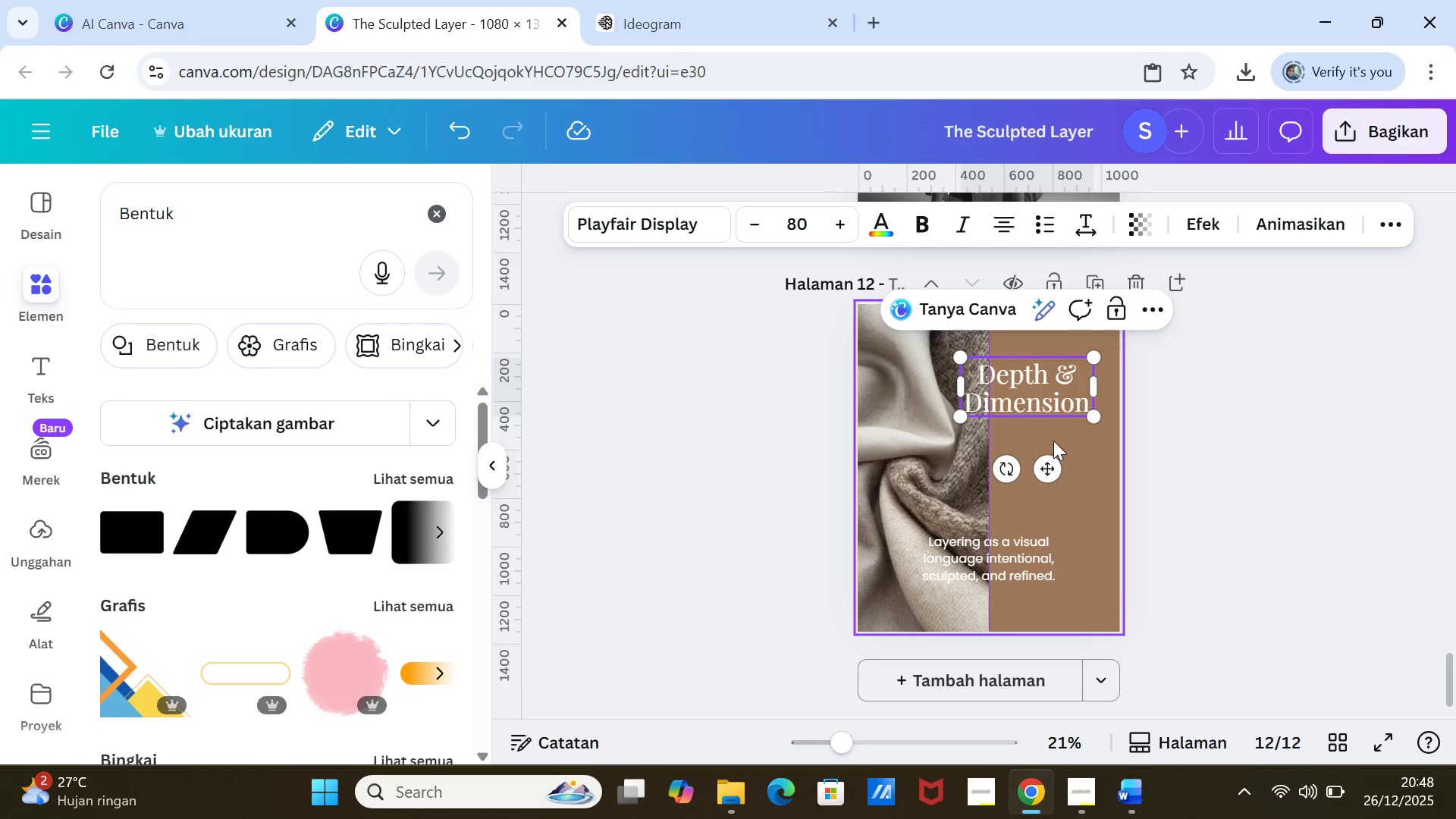 
left_click([1054, 441])
 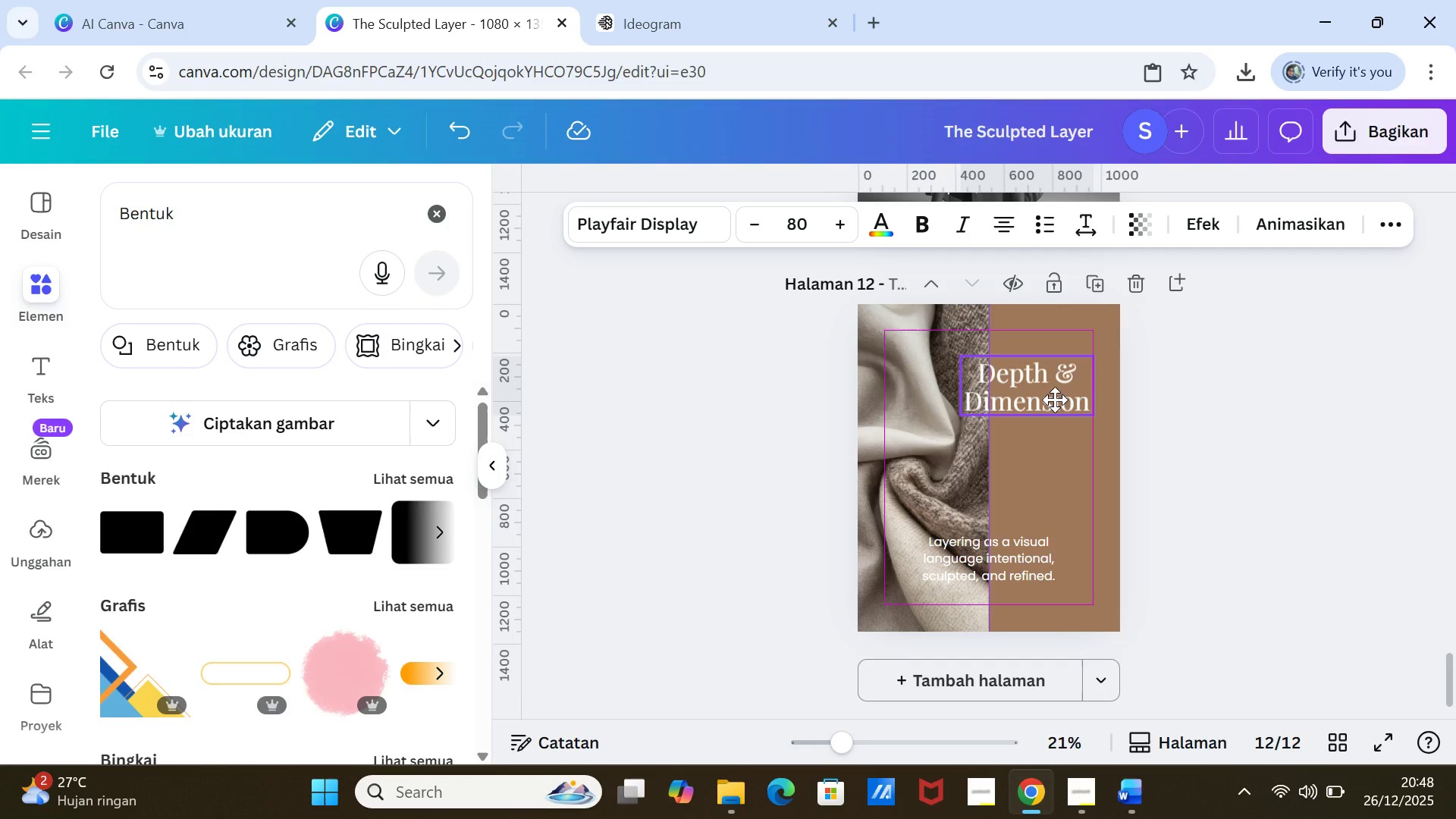 
left_click([1272, 463])
 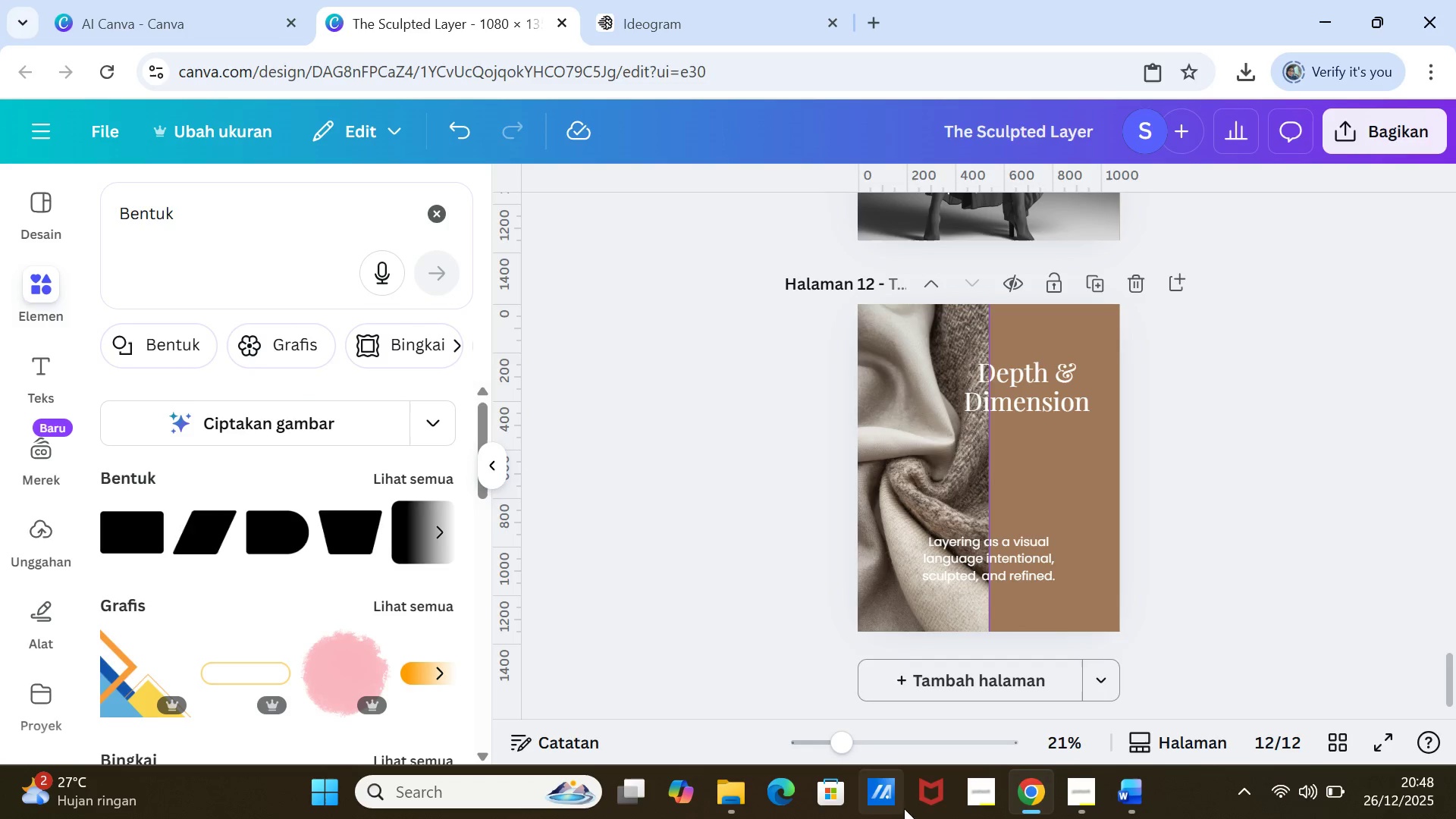 
left_click([1125, 792])
 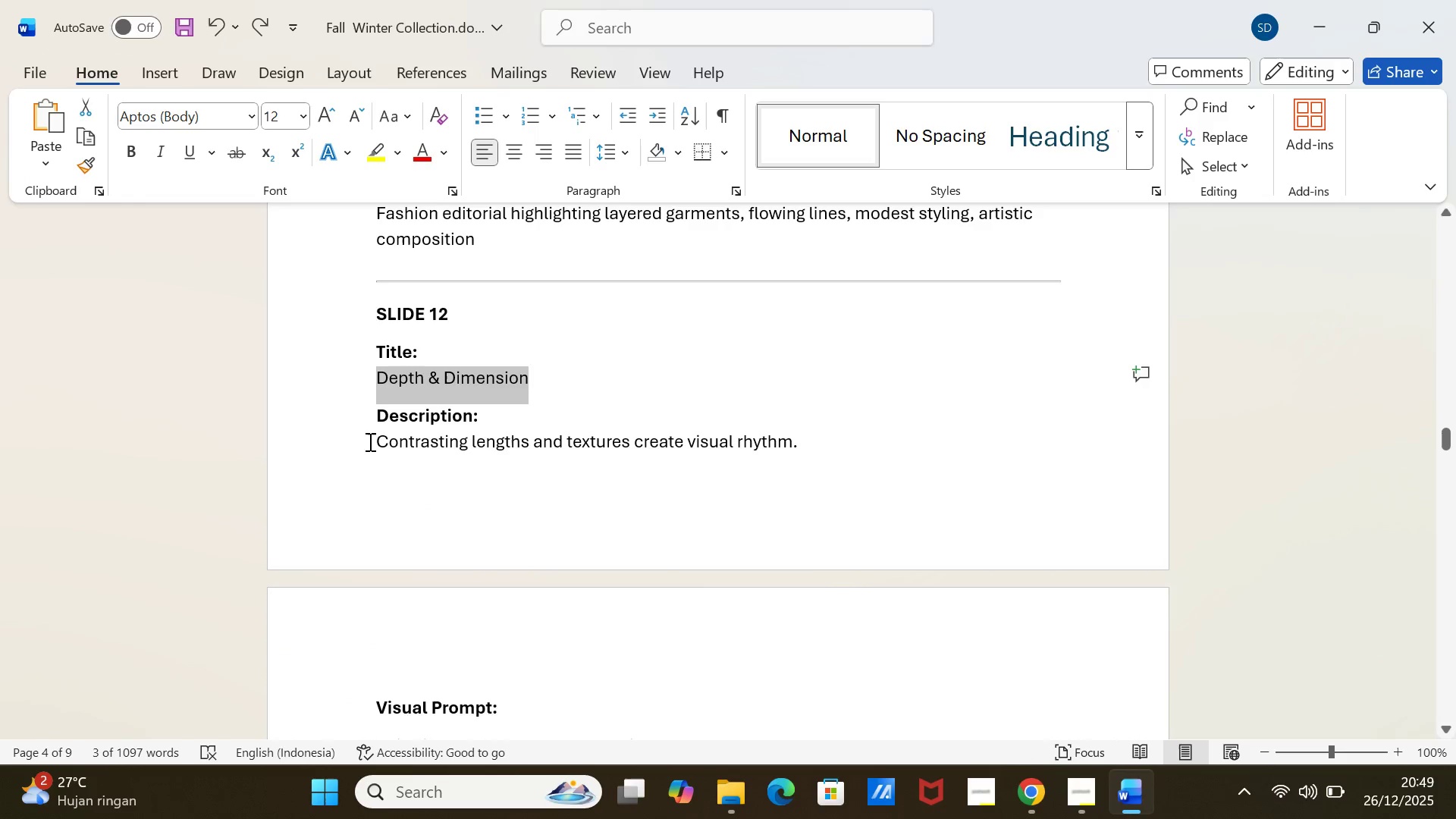 
left_click_drag(start_coordinate=[373, 441], to_coordinate=[804, 433])
 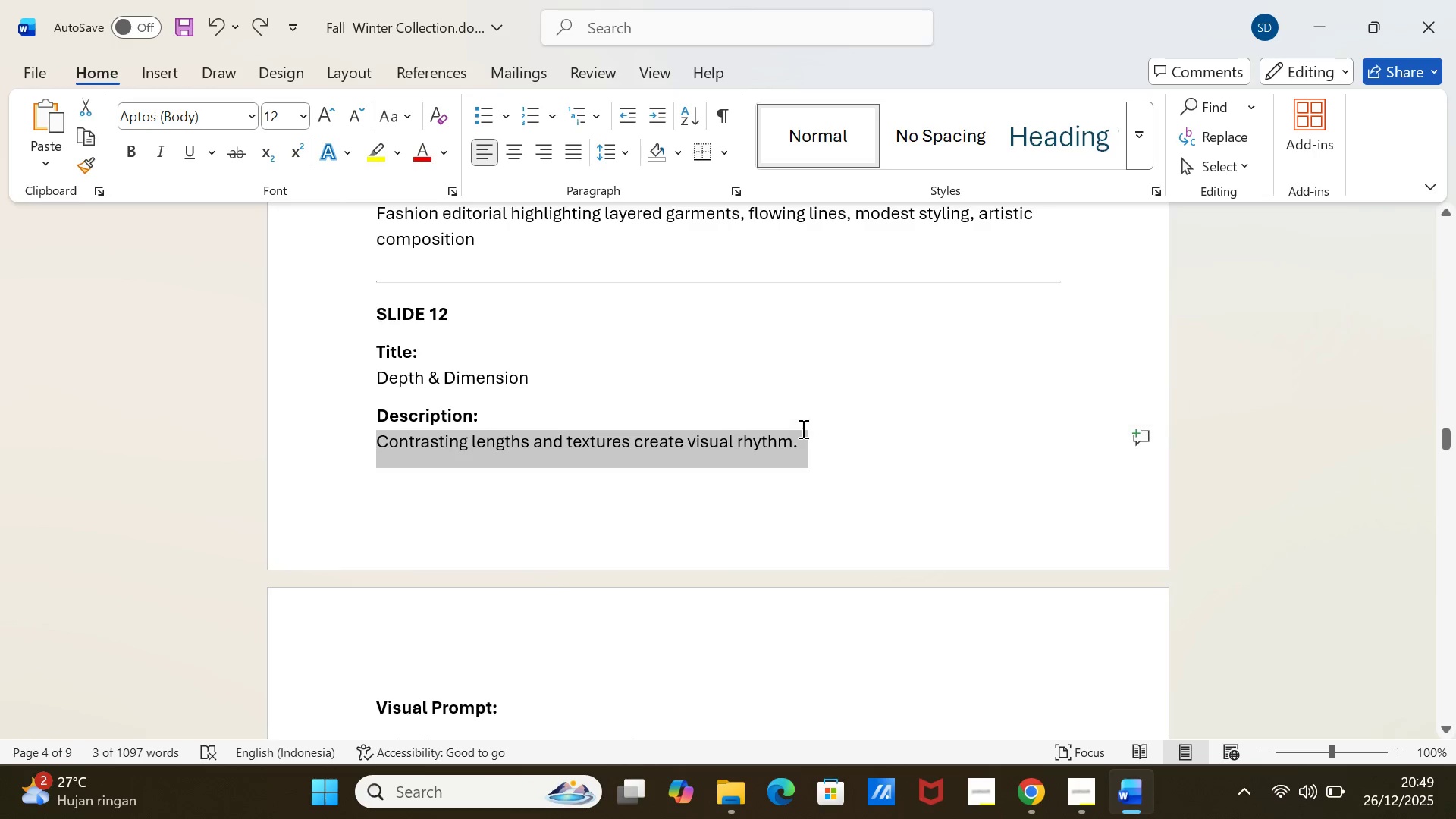 
key(Control+C)
 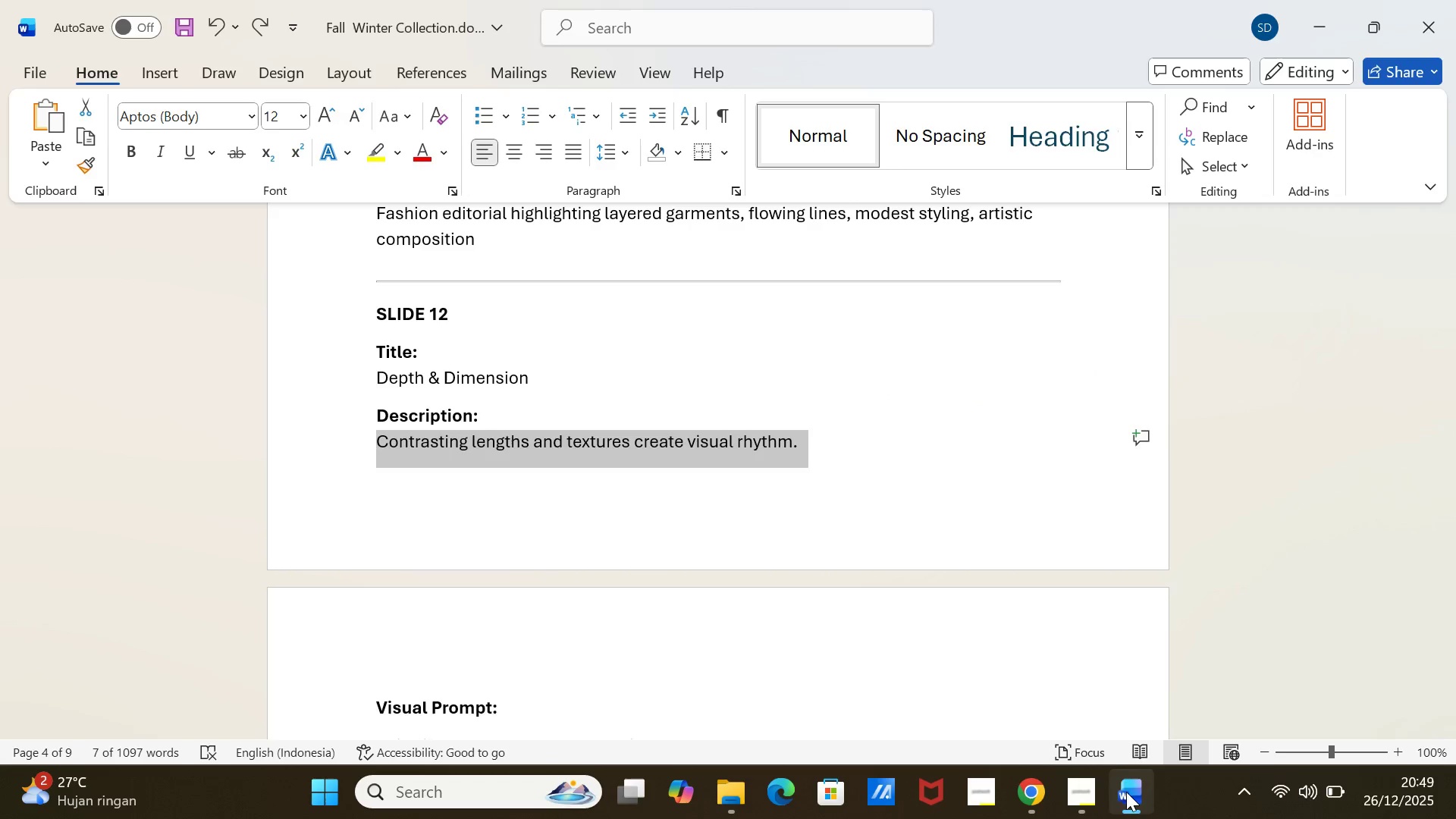 
left_click([1126, 792])
 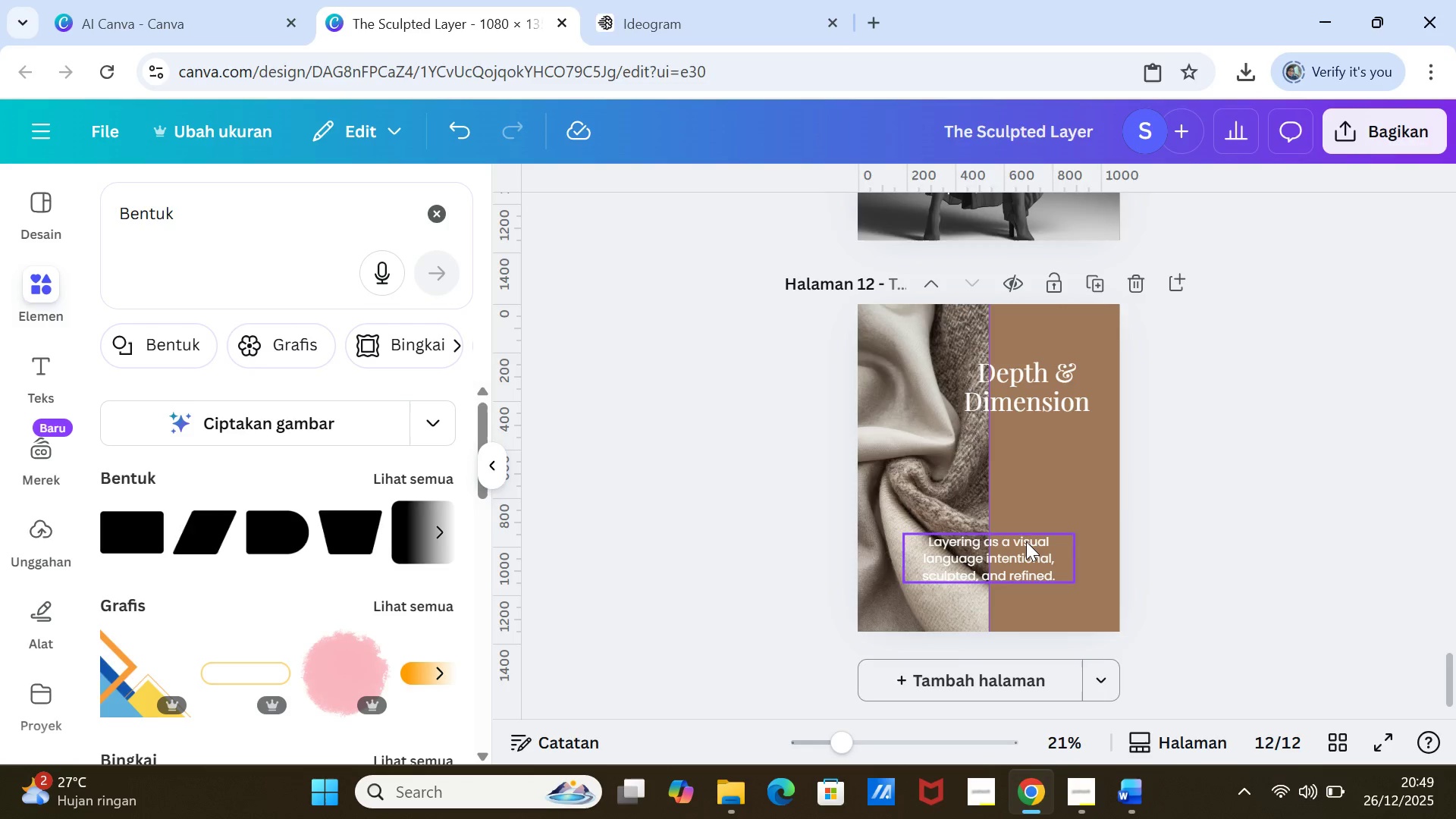 
double_click([1026, 541])
 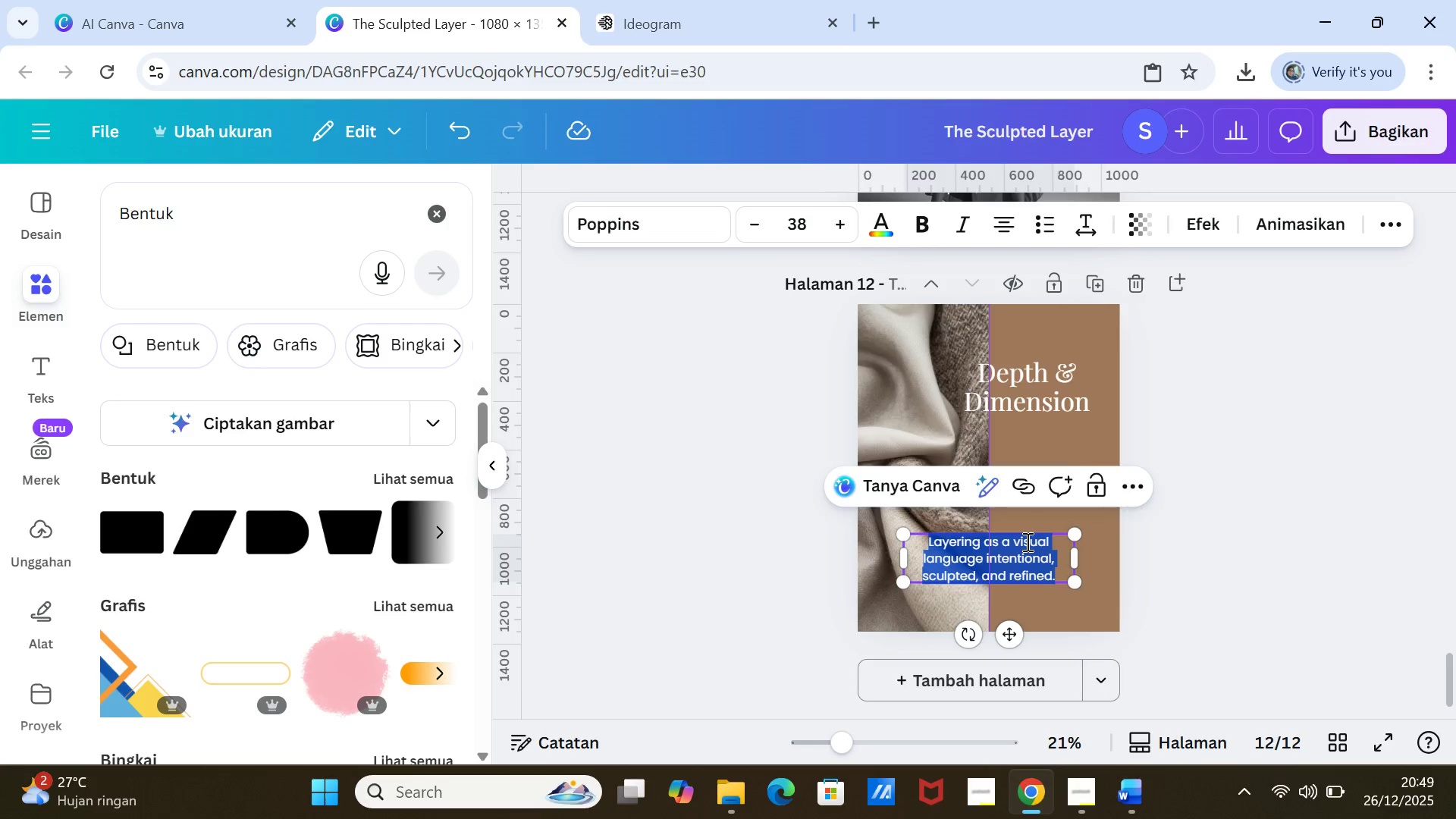 
triple_click([1026, 541])
 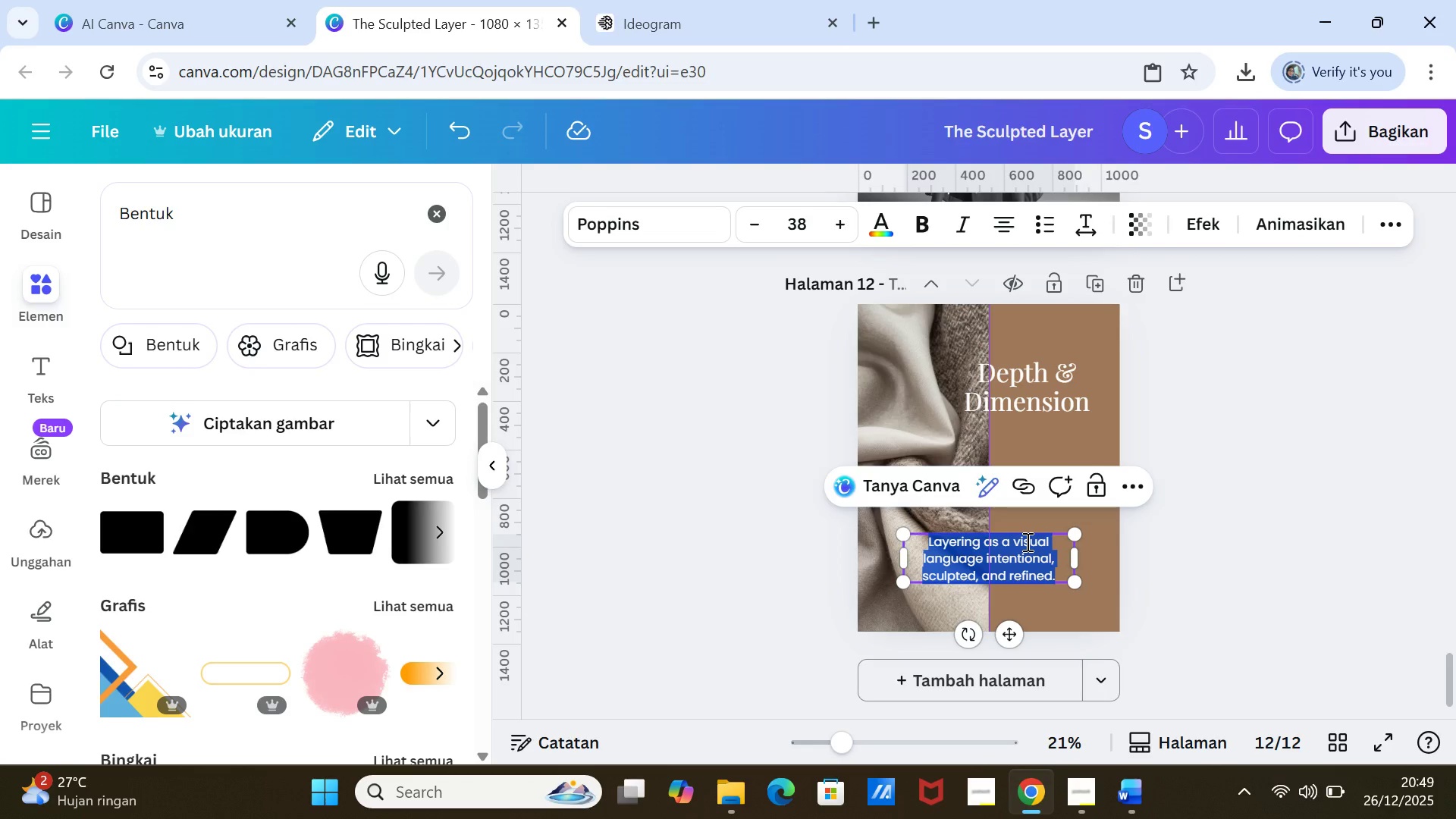 
key(Control+V)
 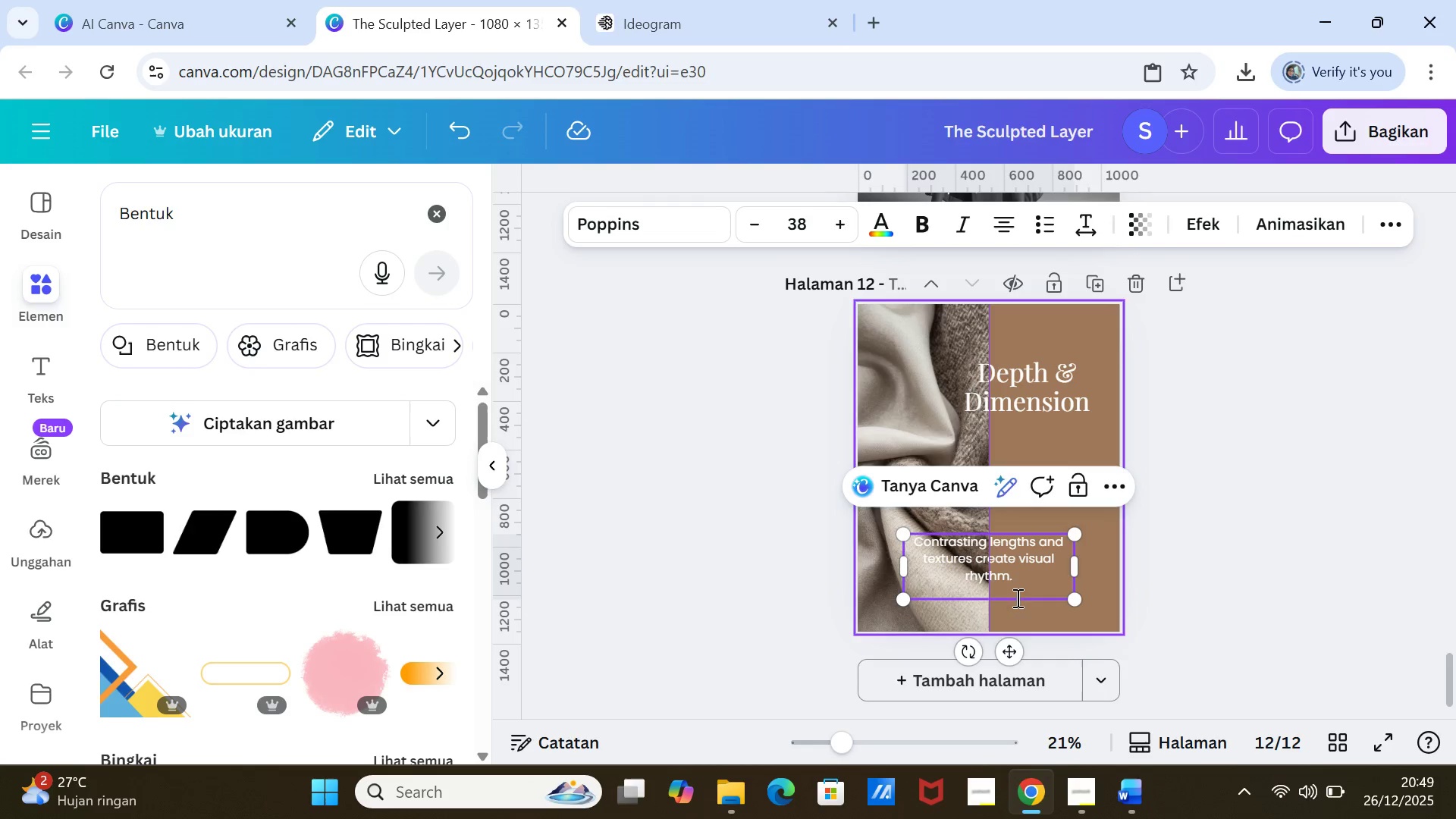 
left_click([1018, 579])
 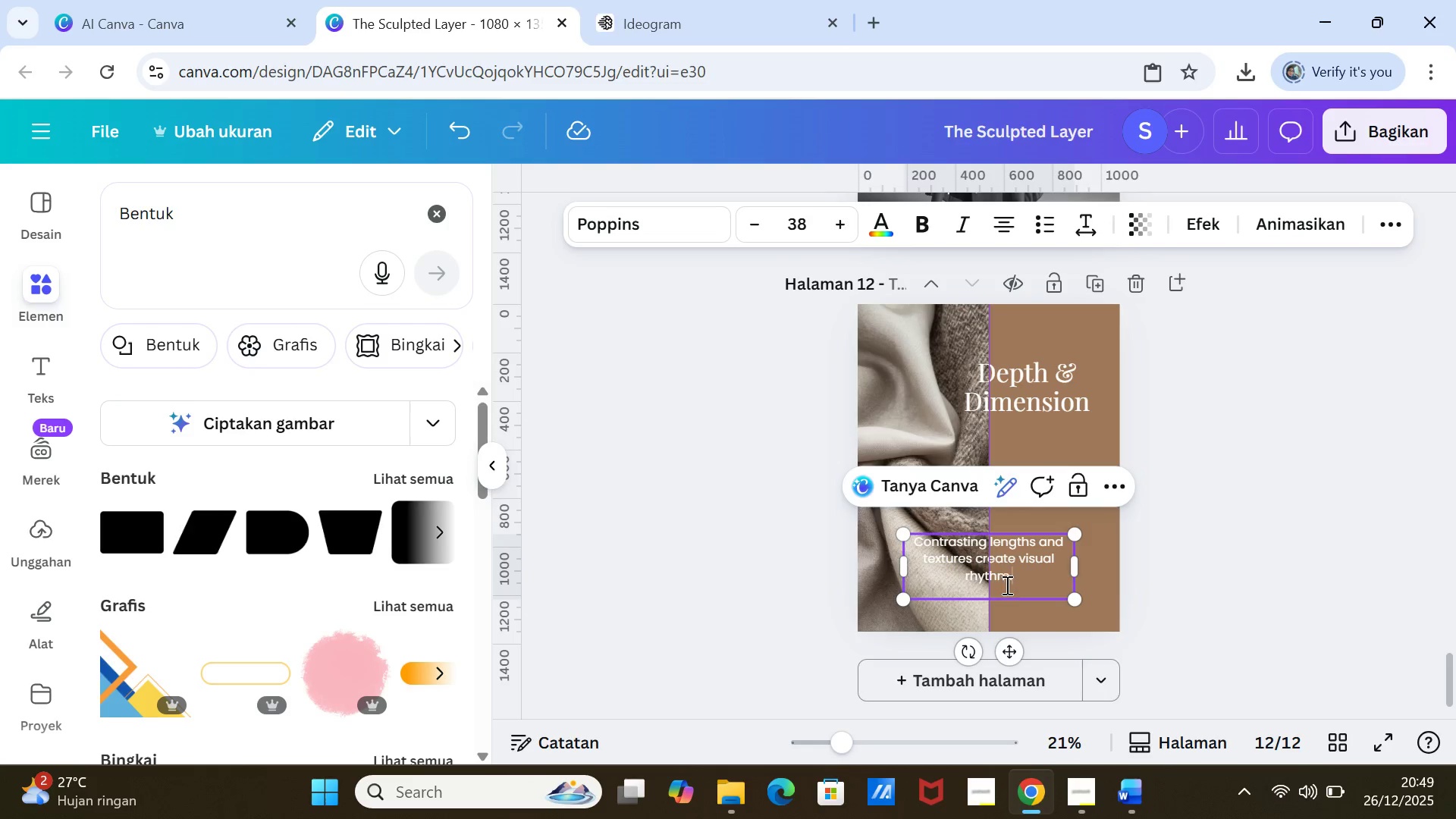 
left_click([1005, 585])
 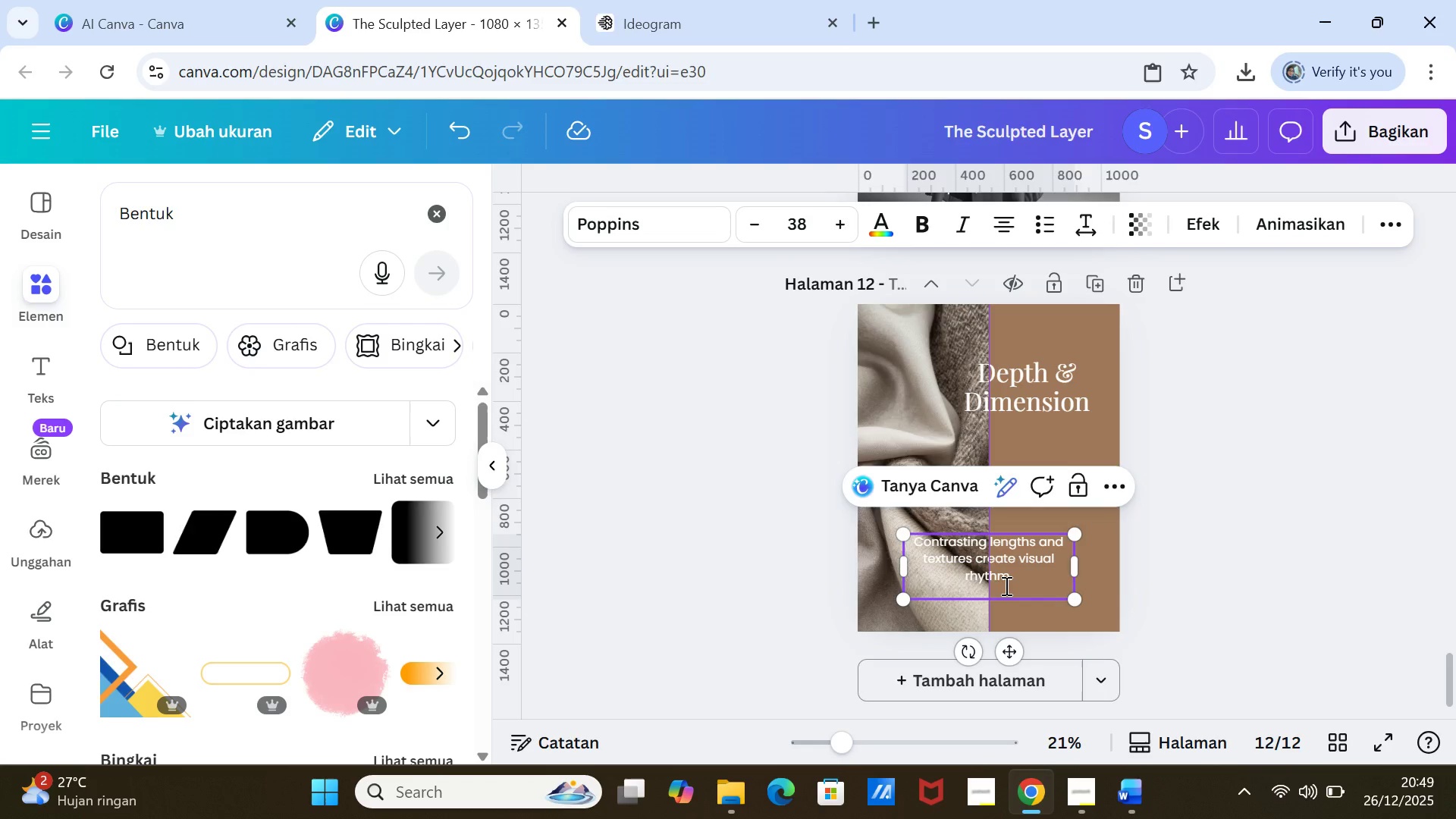 
left_click([1005, 585])
 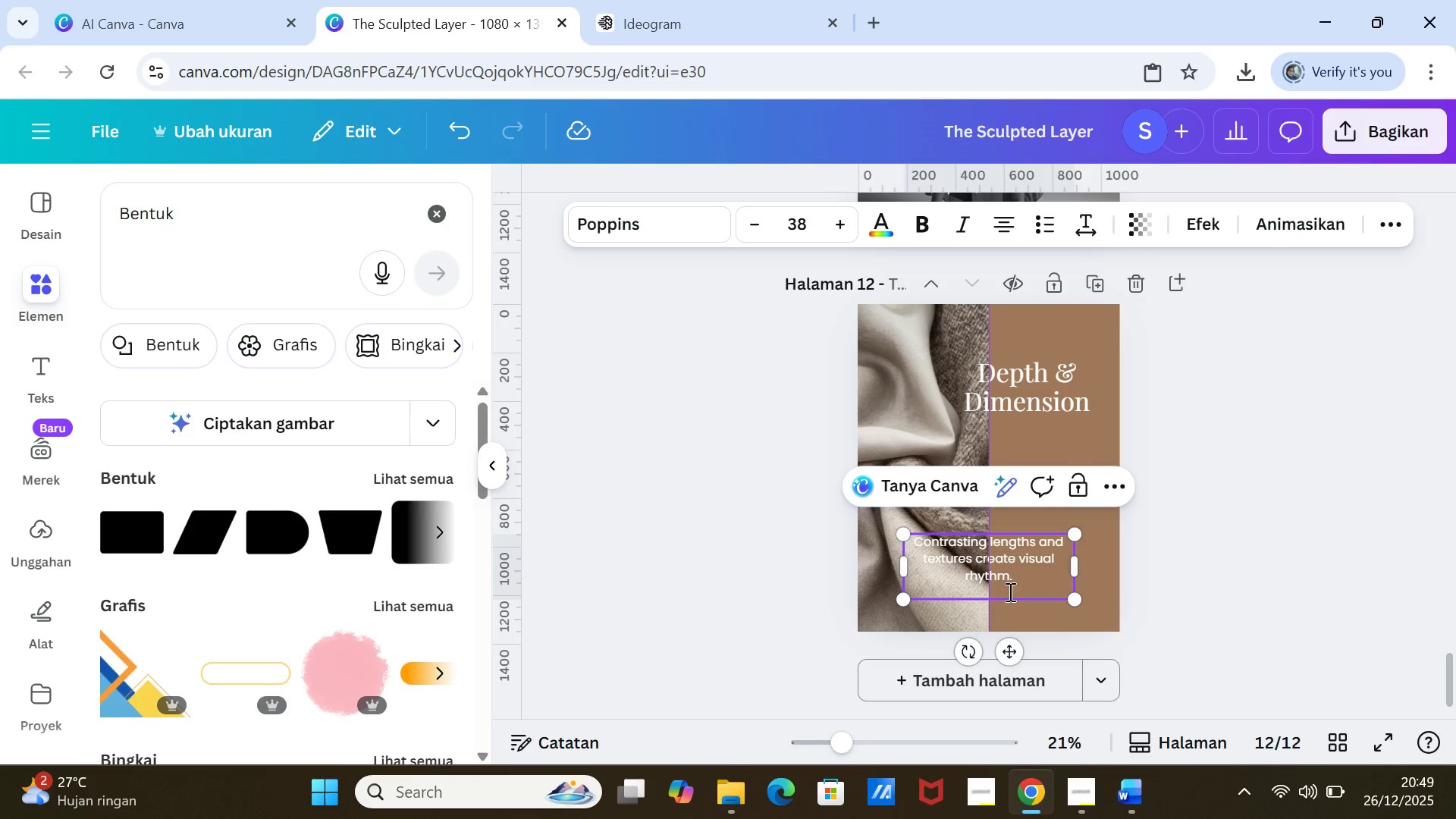 
key(Backspace)
 